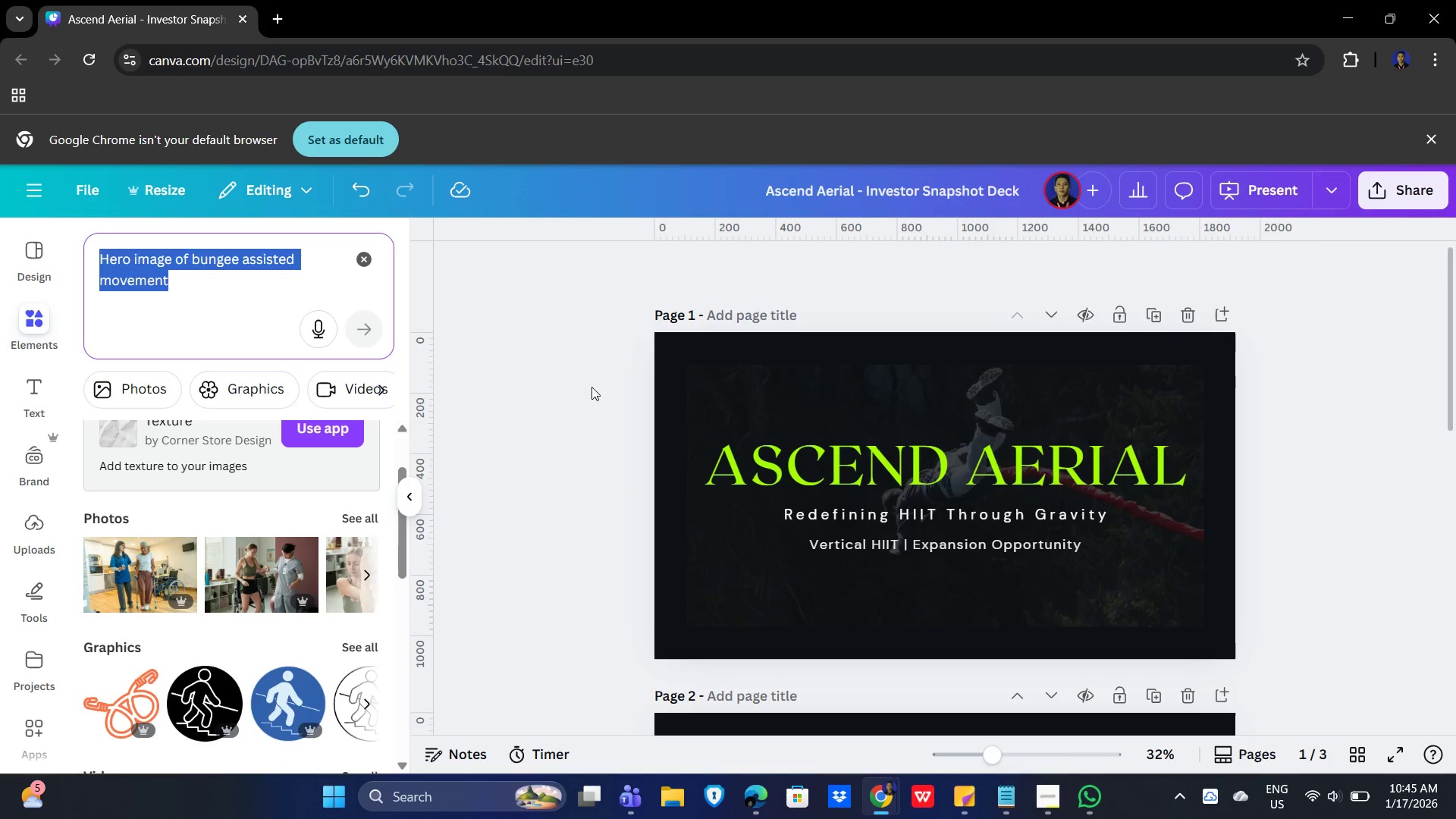 
scroll: coordinate [224, 565], scroll_direction: down, amount: 5.0
 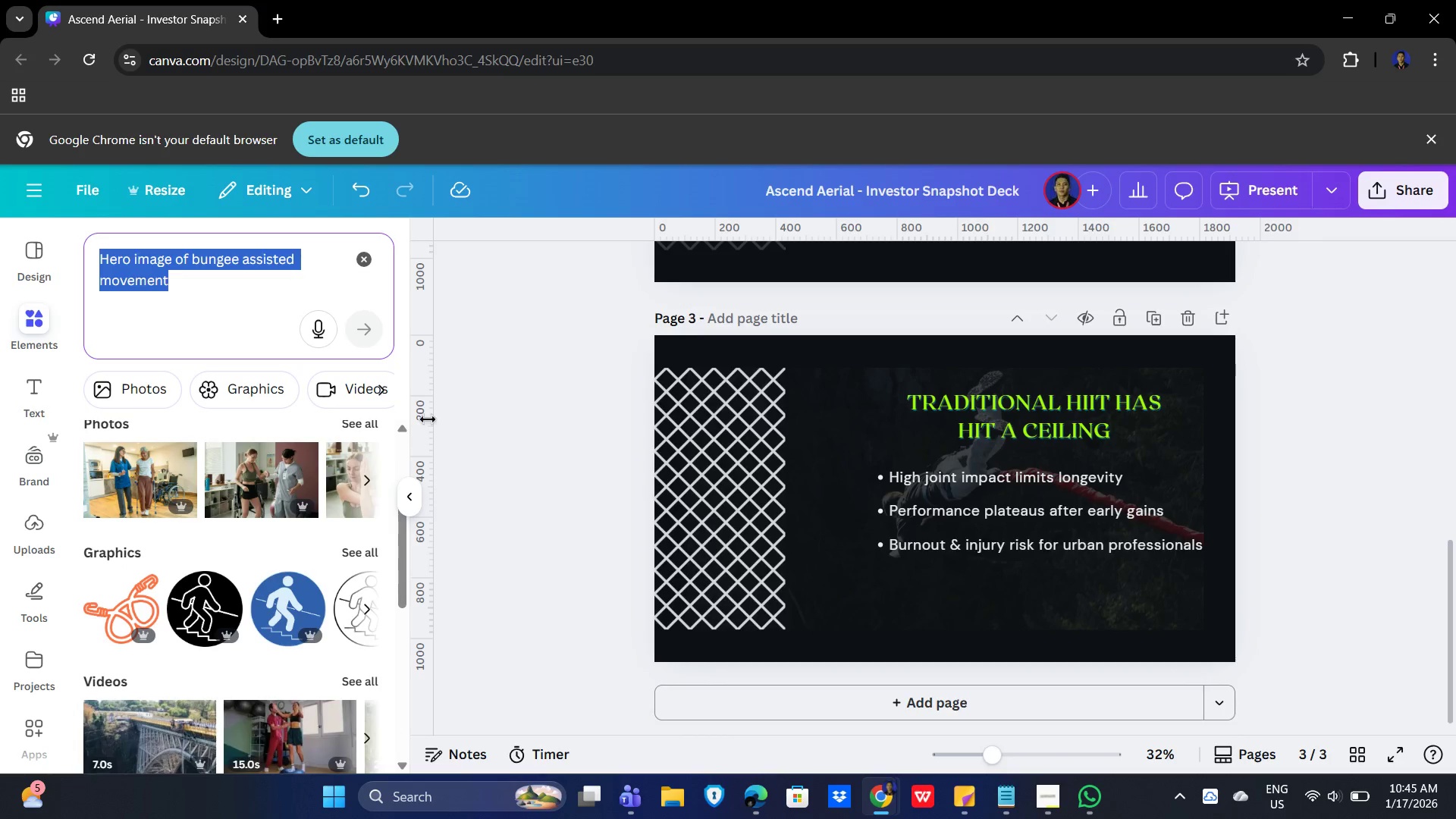 
scroll: coordinate [333, 459], scroll_direction: up, amount: 1.0
 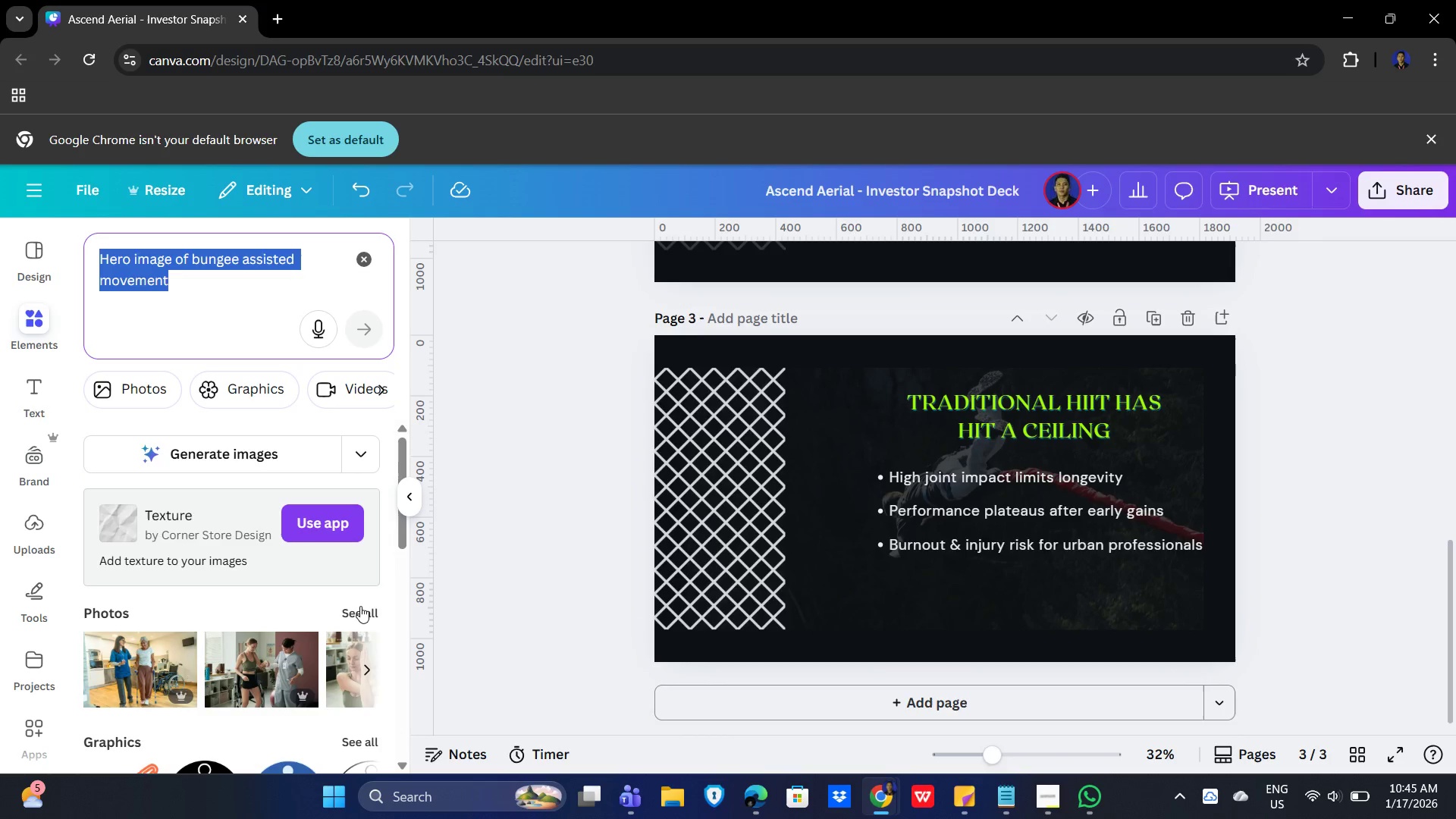 
left_click_drag(start_coordinate=[362, 608], to_coordinate=[362, 604])
 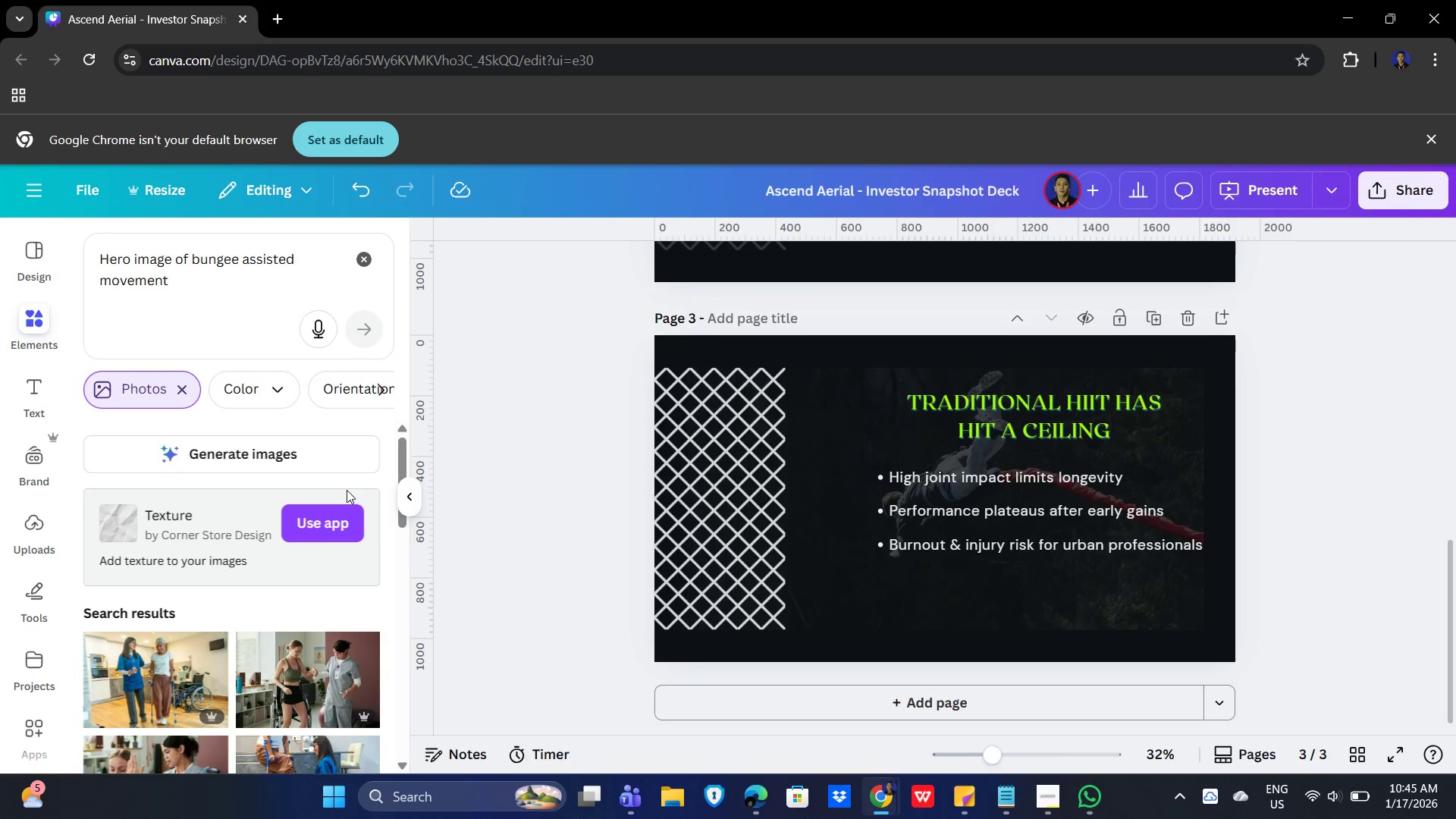 
scroll: coordinate [288, 560], scroll_direction: down, amount: 3.0
 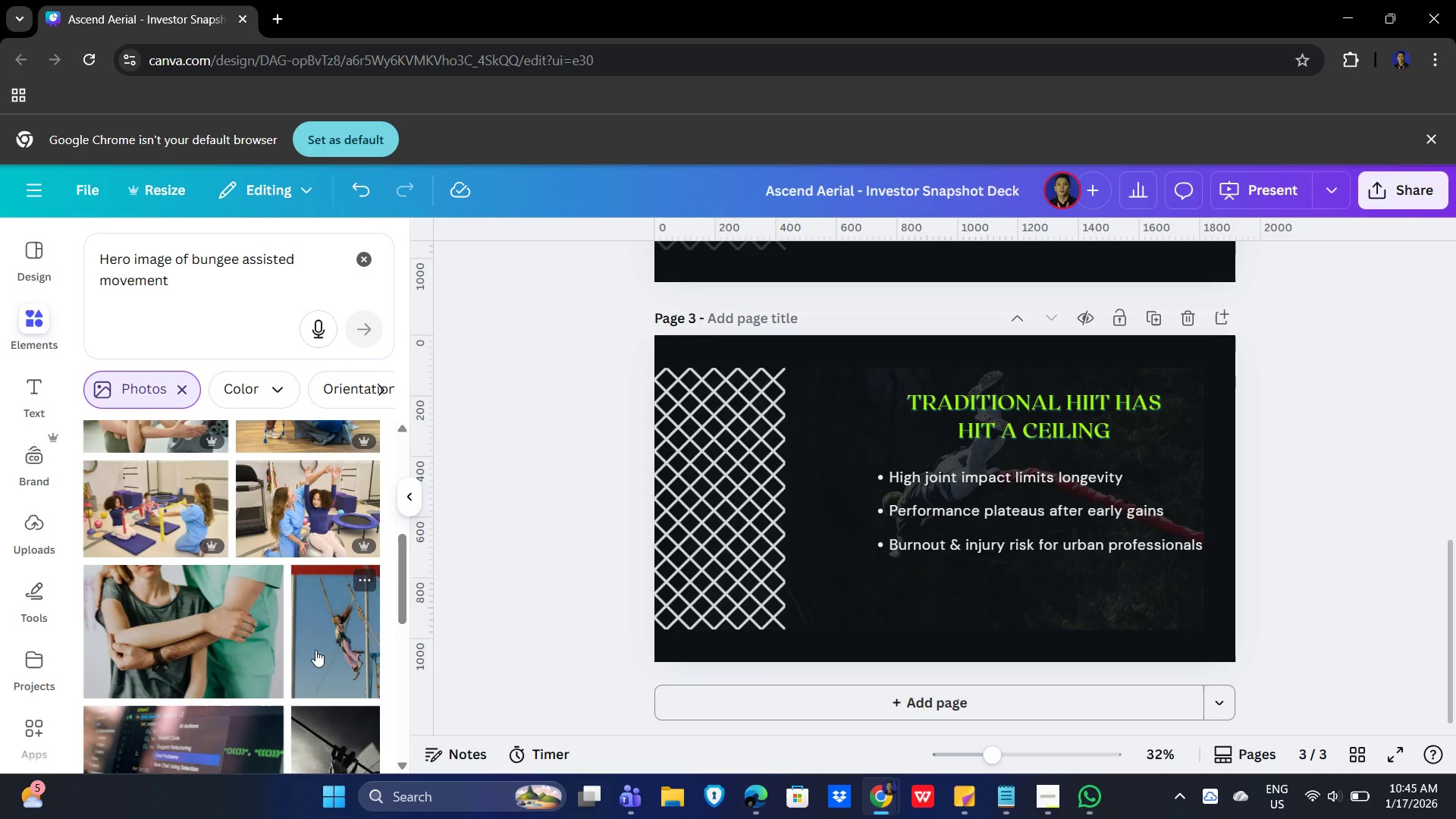 
scroll: coordinate [300, 635], scroll_direction: none, amount: 0.0
 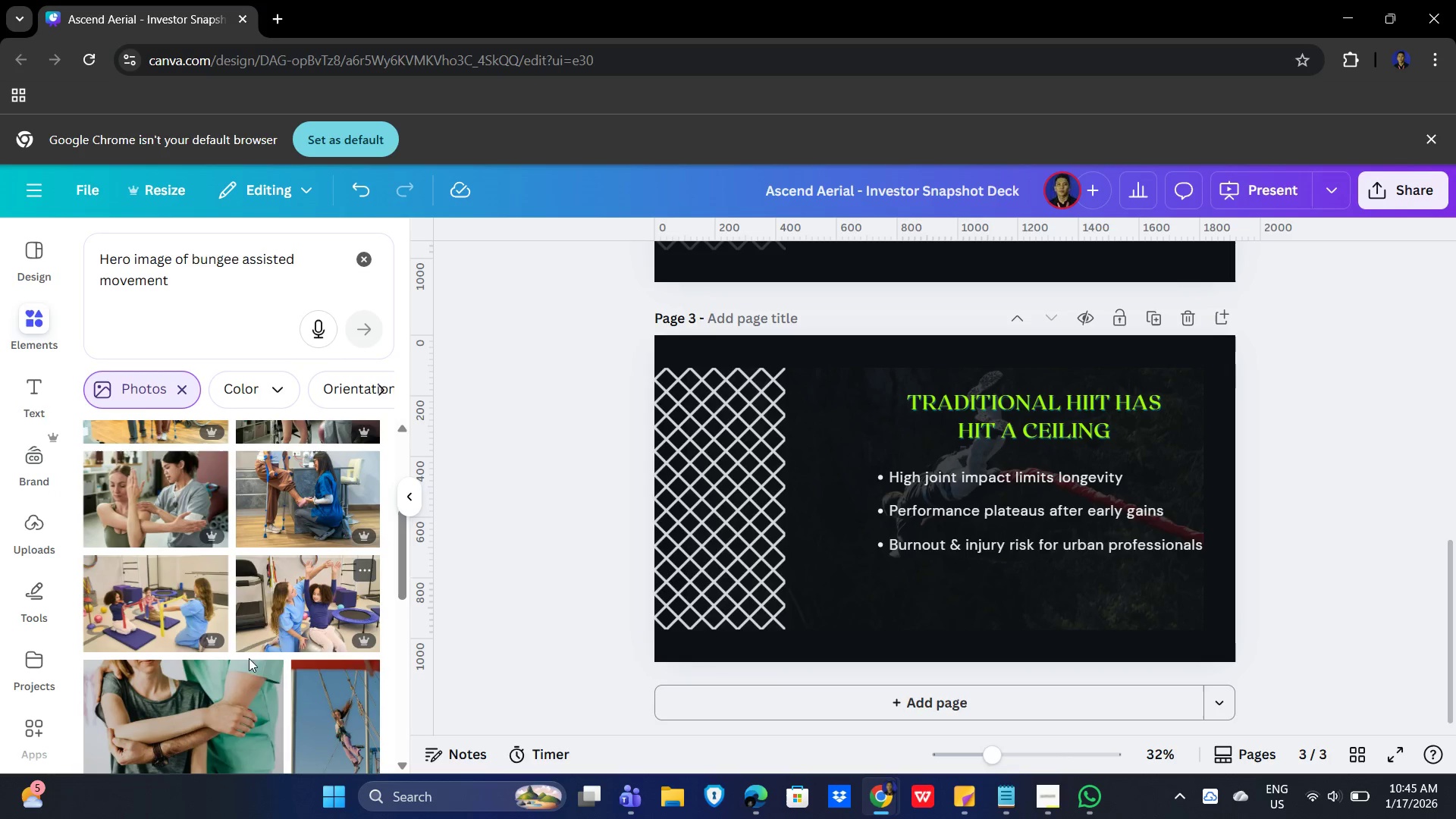 
scroll: coordinate [254, 617], scroll_direction: up, amount: 1.0
 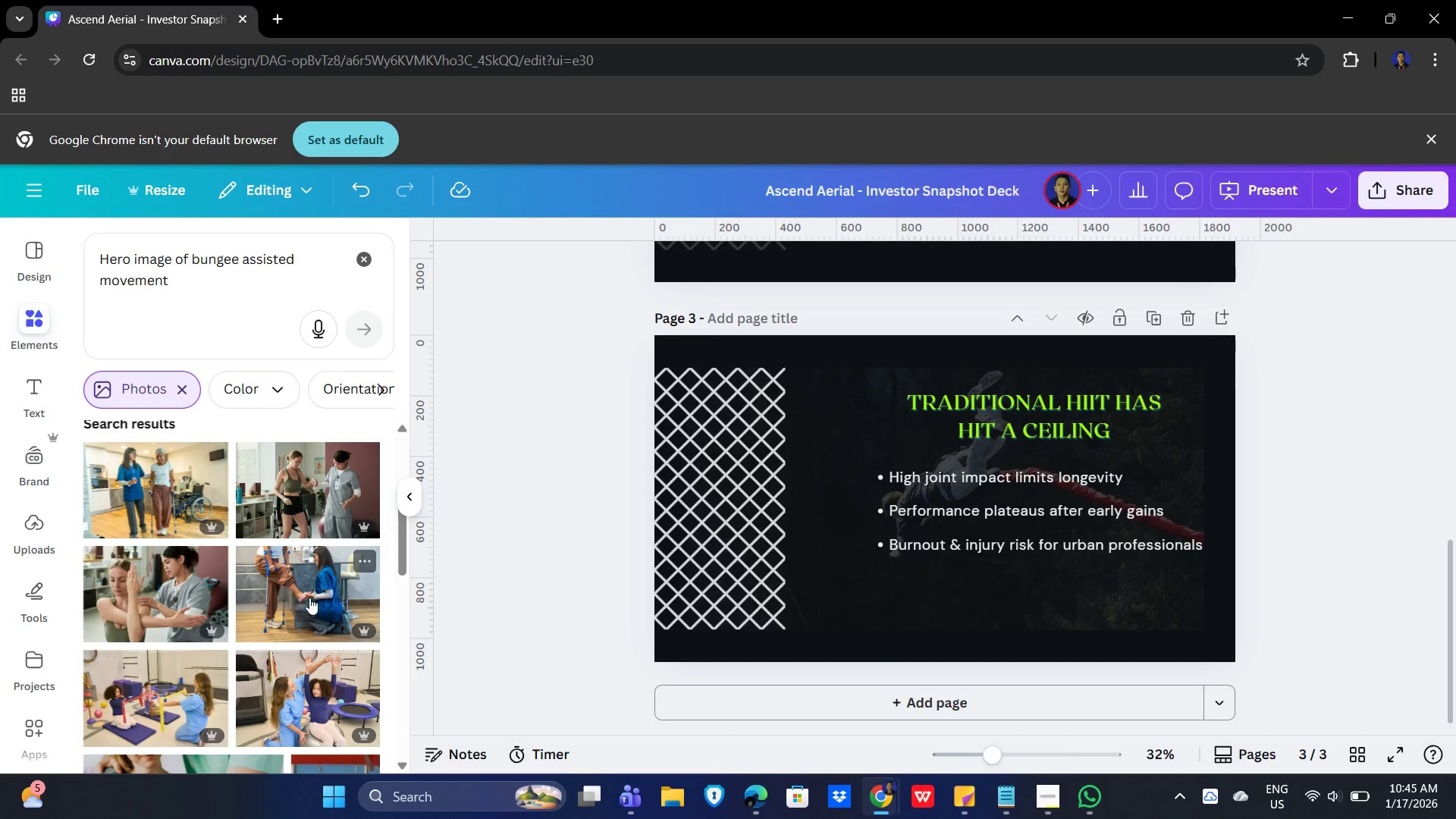 
wait(5.23)
 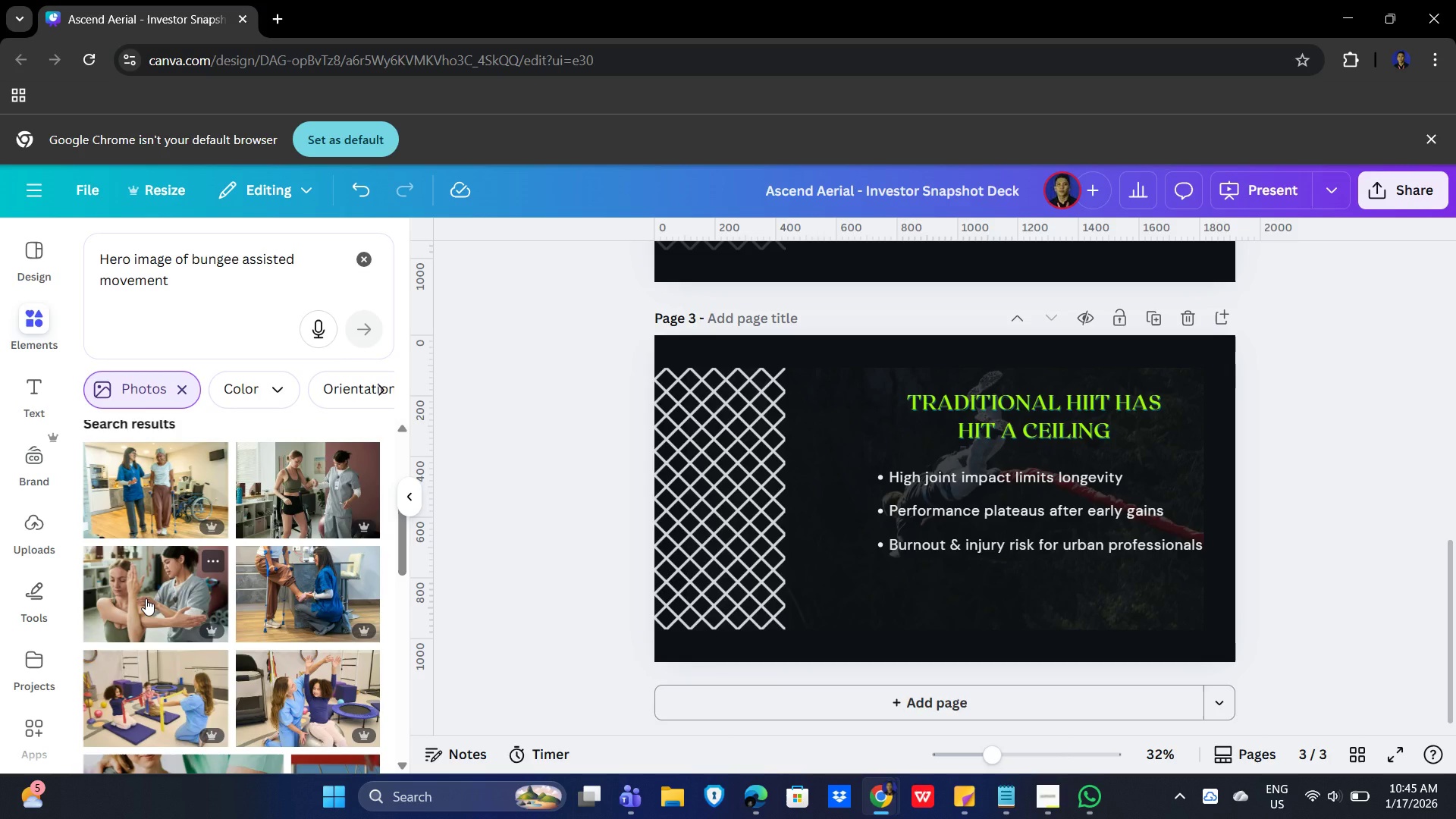 
scroll: coordinate [198, 615], scroll_direction: down, amount: 8.0
 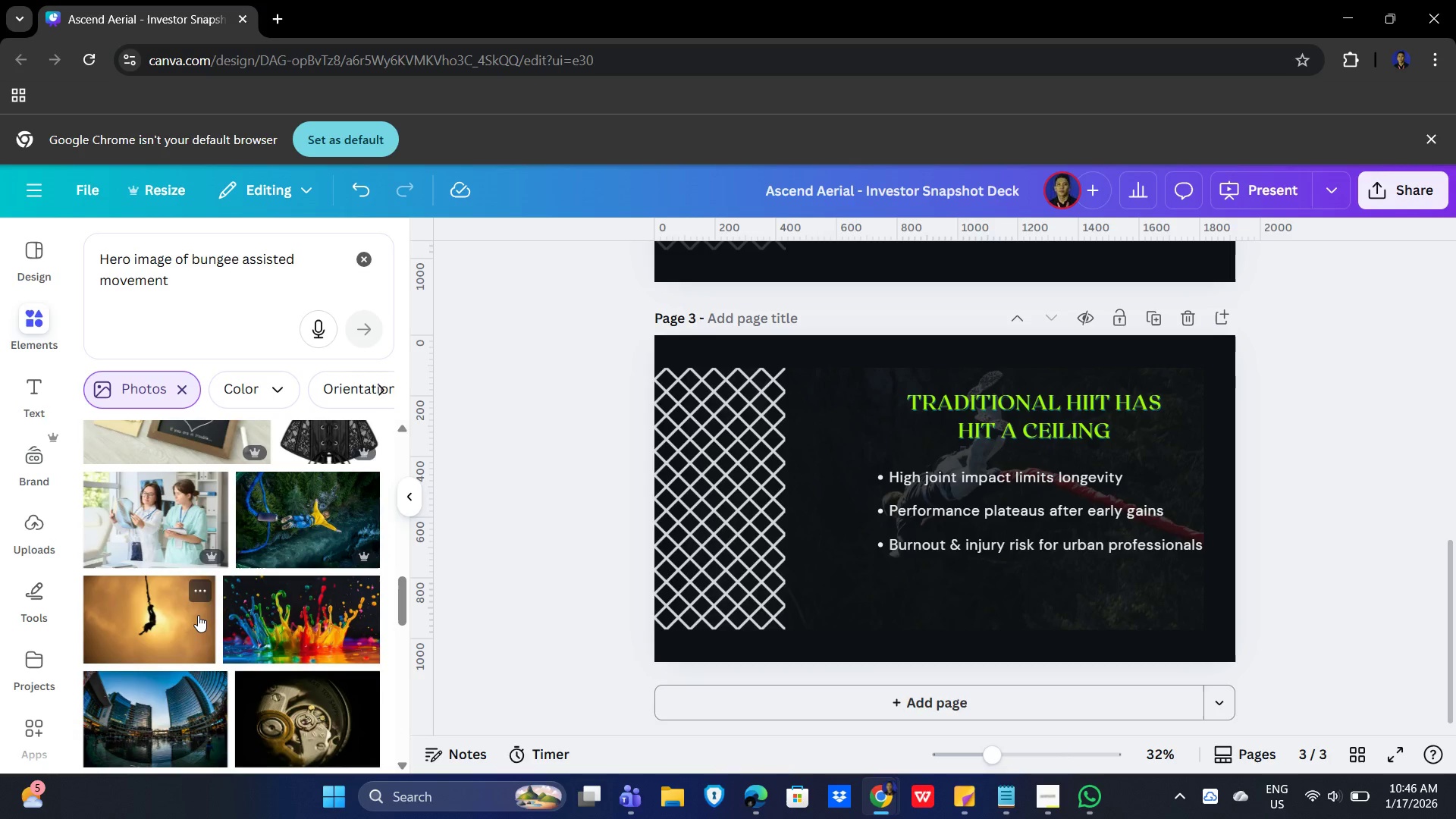 
scroll: coordinate [198, 615], scroll_direction: up, amount: 9.0
 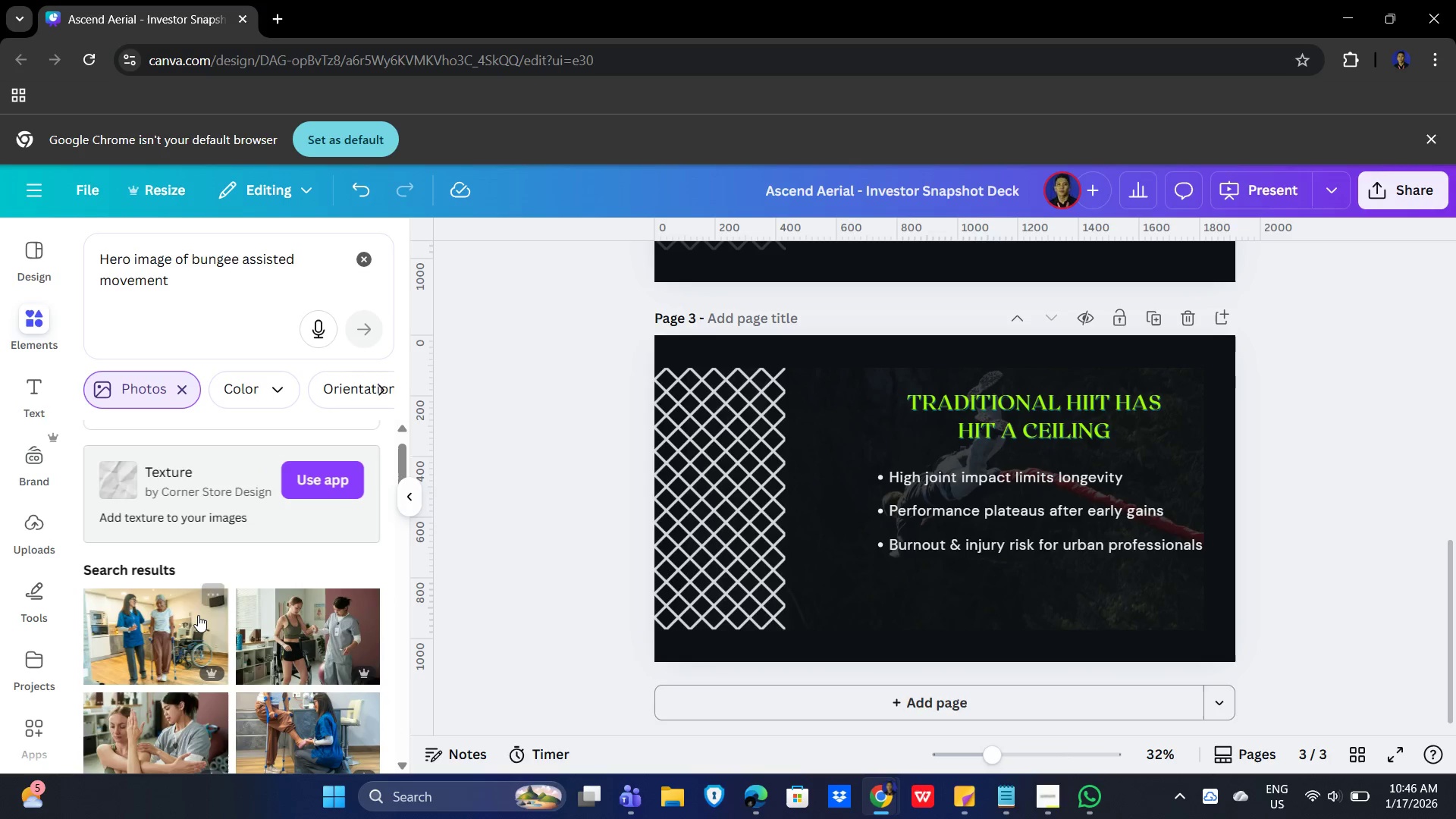 
scroll: coordinate [198, 615], scroll_direction: down, amount: 1.0
 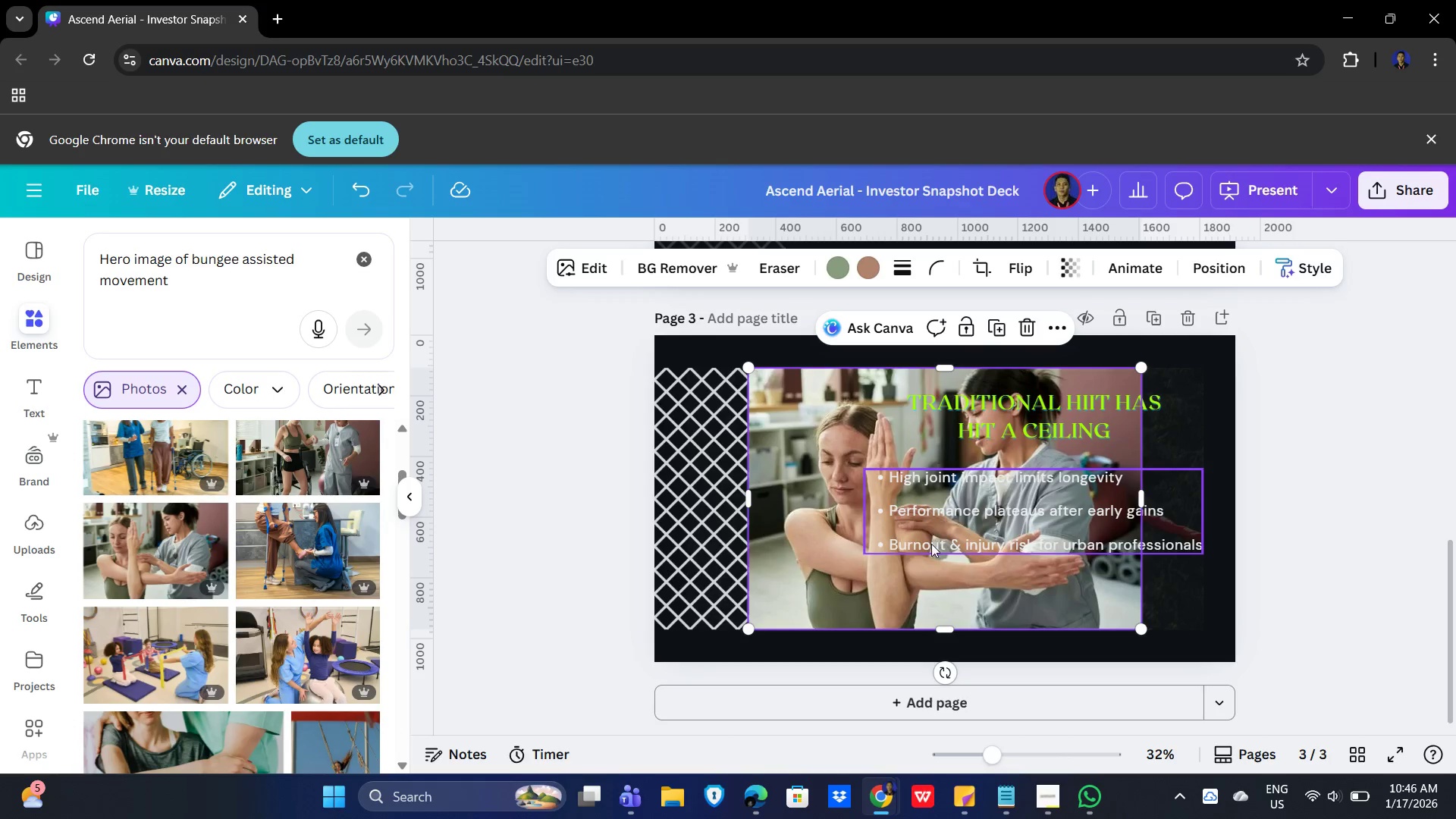 
left_click_drag(start_coordinate=[830, 574], to_coordinate=[895, 576])
 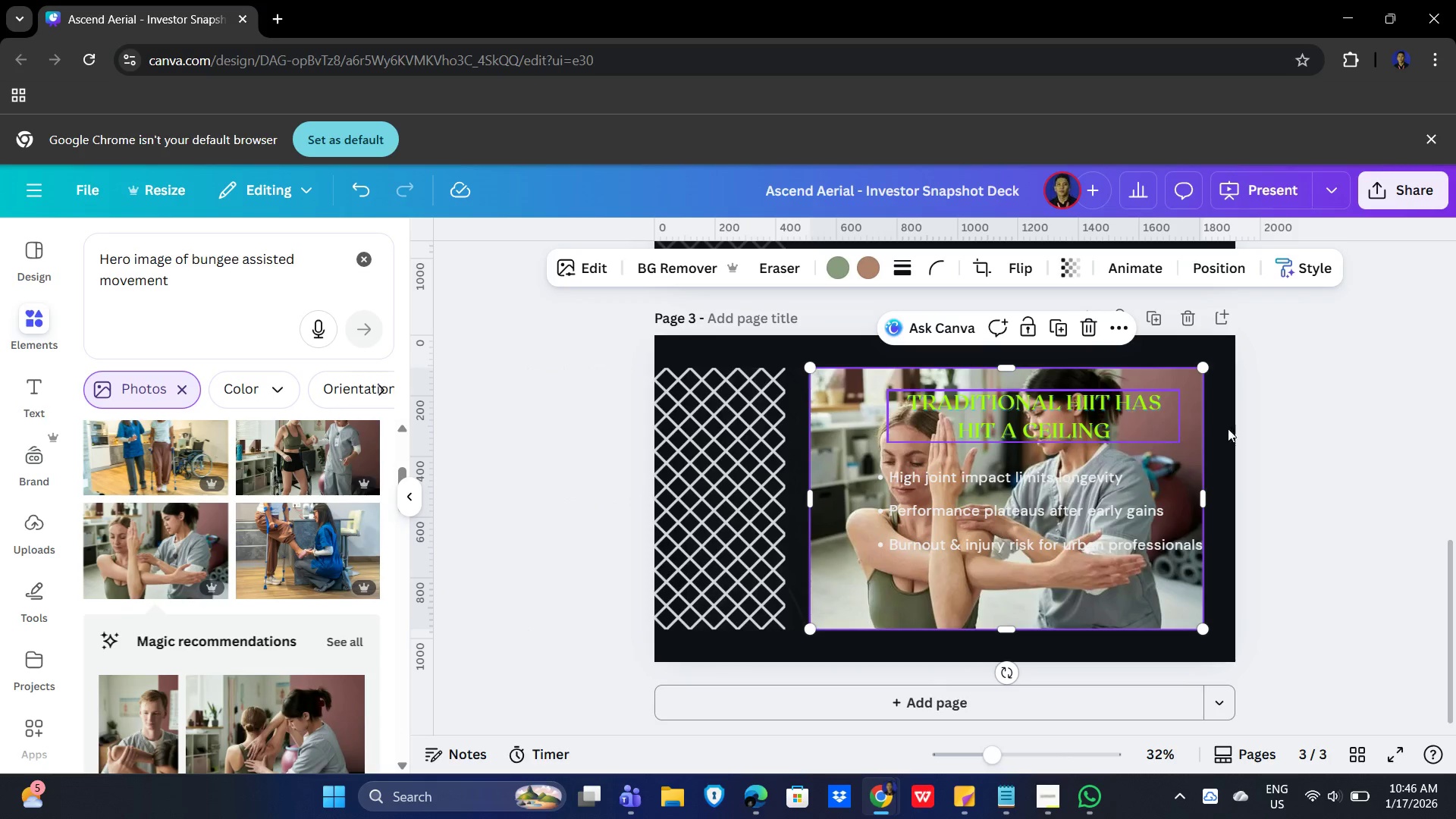 
scroll: coordinate [1331, 475], scroll_direction: down, amount: 1.0
 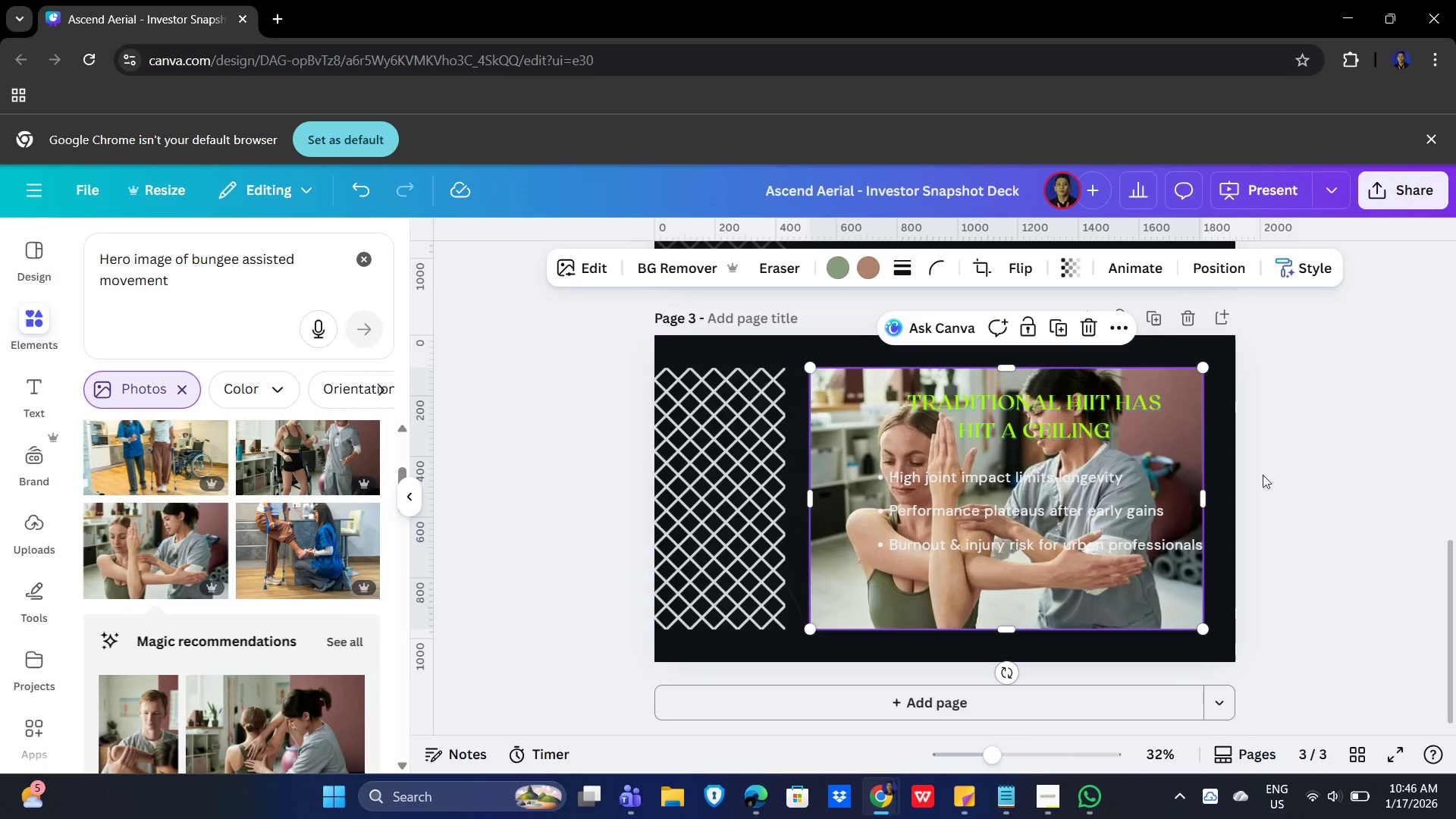 
scroll: coordinate [1314, 538], scroll_direction: up, amount: 7.0
 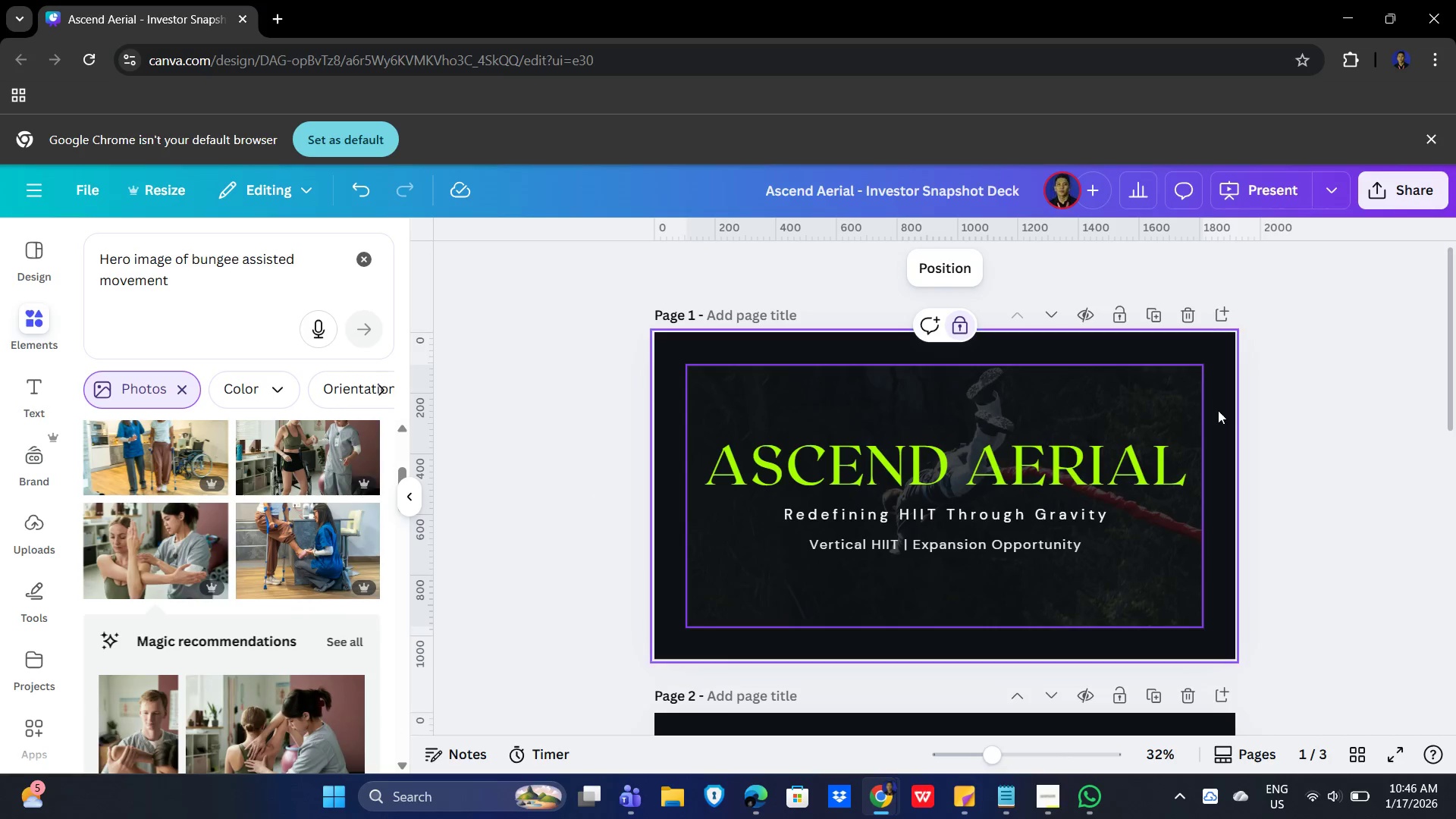 
key(Control+X)
 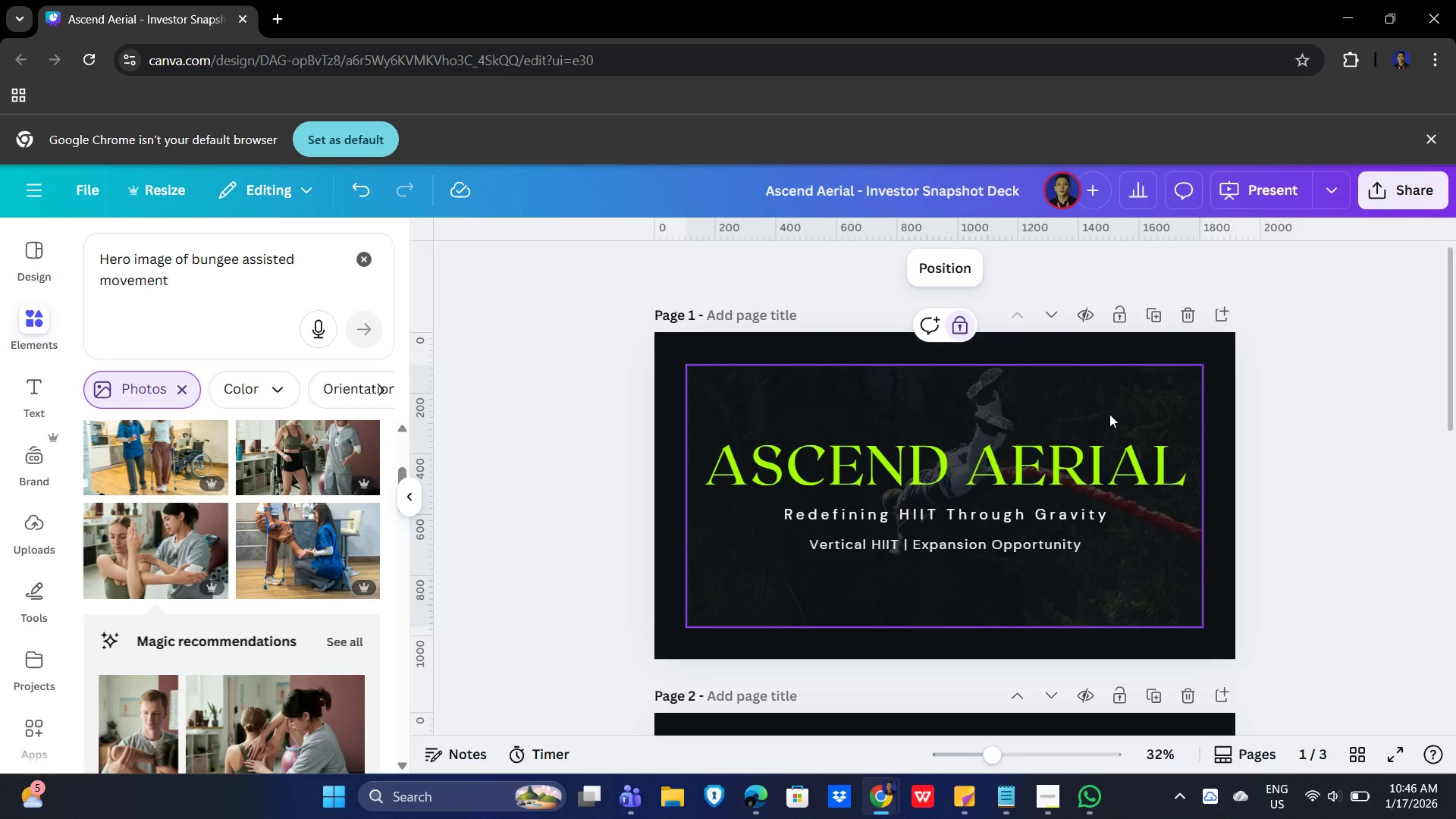 
wait(5.77)
 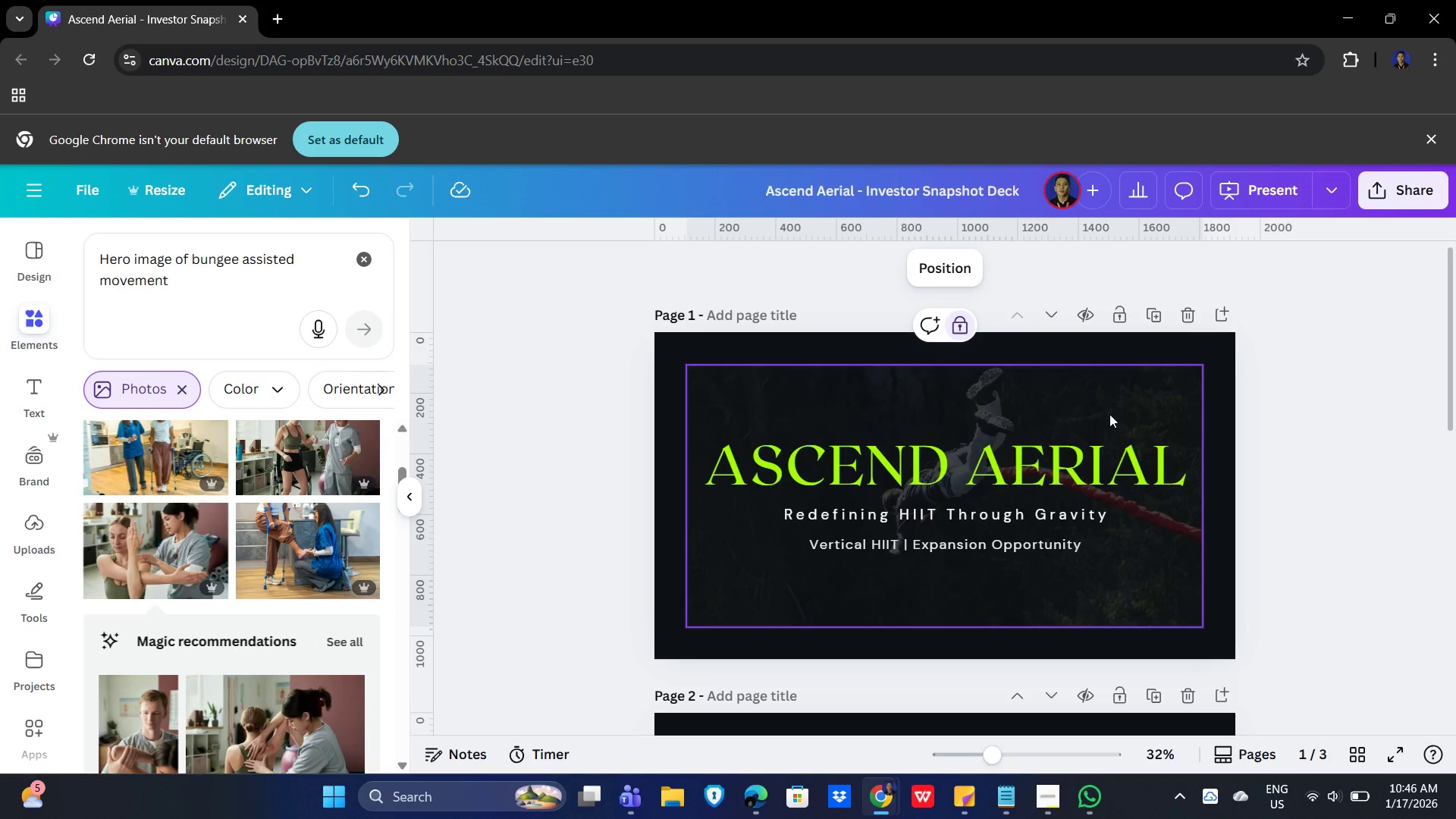 
left_click_drag(start_coordinate=[196, 286], to_coordinate=[75, 241])
 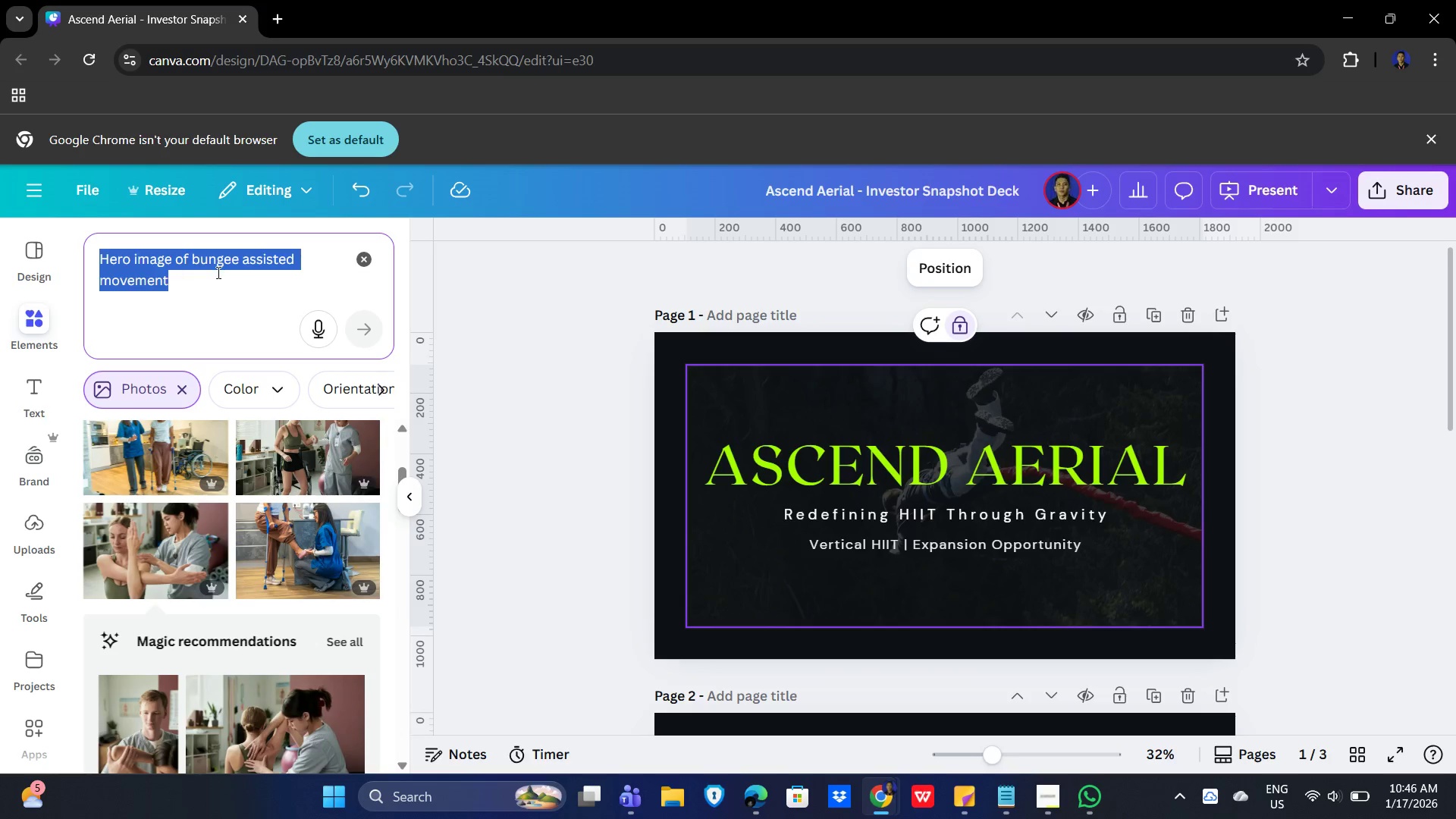 
left_click_drag(start_coordinate=[218, 272], to_coordinate=[220, 267])
 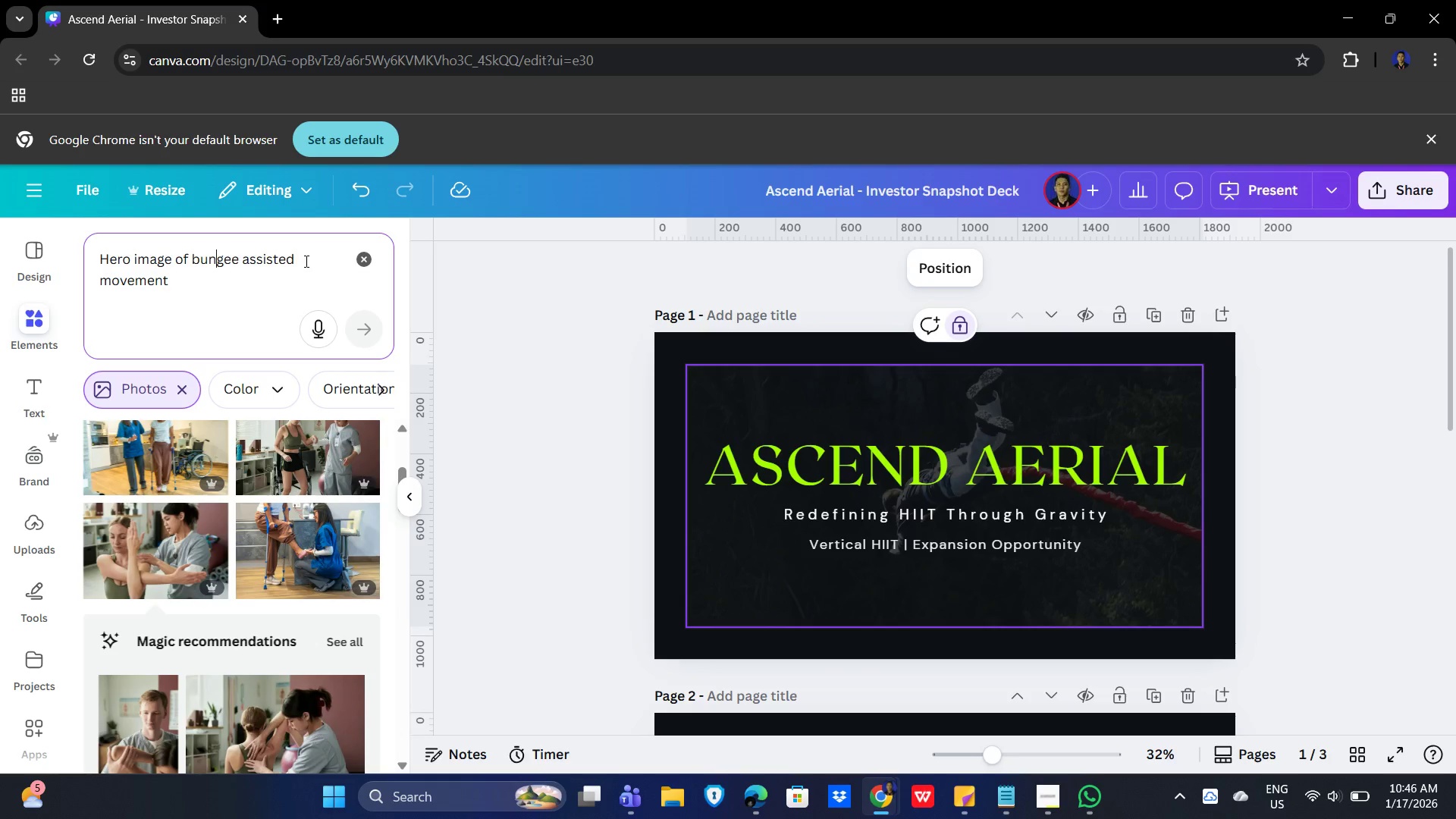 
left_click_drag(start_coordinate=[305, 261], to_coordinate=[75, 251])
 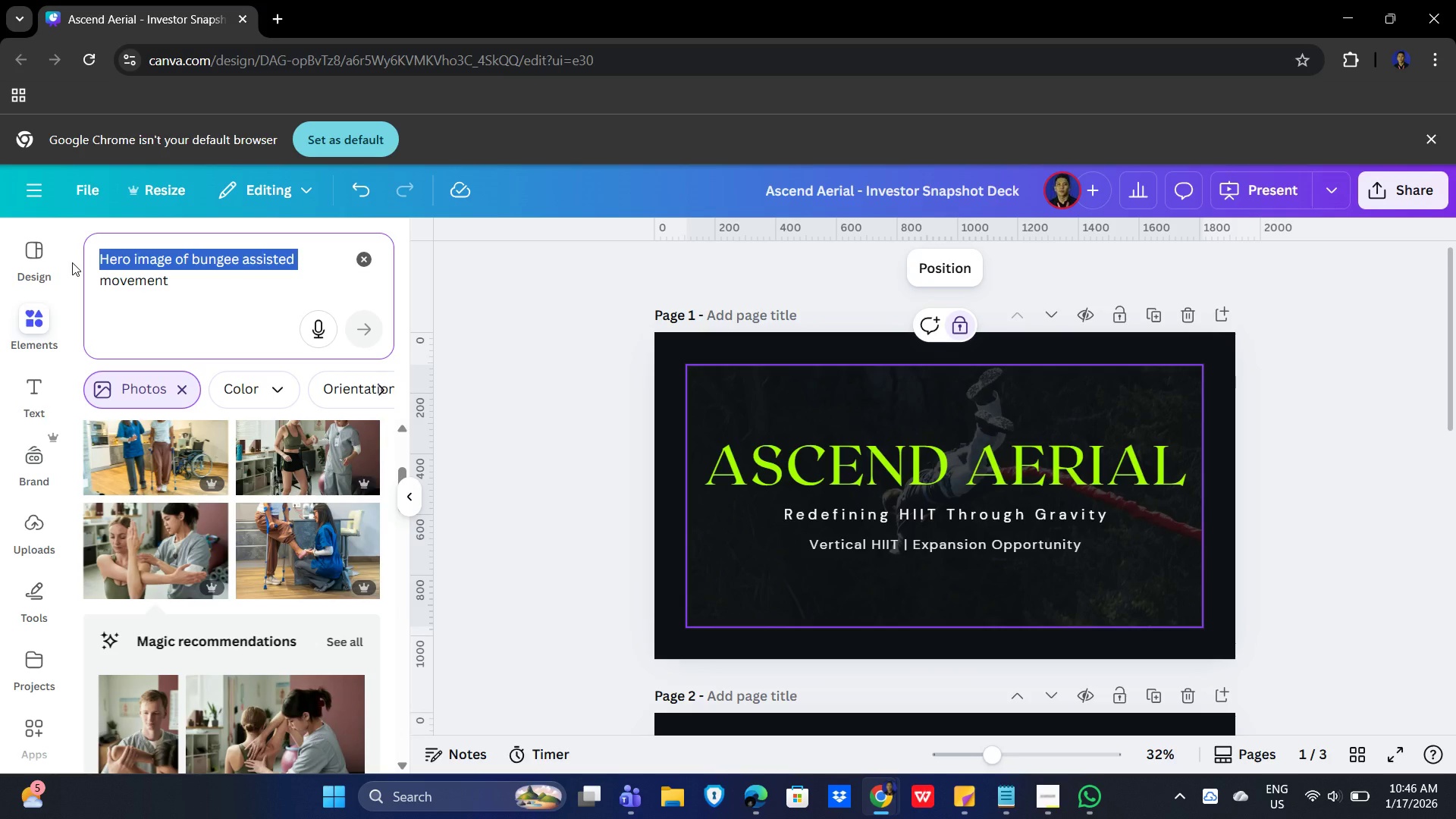 
type(suspension mo)
key(Backspace)
key(Backspace)
key(Backspace)
type( )
 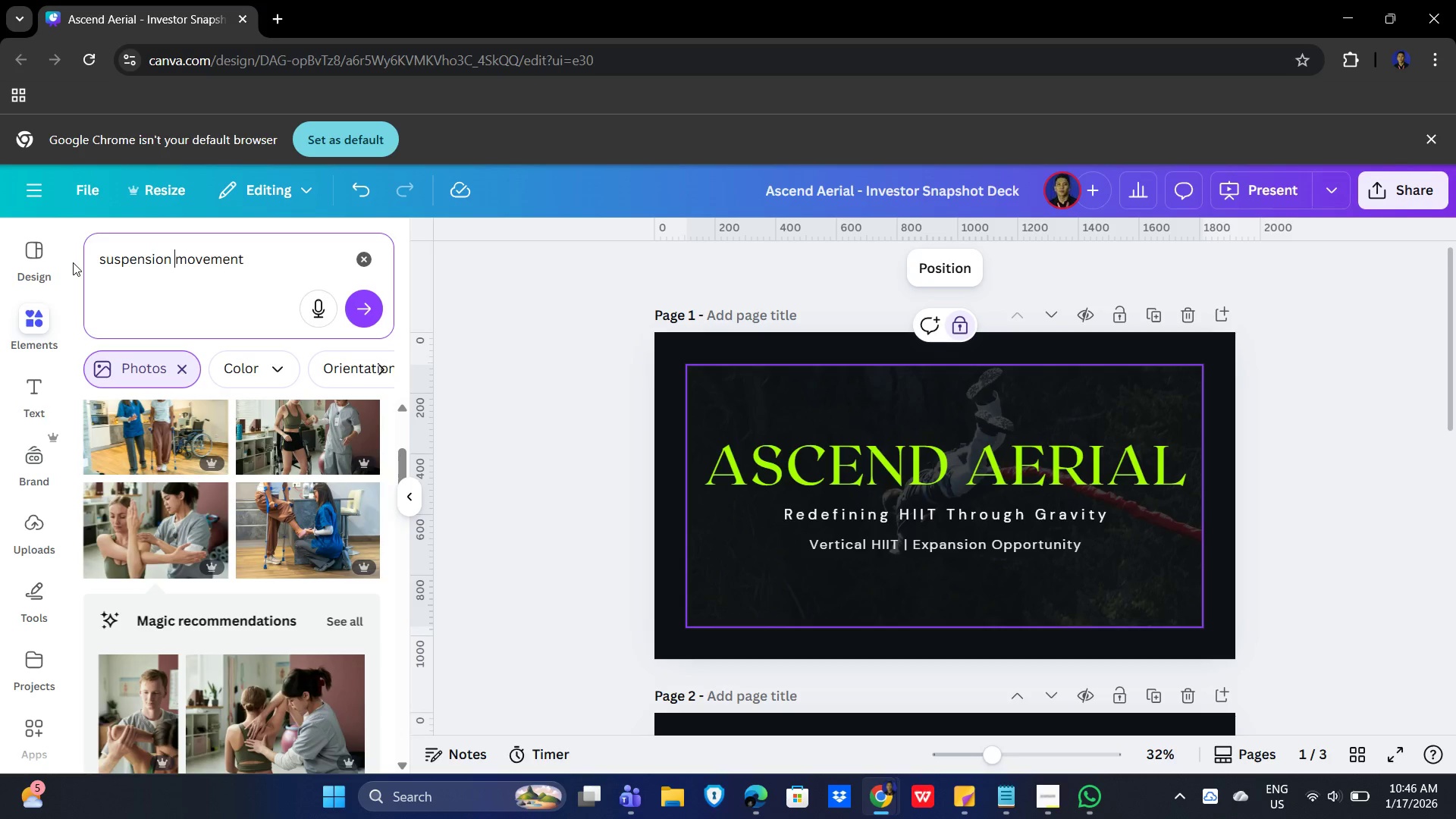 
key(Enter)
 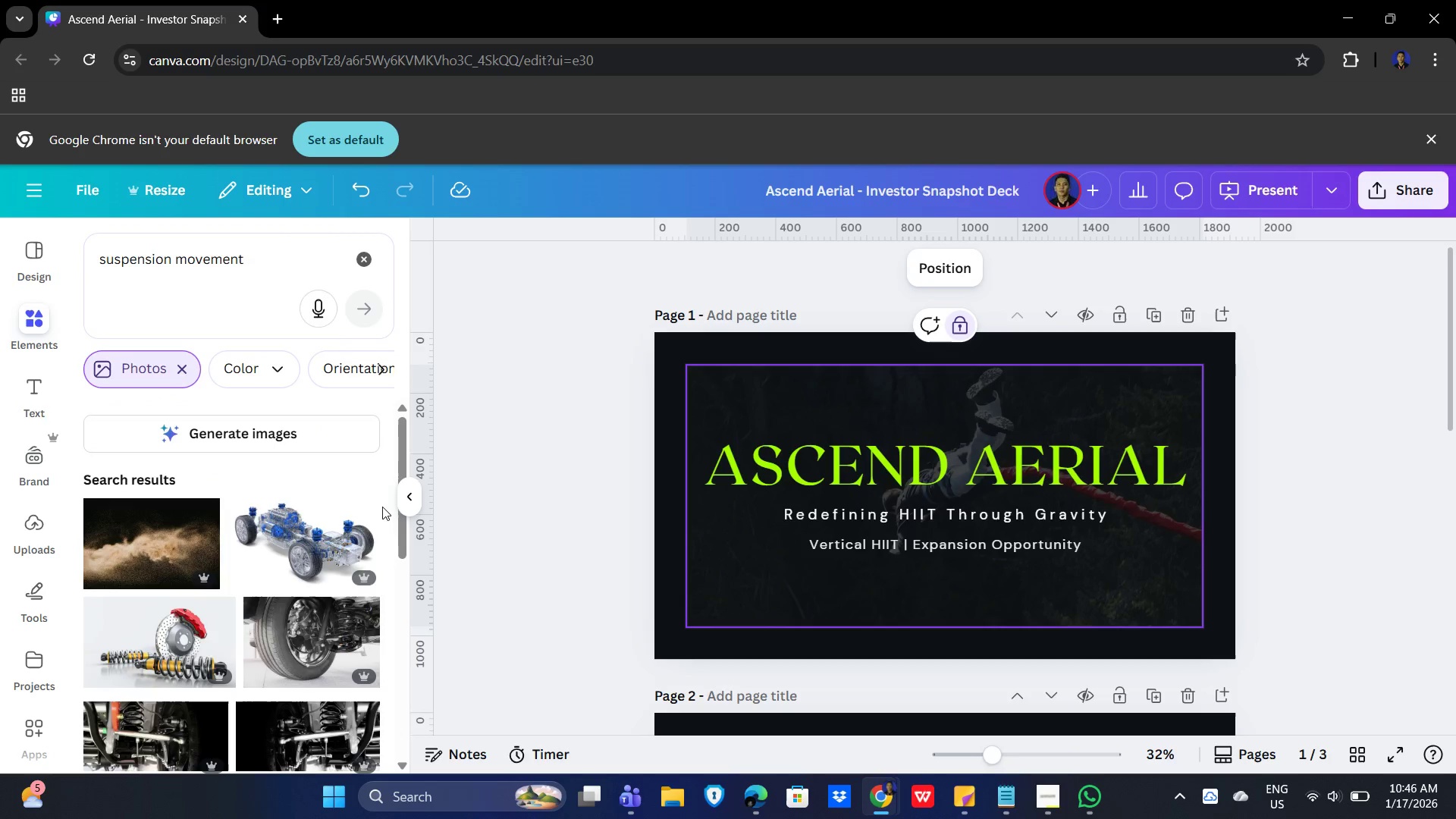 
scroll: coordinate [277, 526], scroll_direction: down, amount: 10.0
 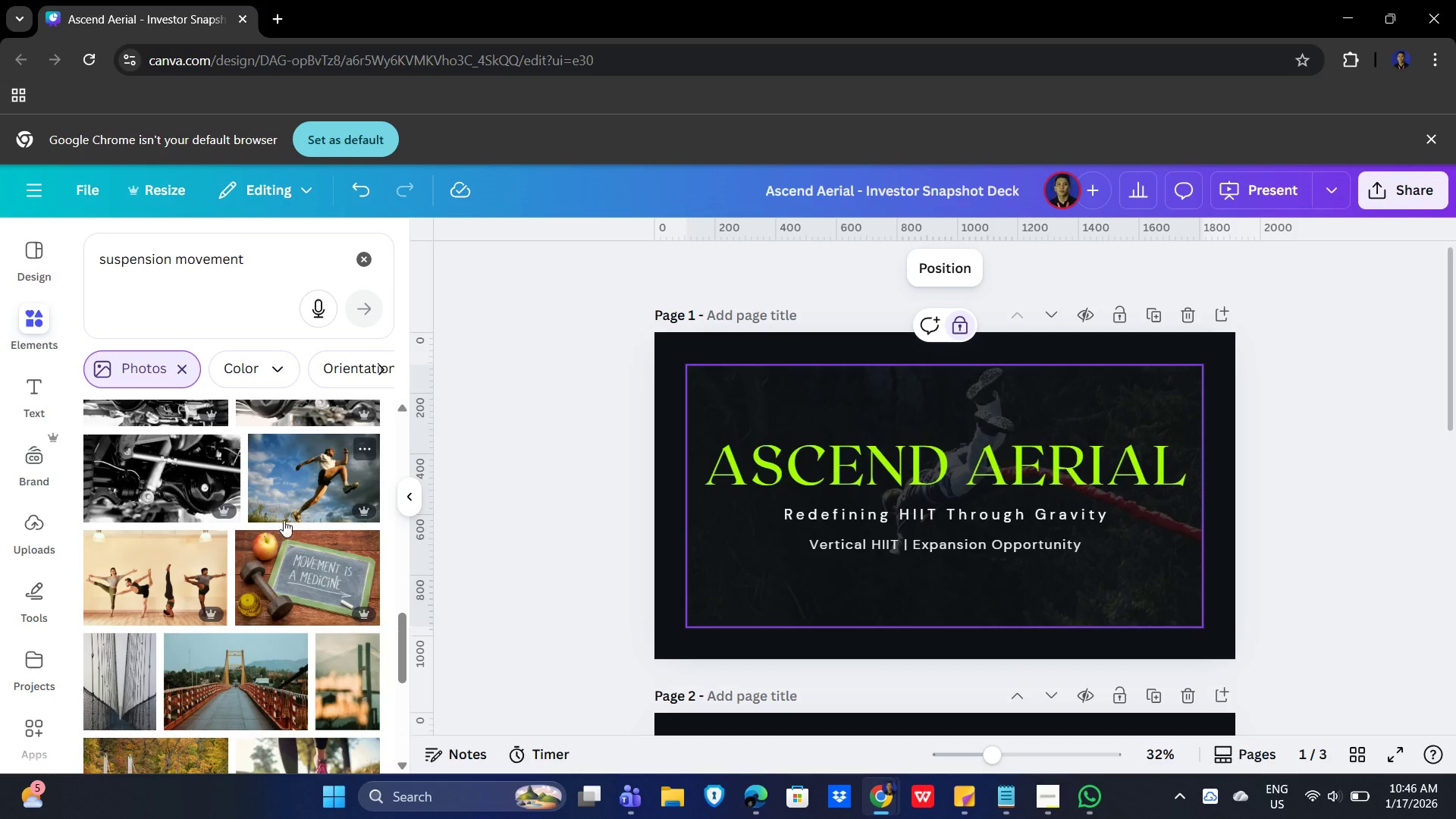 
left_click([1095, 407])
 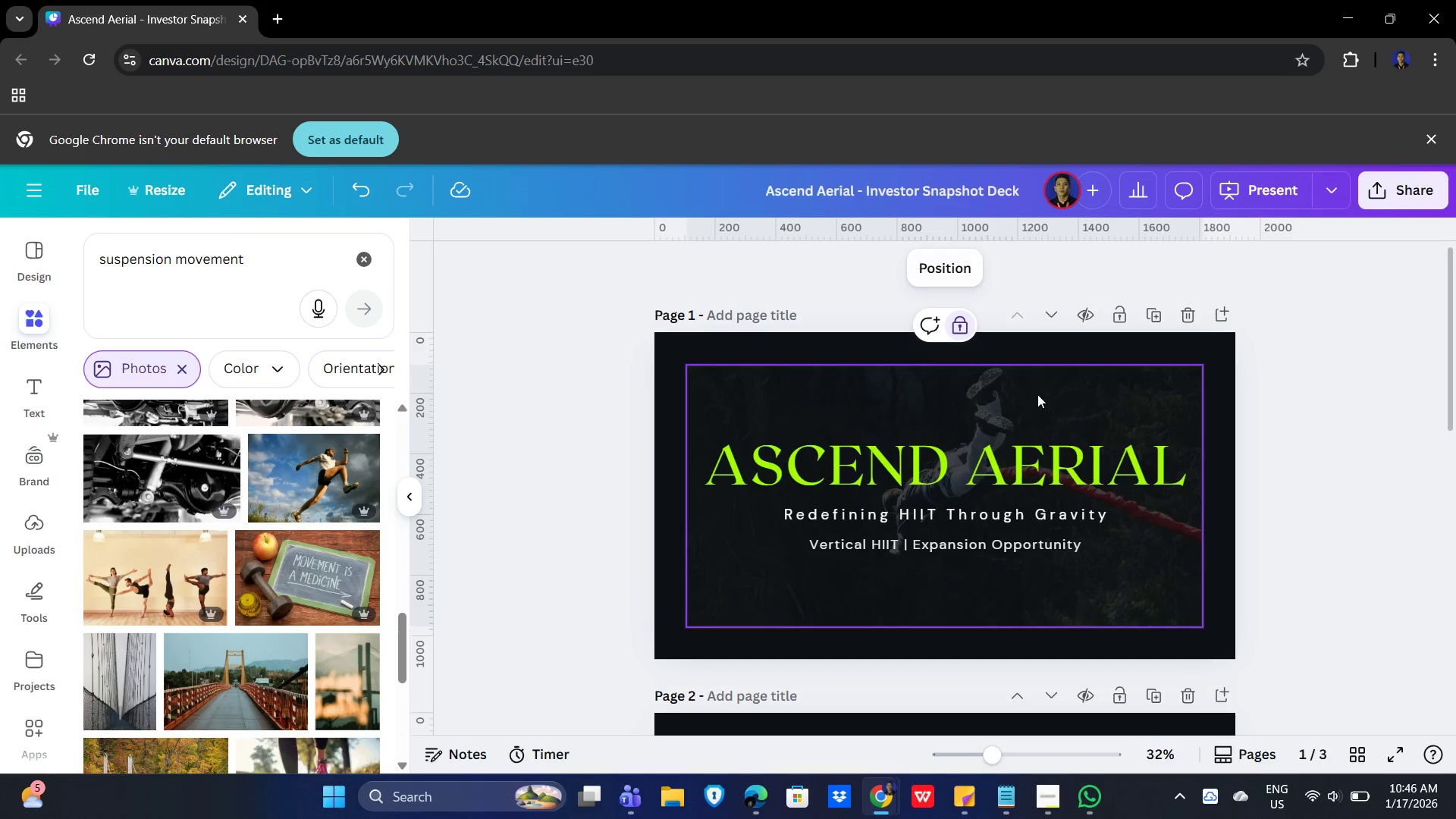 
left_click([959, 333])
 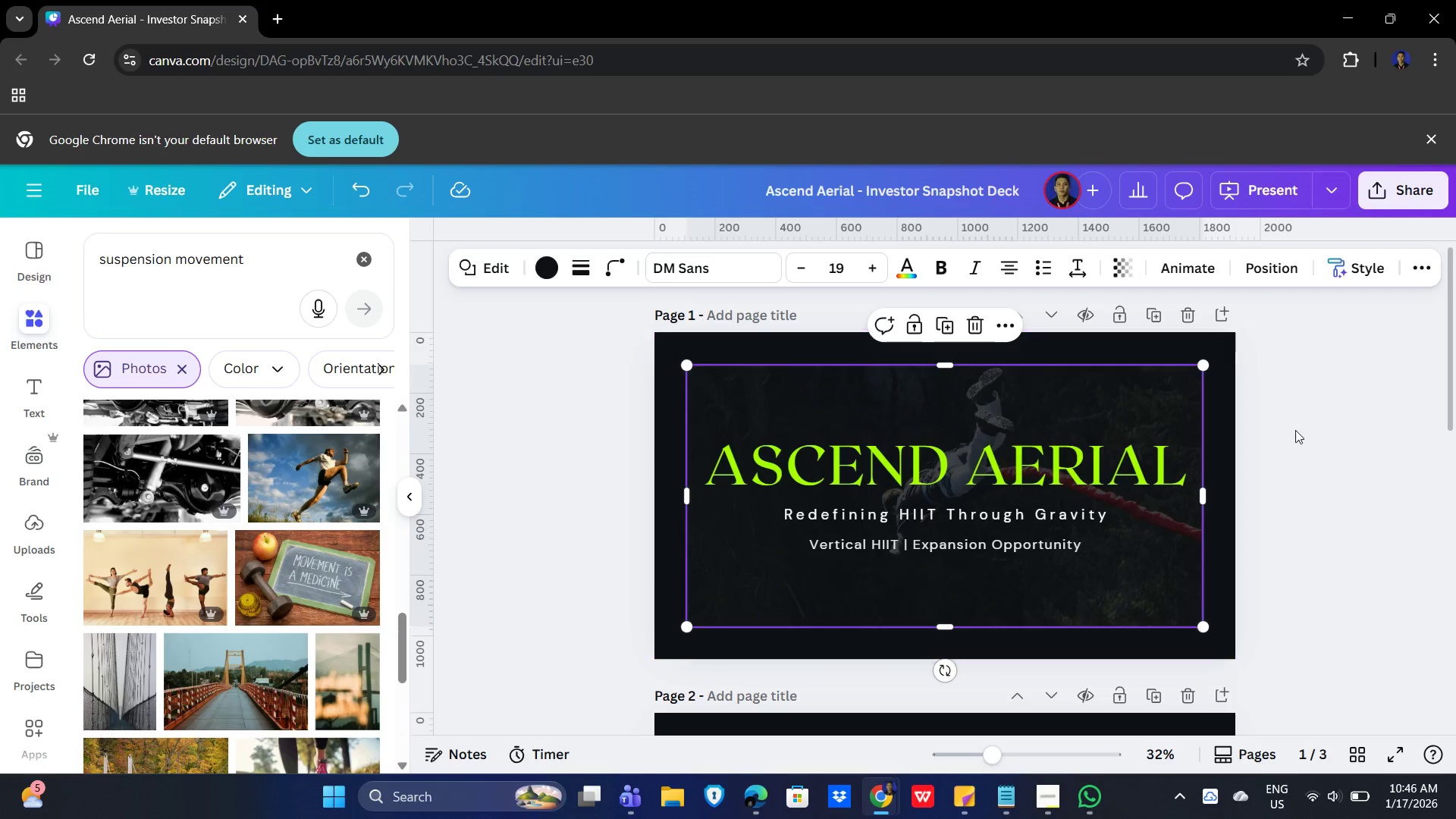 
left_click([1368, 442])
 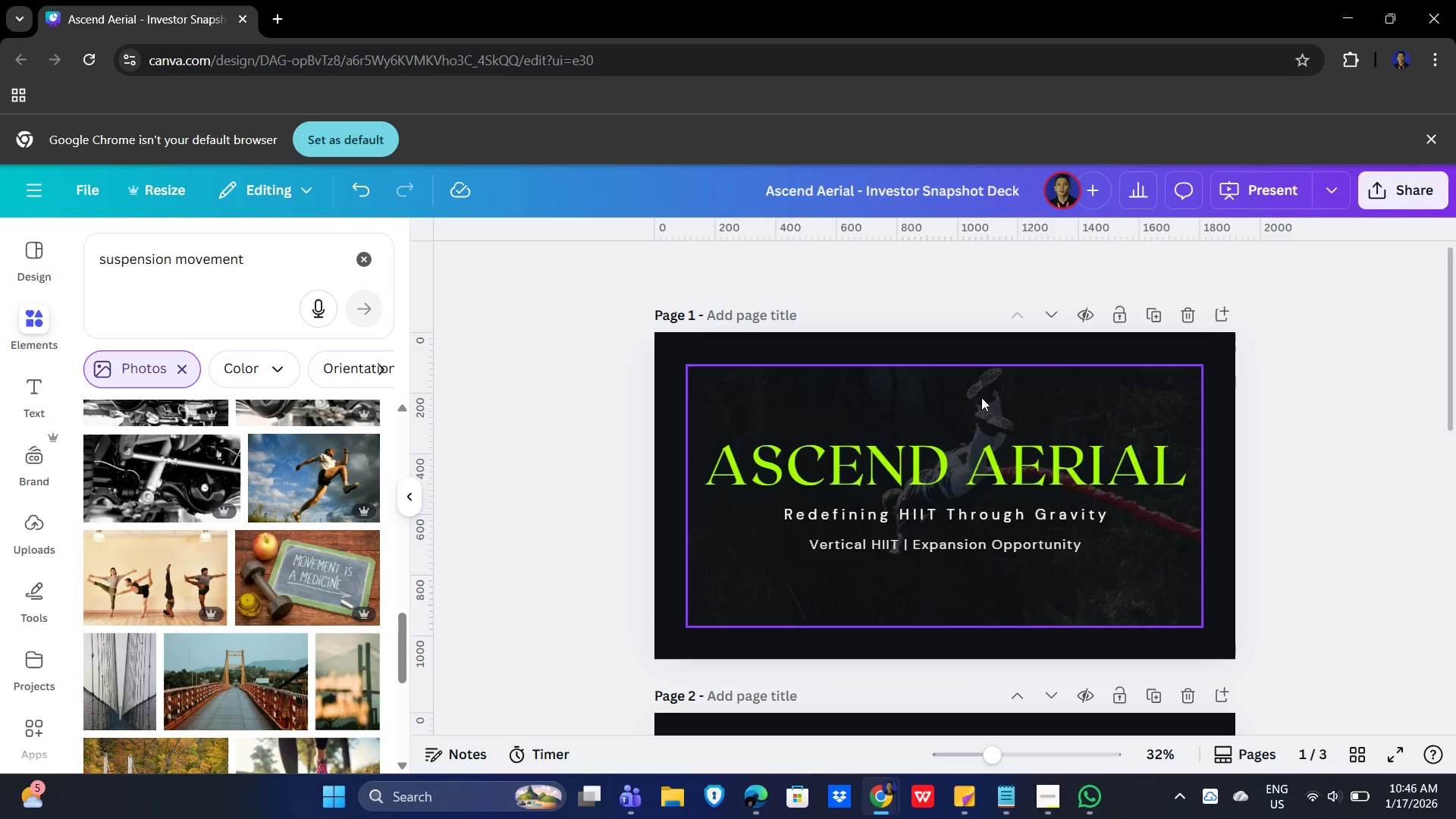 
left_click([981, 397])
 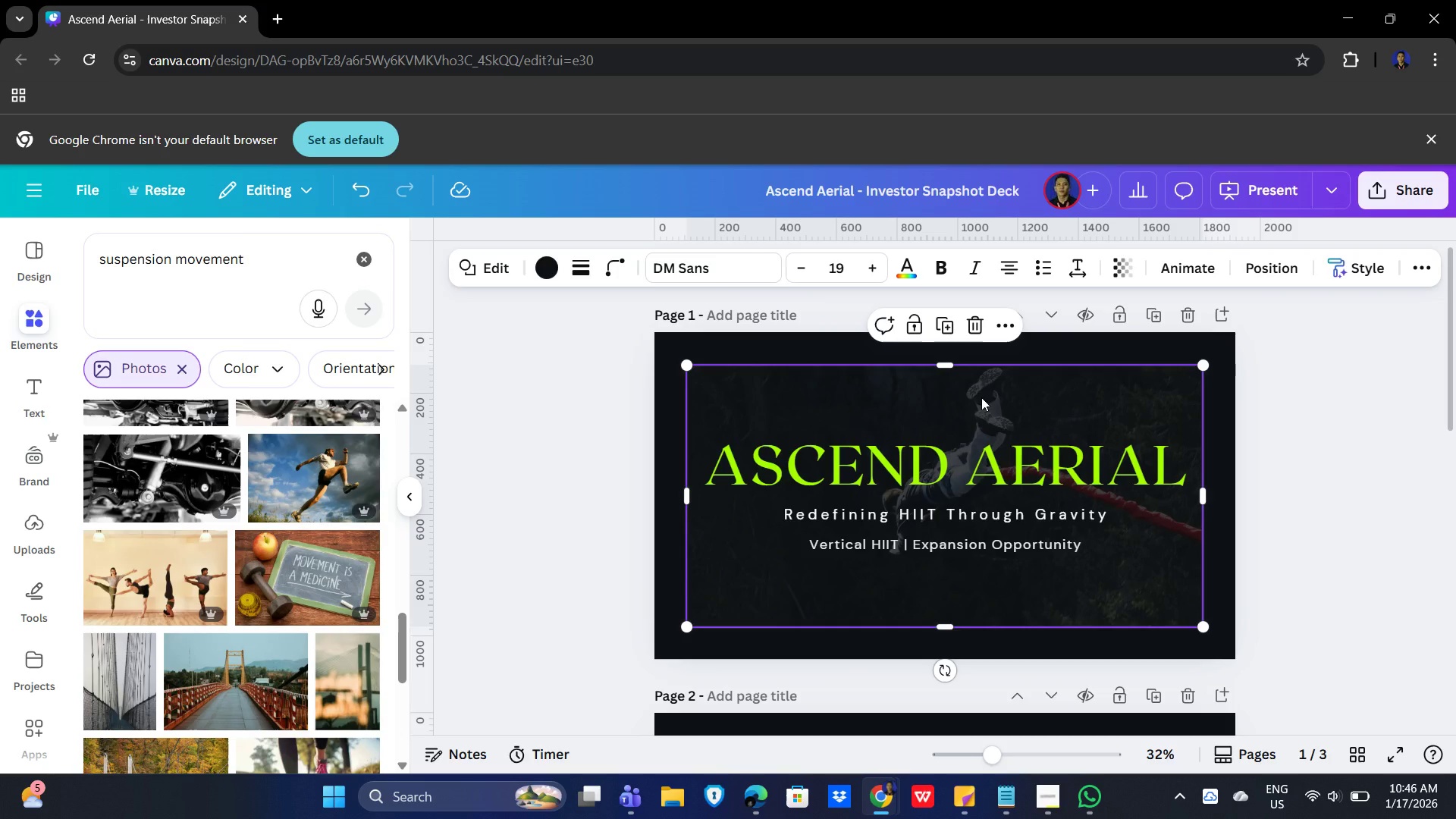 
key(Control+X)
 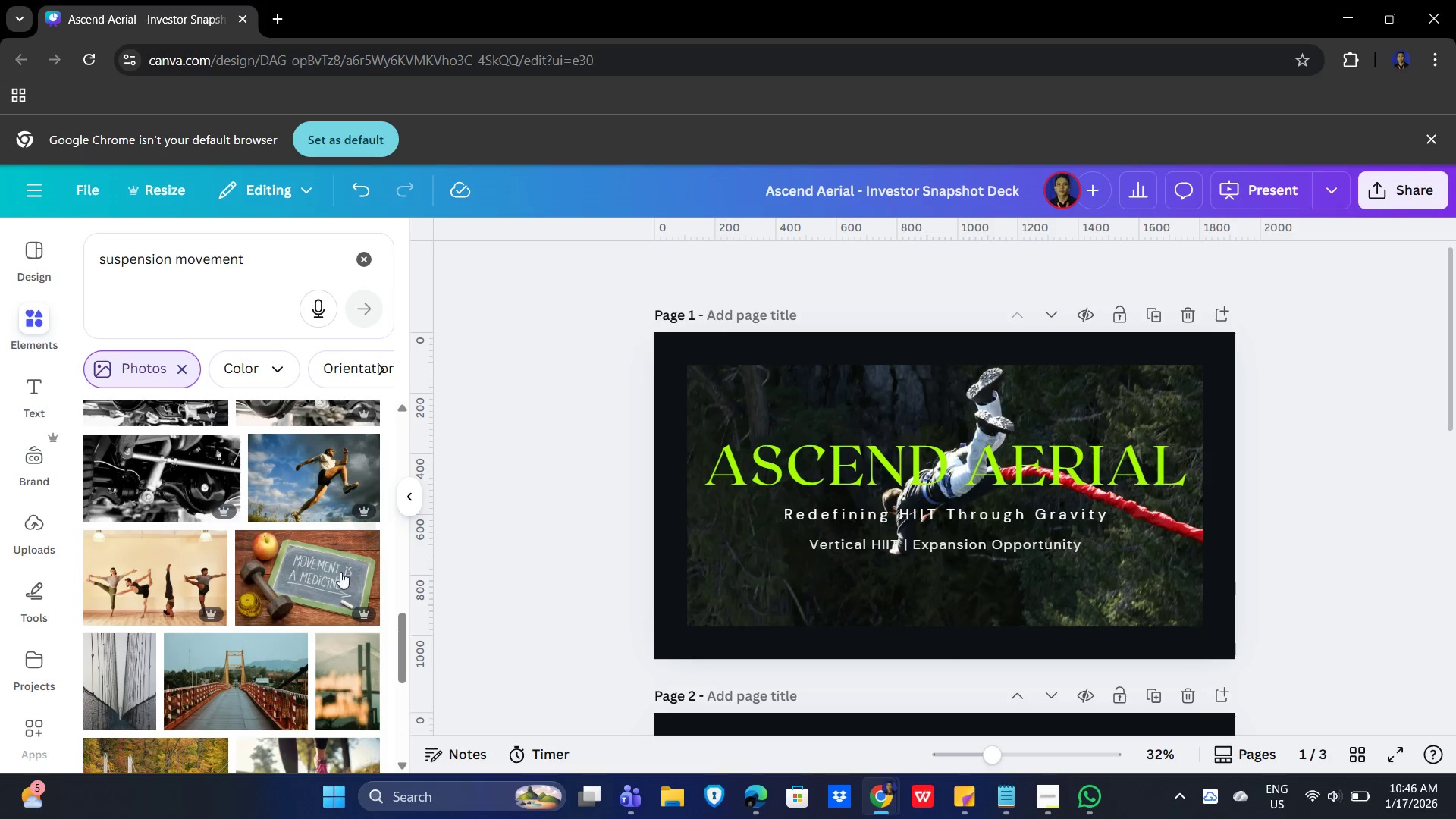 
scroll: coordinate [281, 547], scroll_direction: down, amount: 14.0
 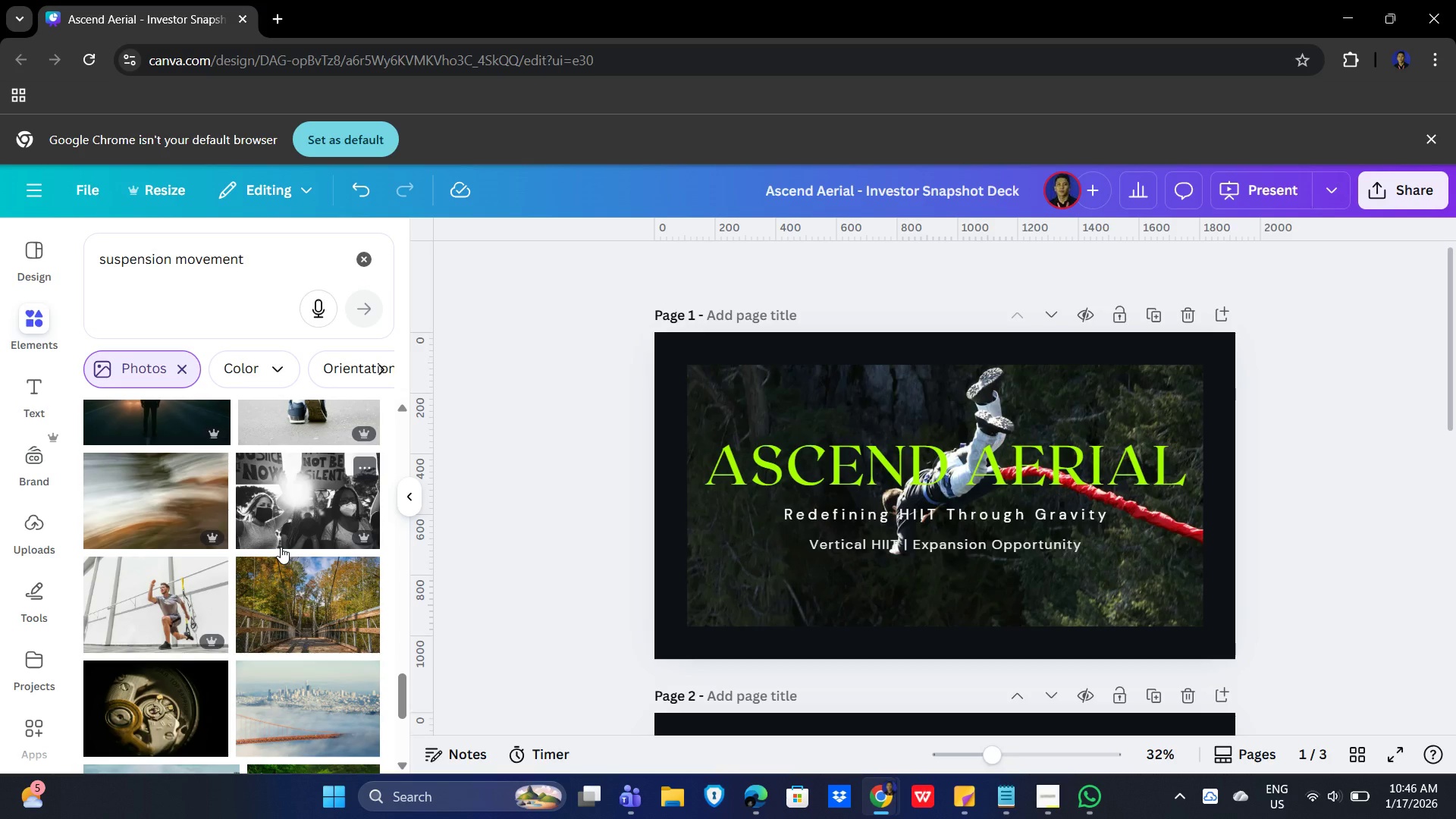 
mouse_move([174, 598])
 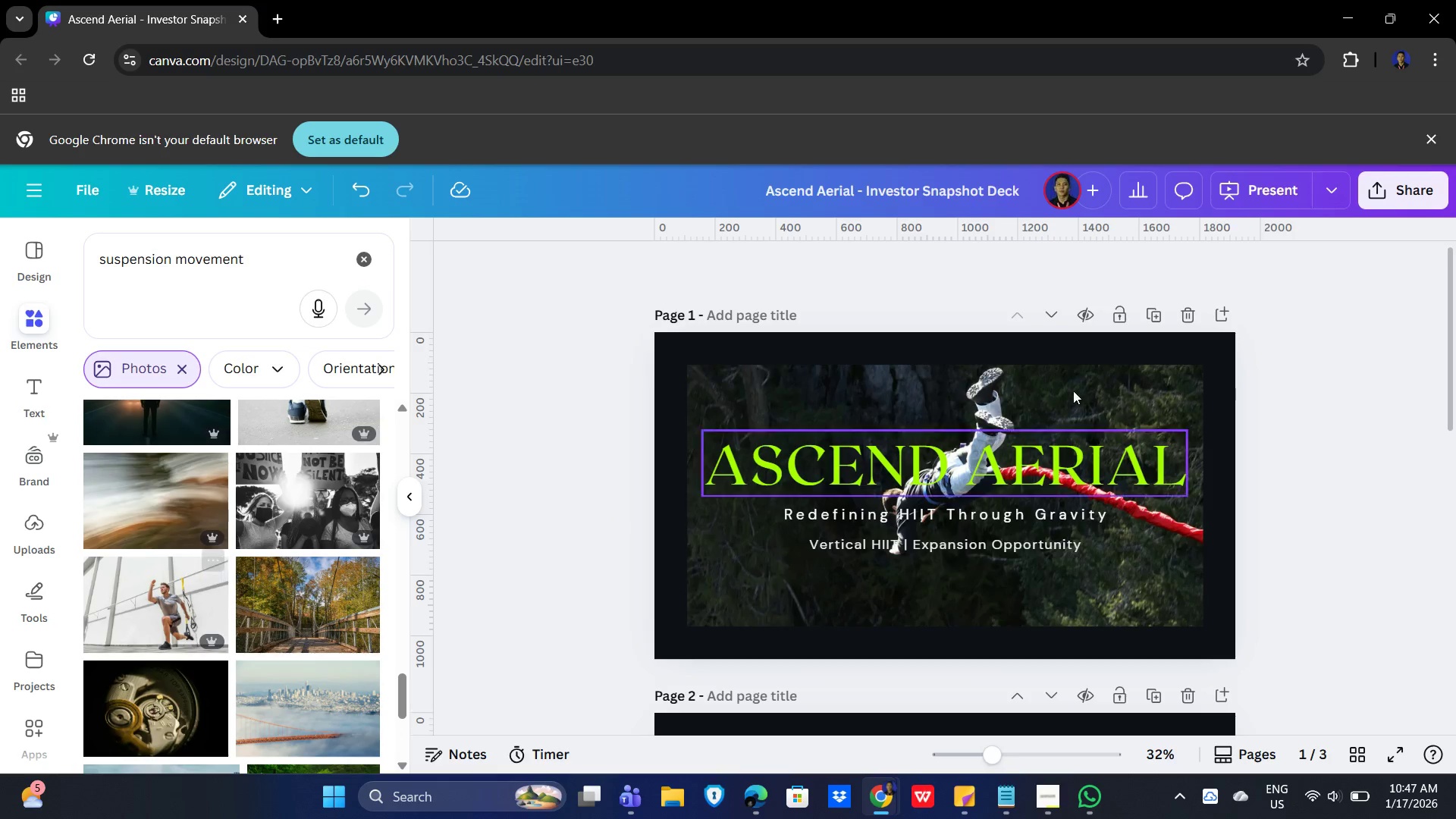 
left_click([1146, 380])
 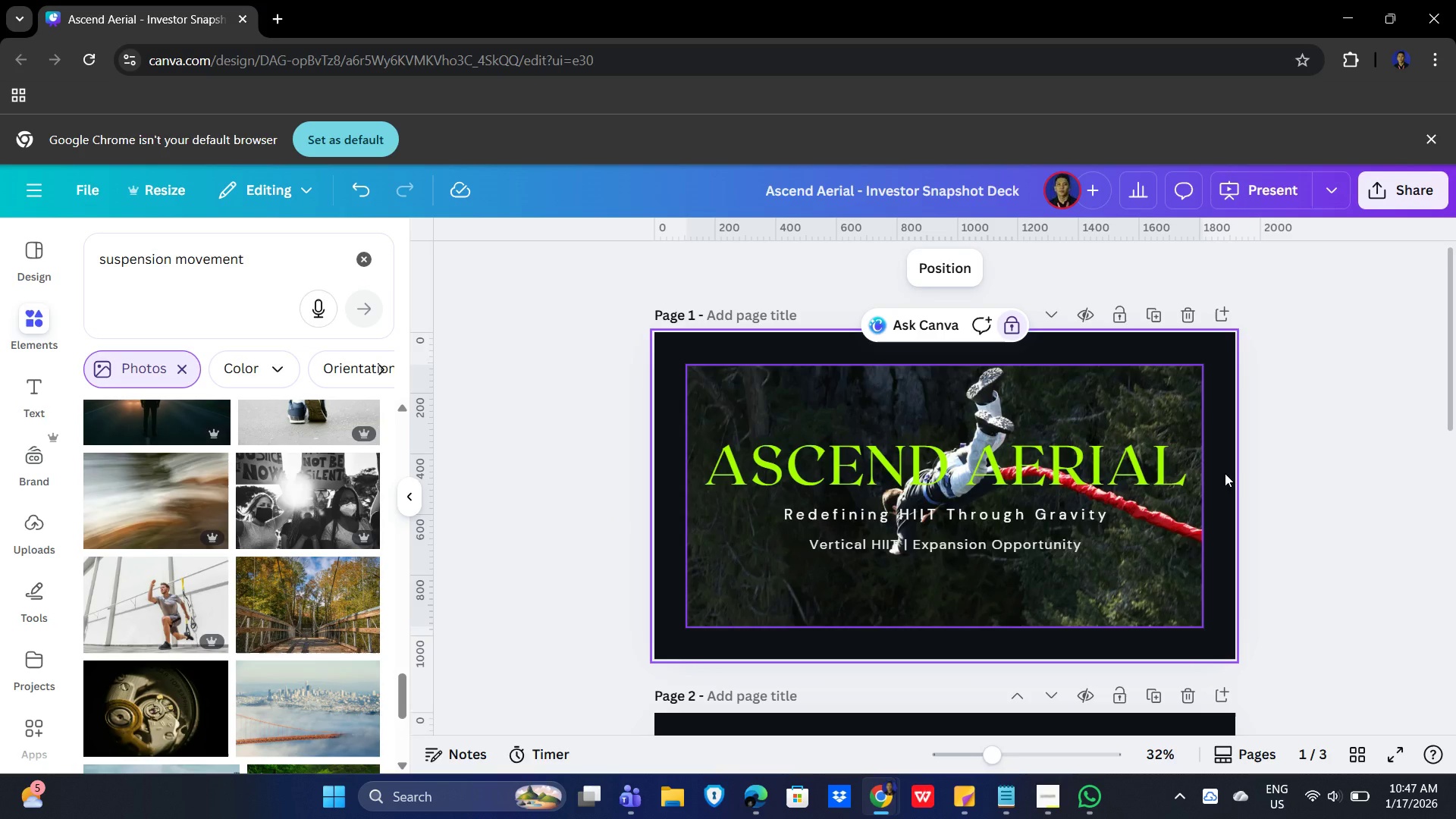 
key(Delete)
 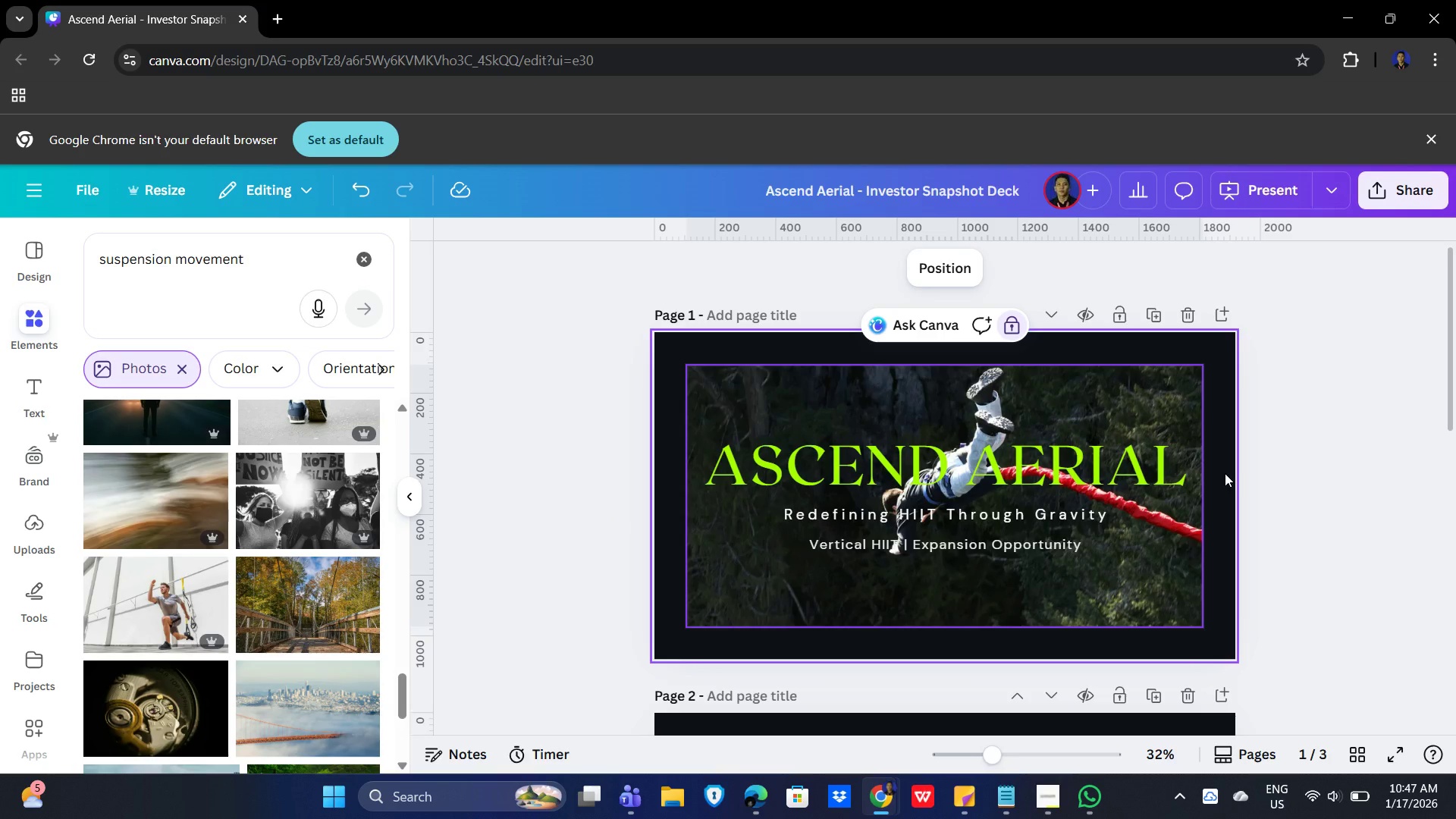 
key(Delete)
 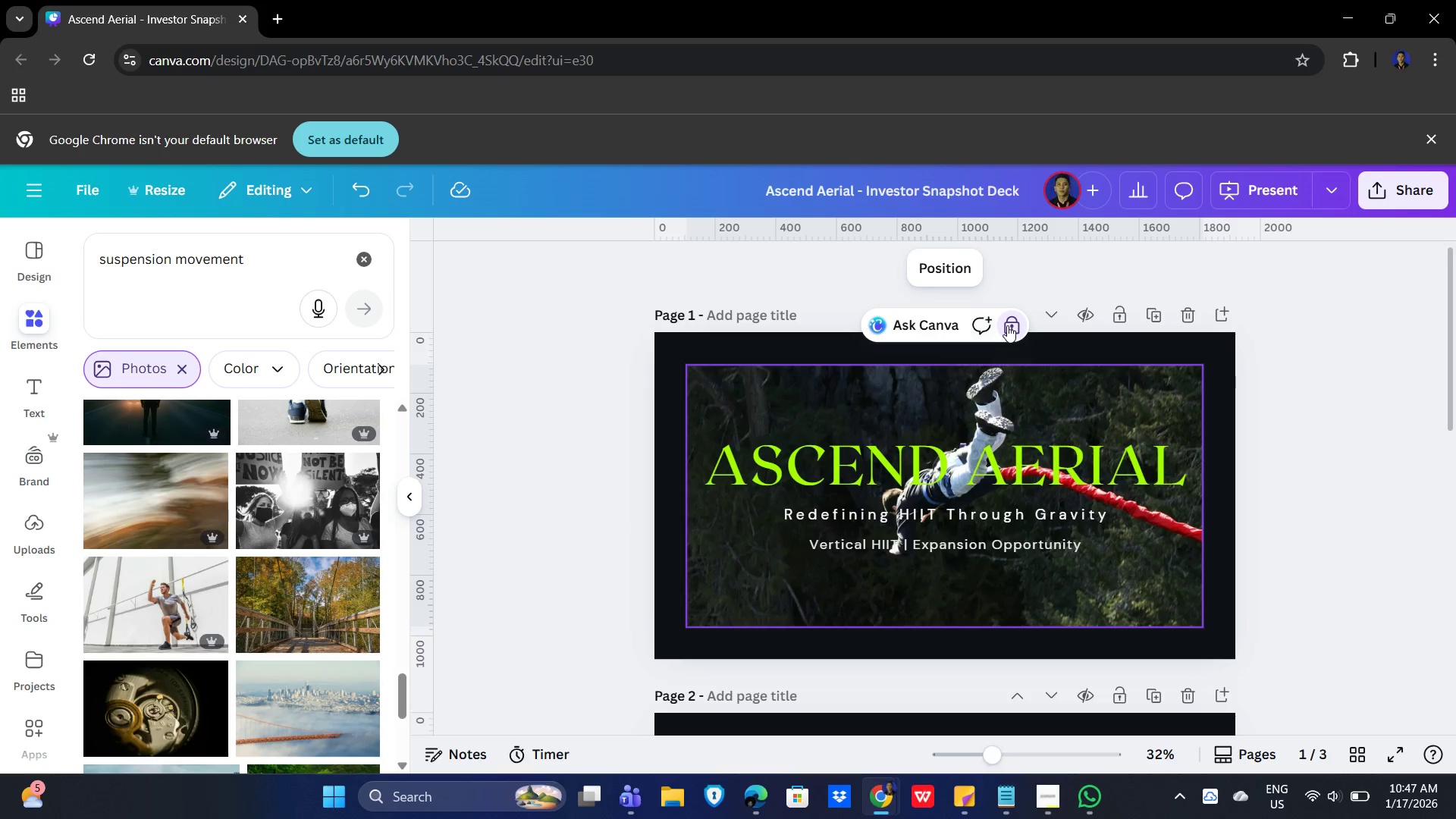 
left_click([1075, 388])
 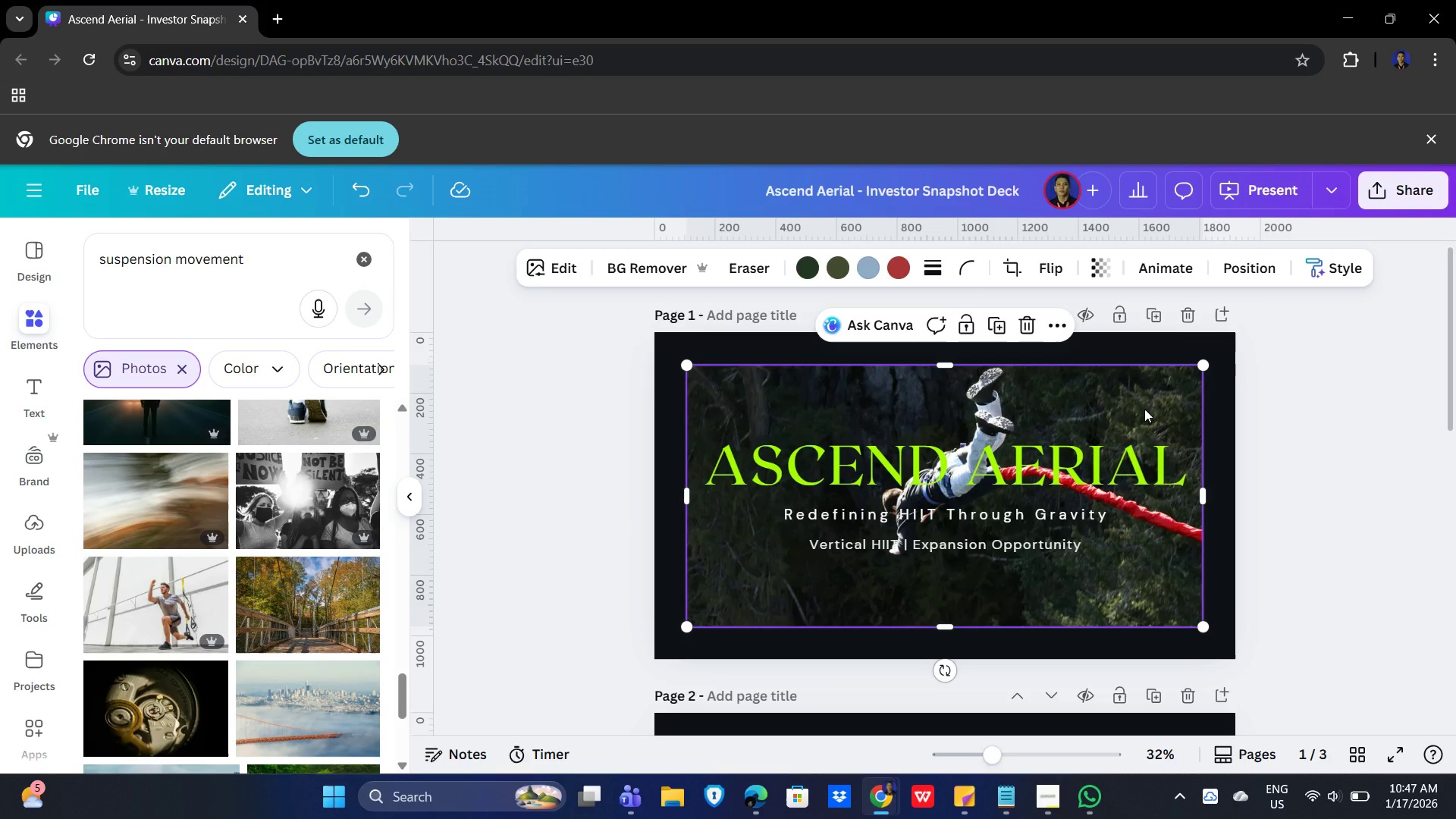 
key(Delete)
 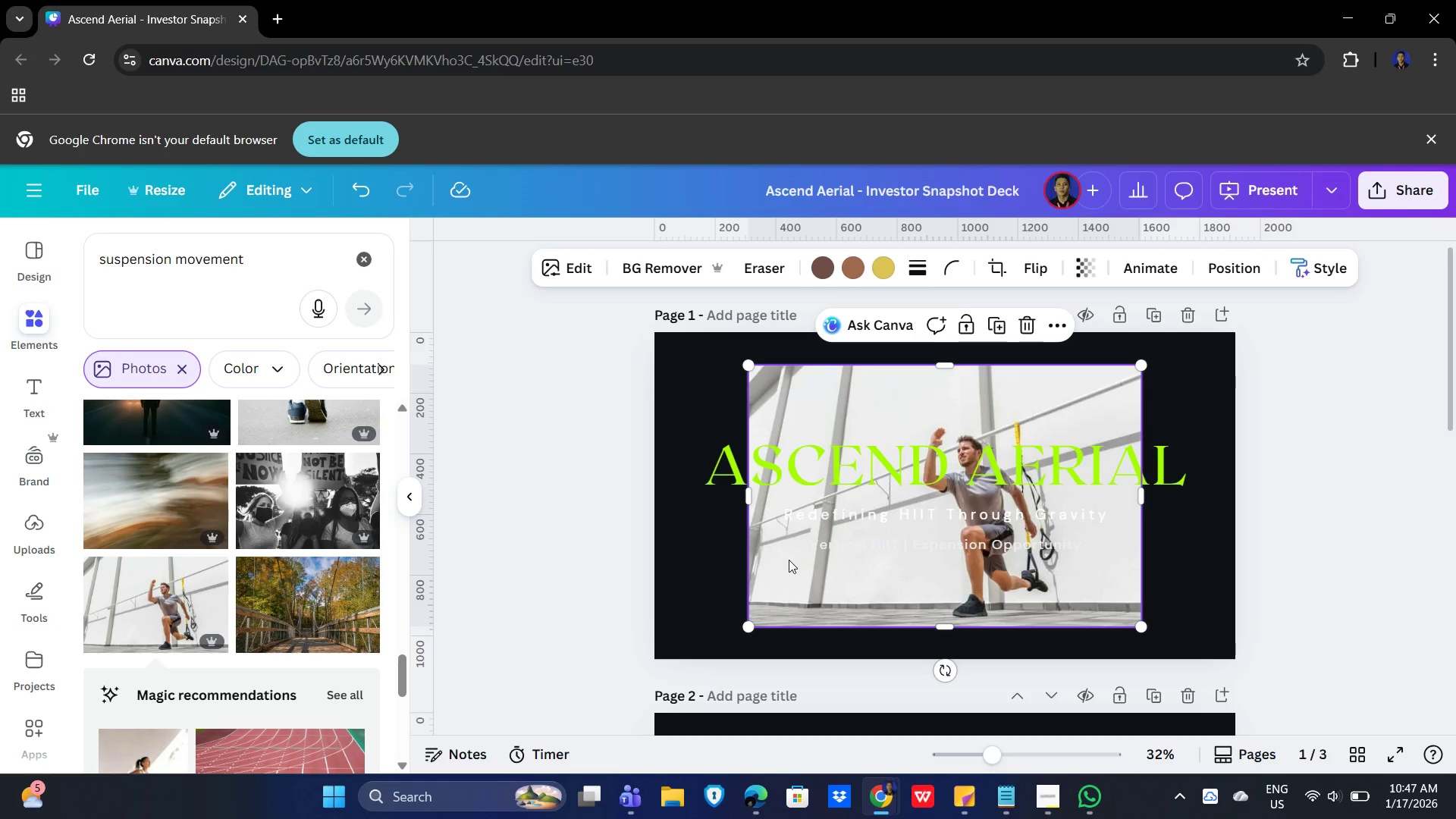 
left_click_drag(start_coordinate=[745, 497], to_coordinate=[686, 500])
 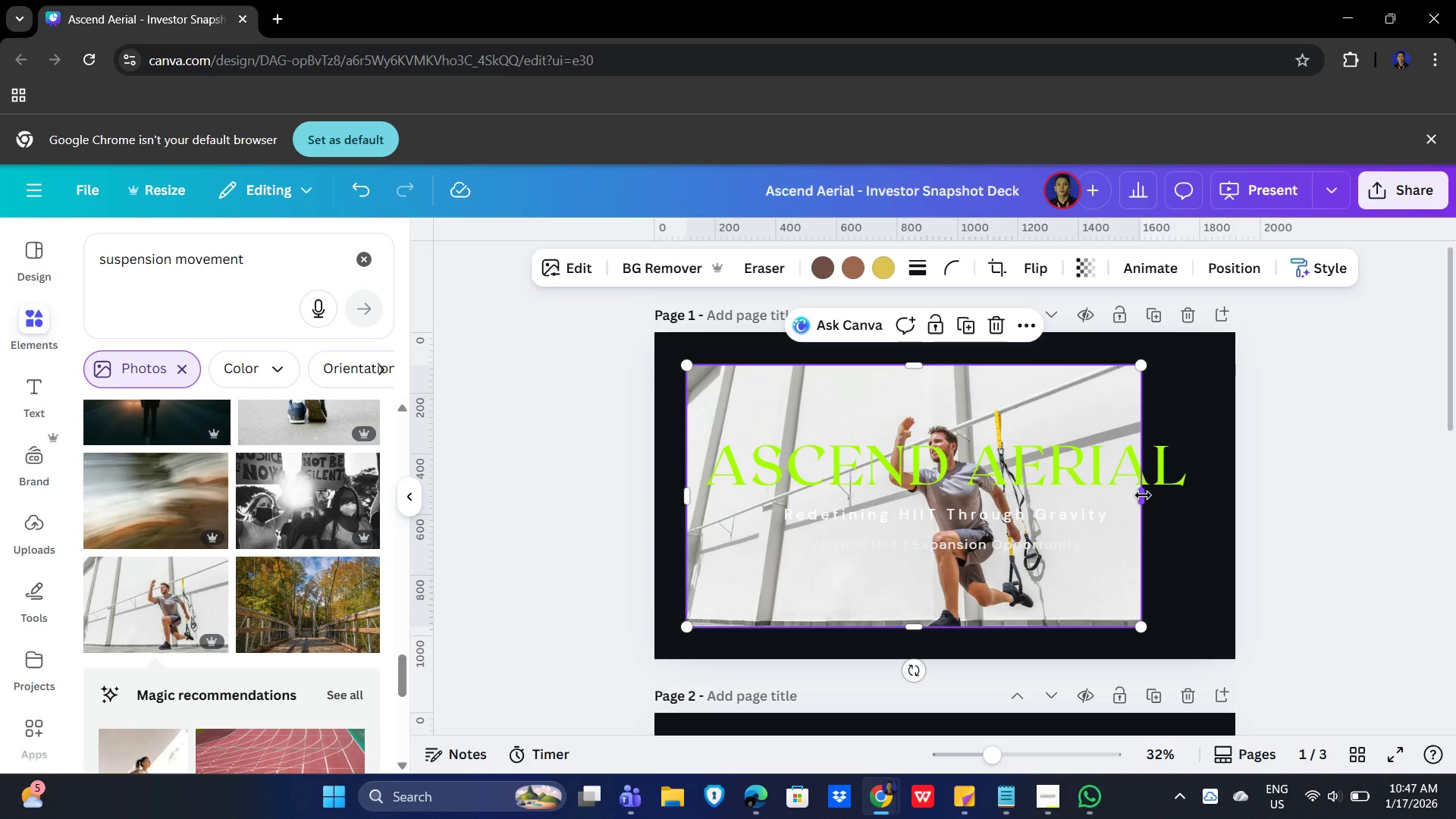 
left_click_drag(start_coordinate=[1143, 495], to_coordinate=[1189, 497])
 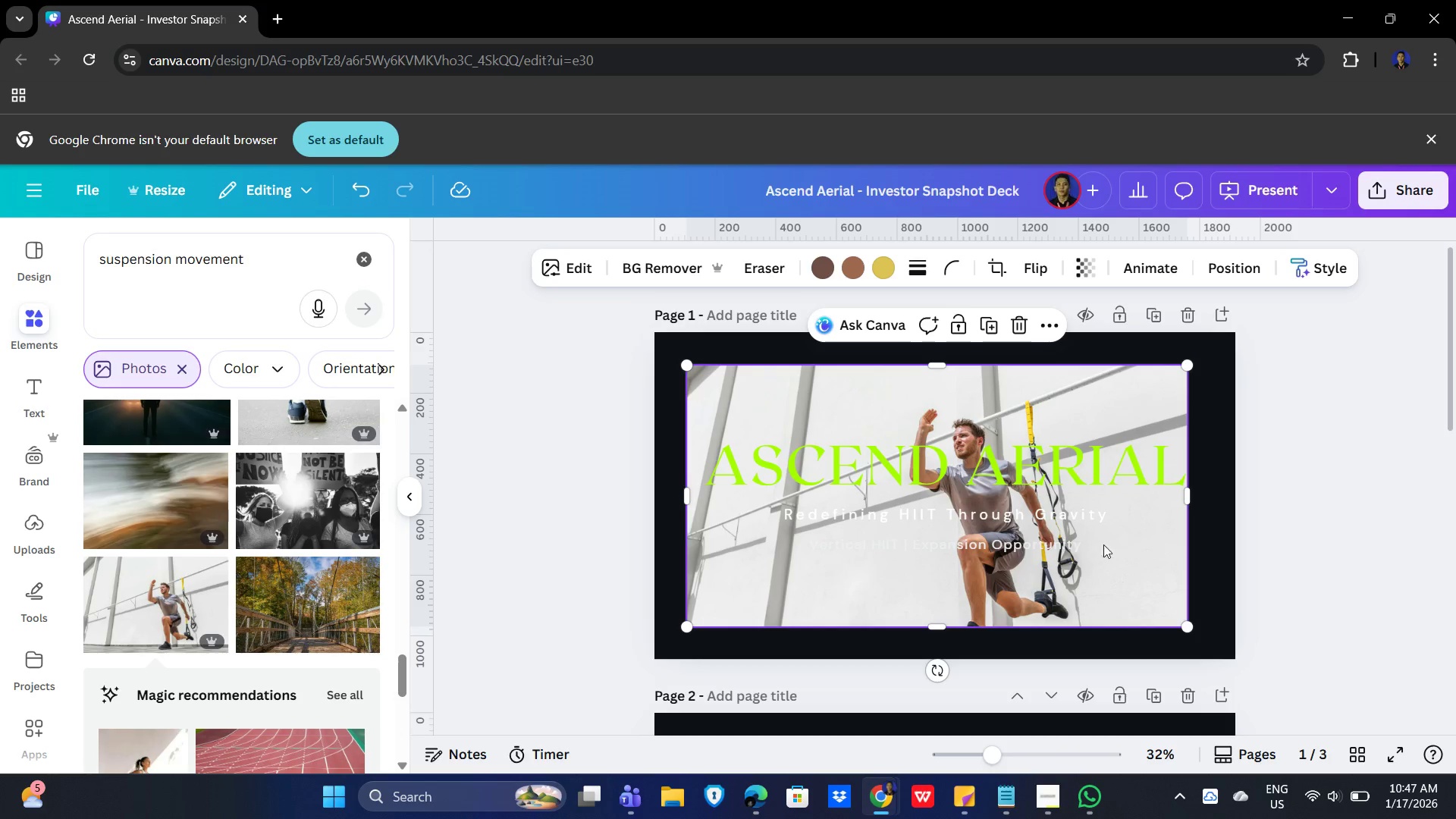 
left_click_drag(start_coordinate=[1075, 554], to_coordinate=[1100, 549])
 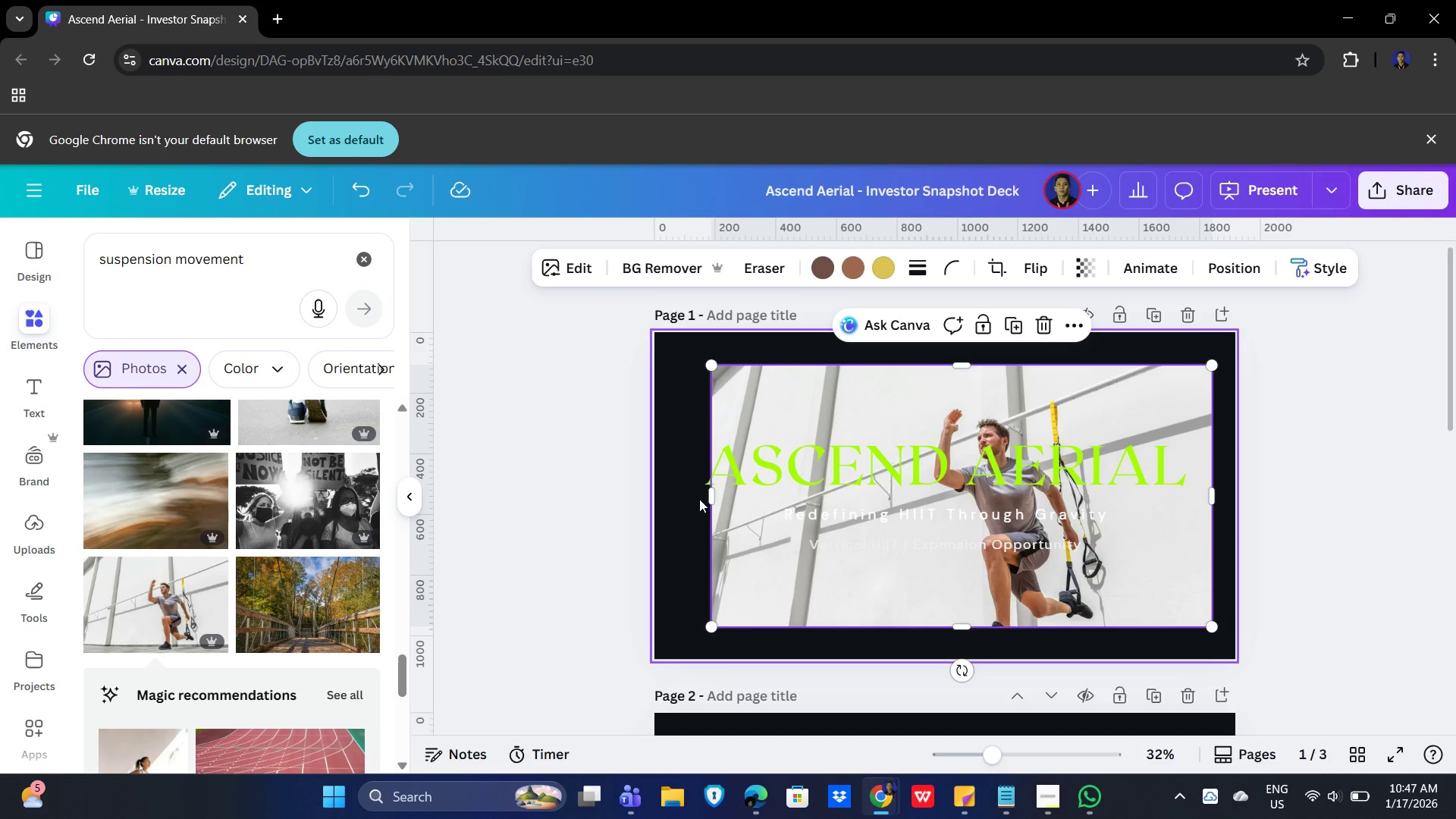 
left_click_drag(start_coordinate=[713, 494], to_coordinate=[691, 494])
 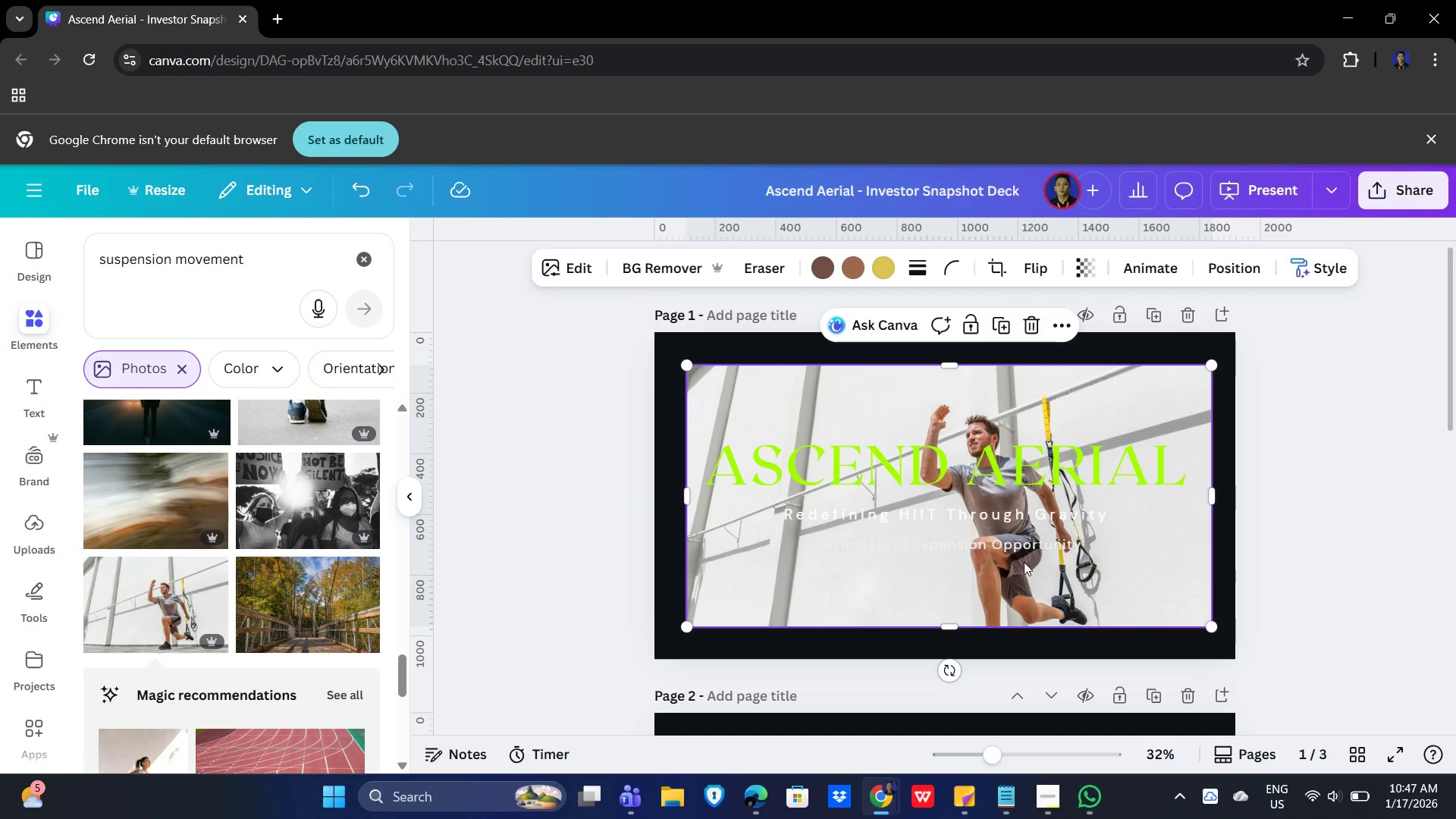 
left_click_drag(start_coordinate=[1114, 580], to_coordinate=[1103, 579])
 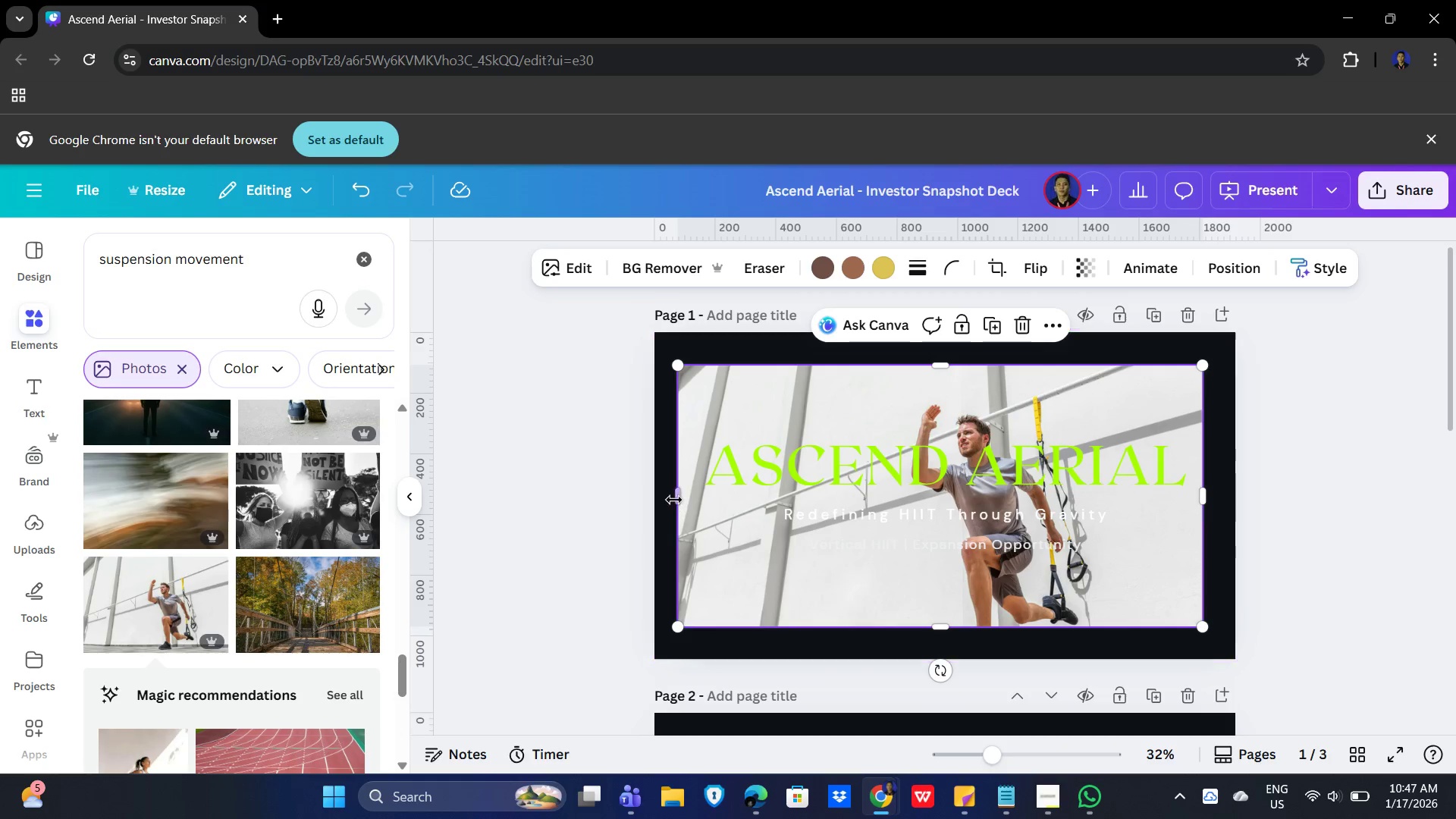 
left_click_drag(start_coordinate=[678, 498], to_coordinate=[692, 494])
 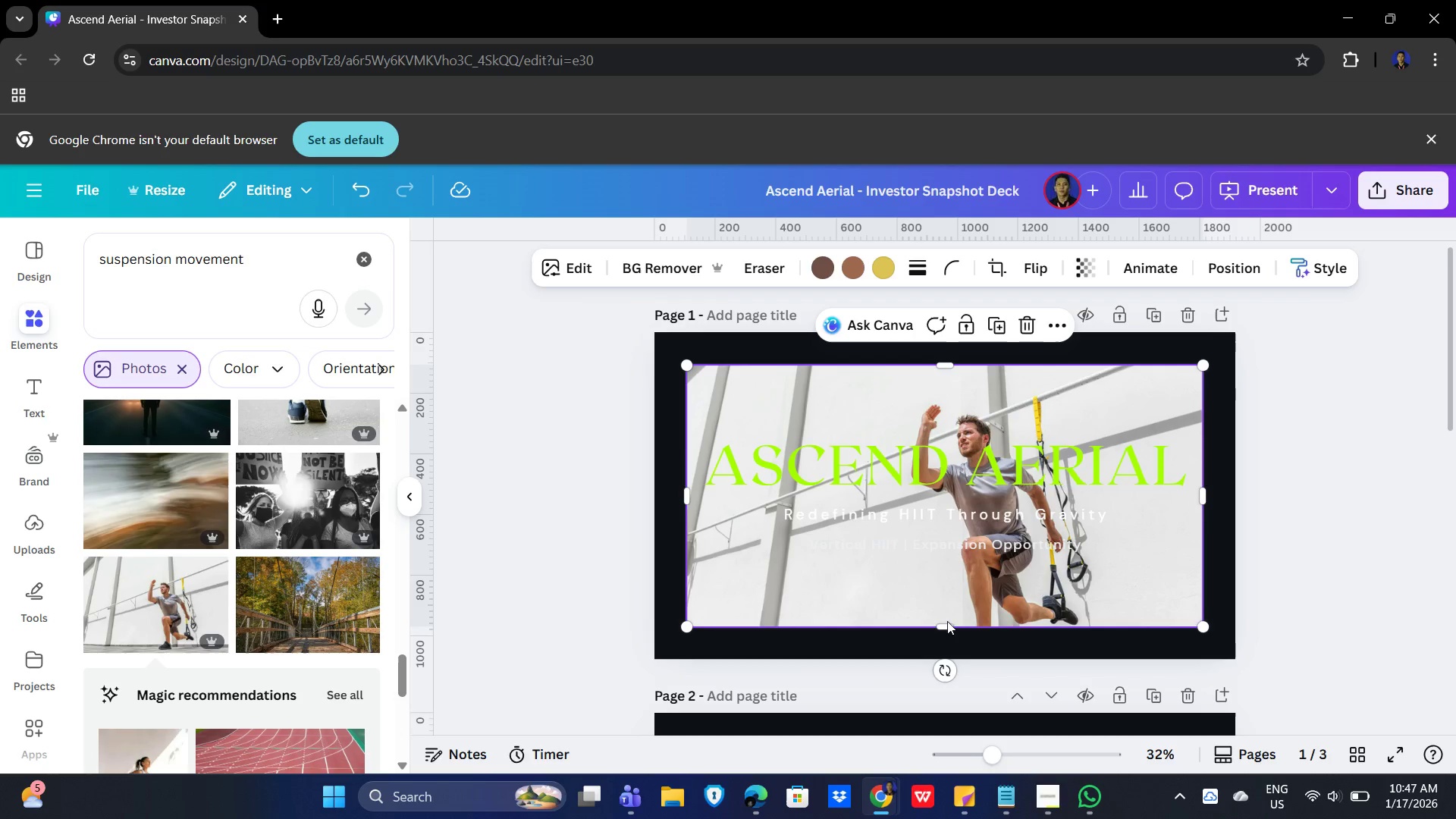 
left_click_drag(start_coordinate=[949, 623], to_coordinate=[951, 627])
 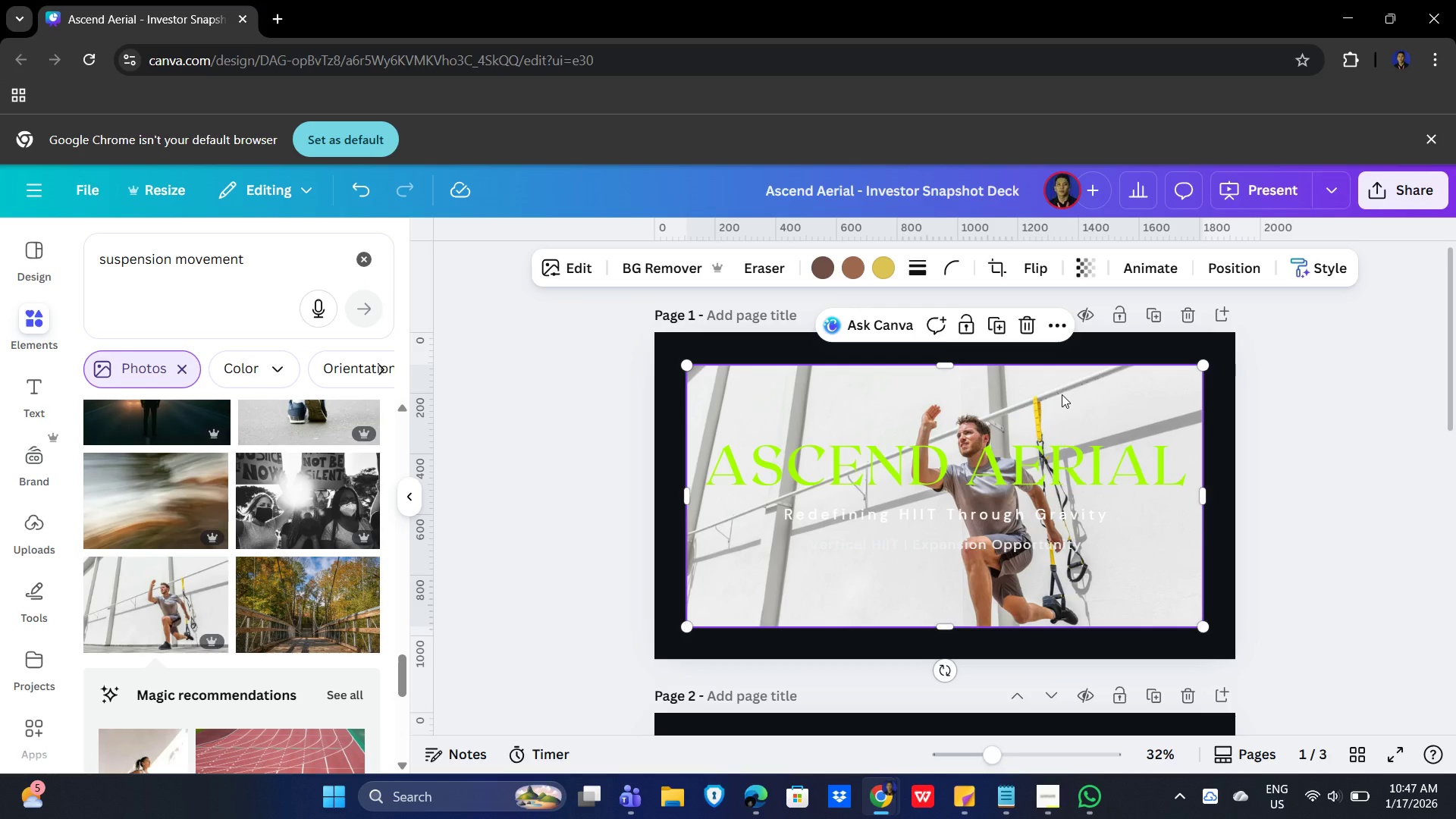 
left_click([1062, 394])
 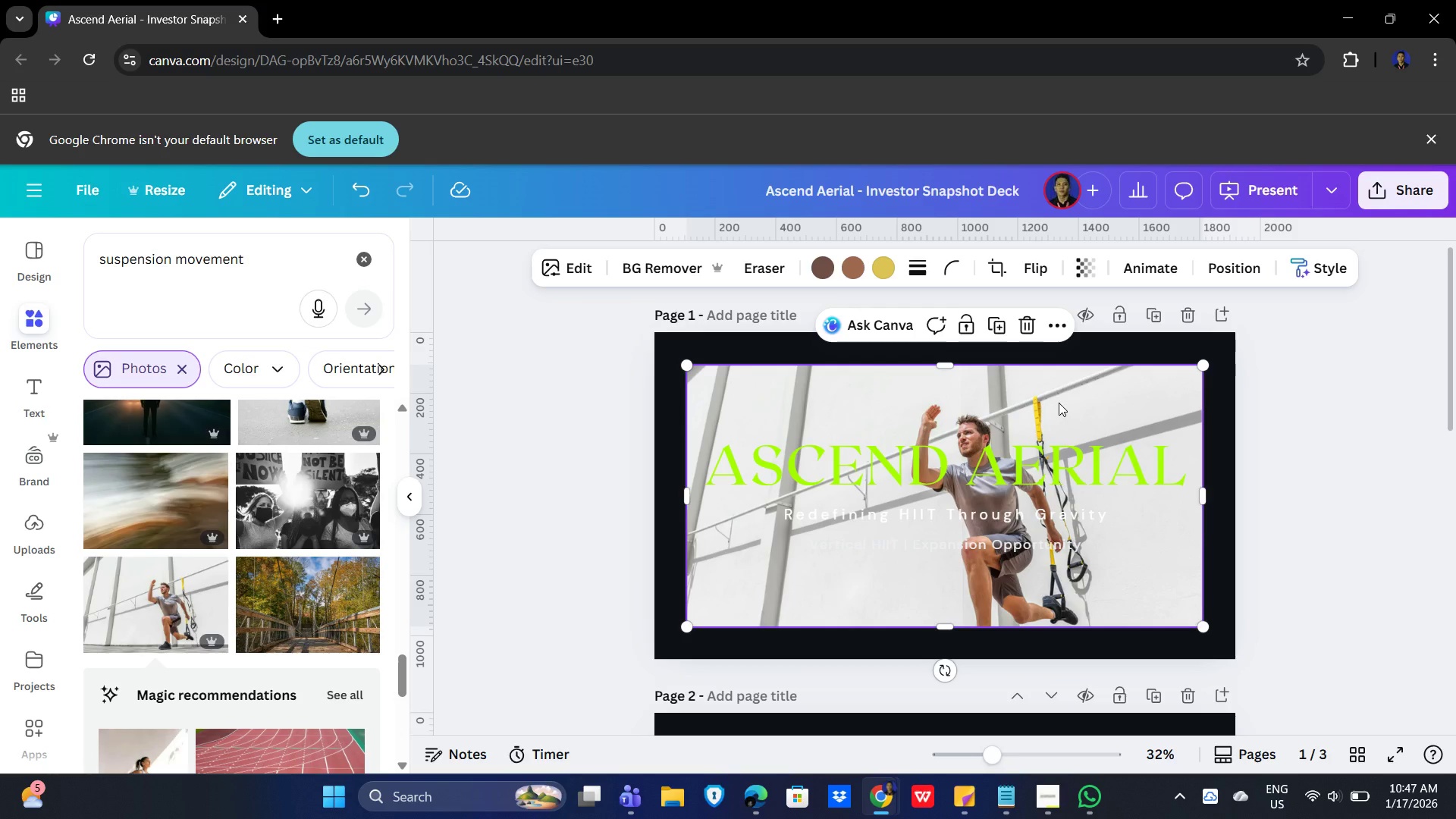 
double_click([1059, 403])
 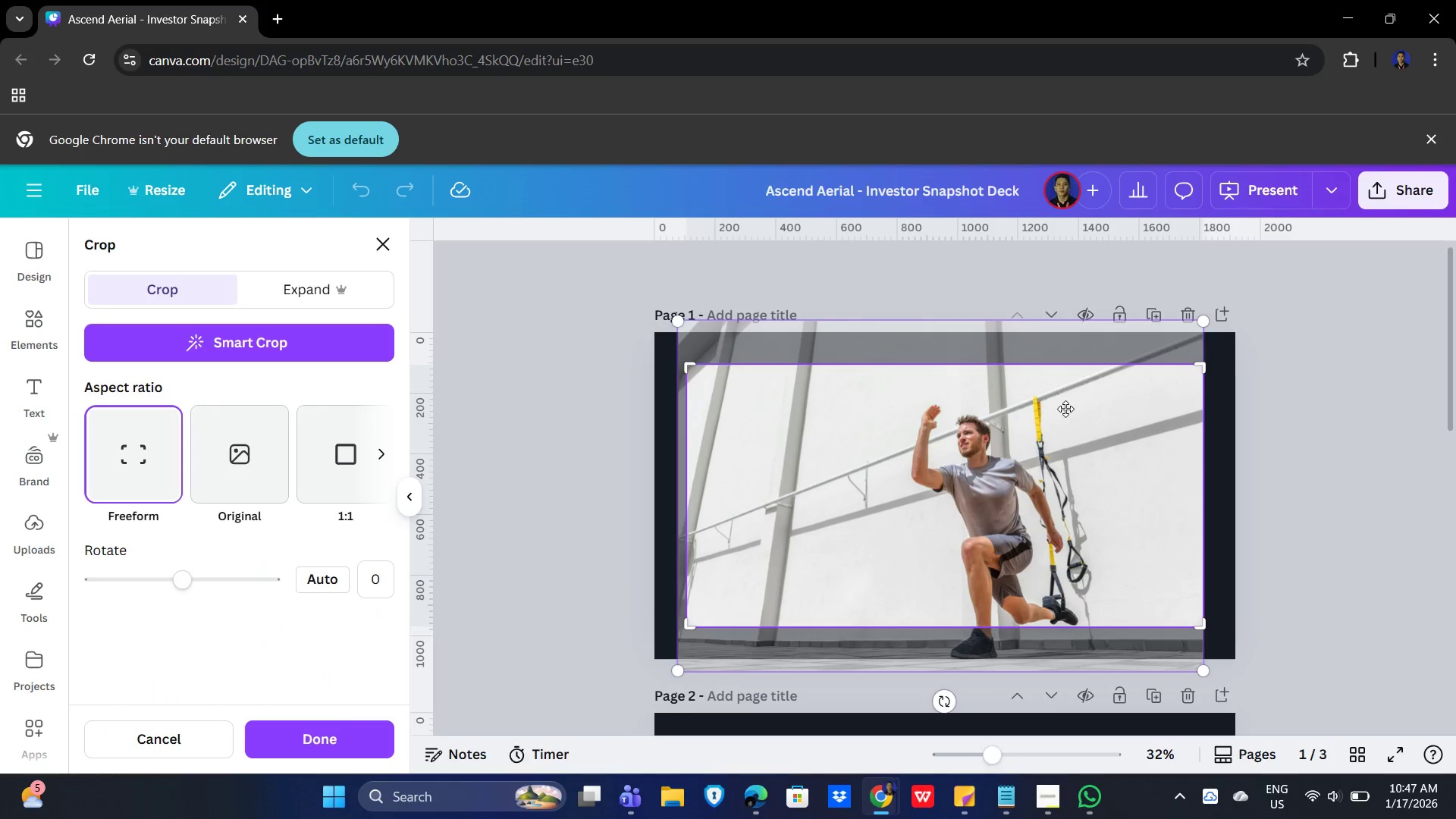 
left_click_drag(start_coordinate=[1068, 411], to_coordinate=[1066, 392])
 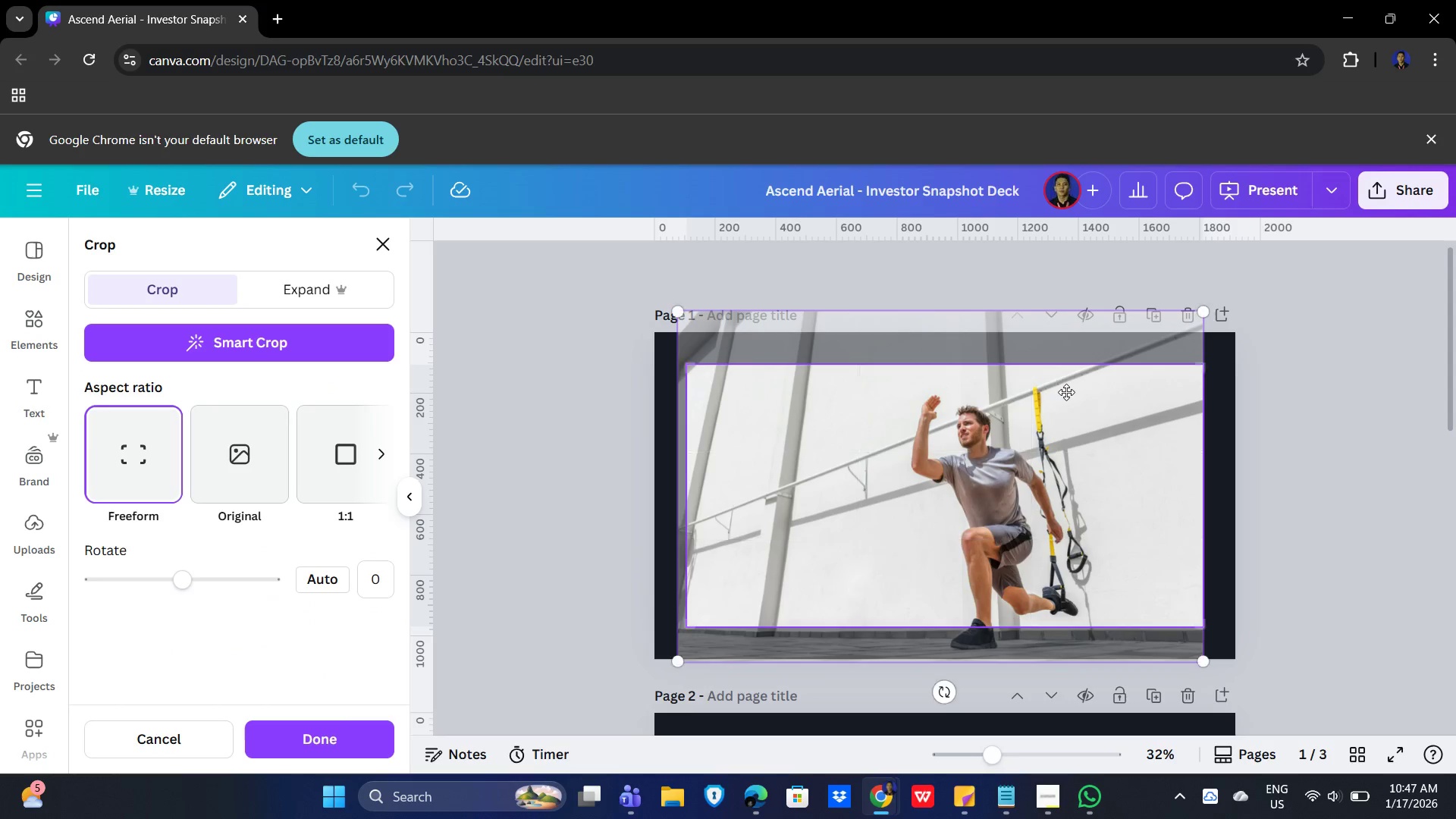 
left_click([1066, 392])
 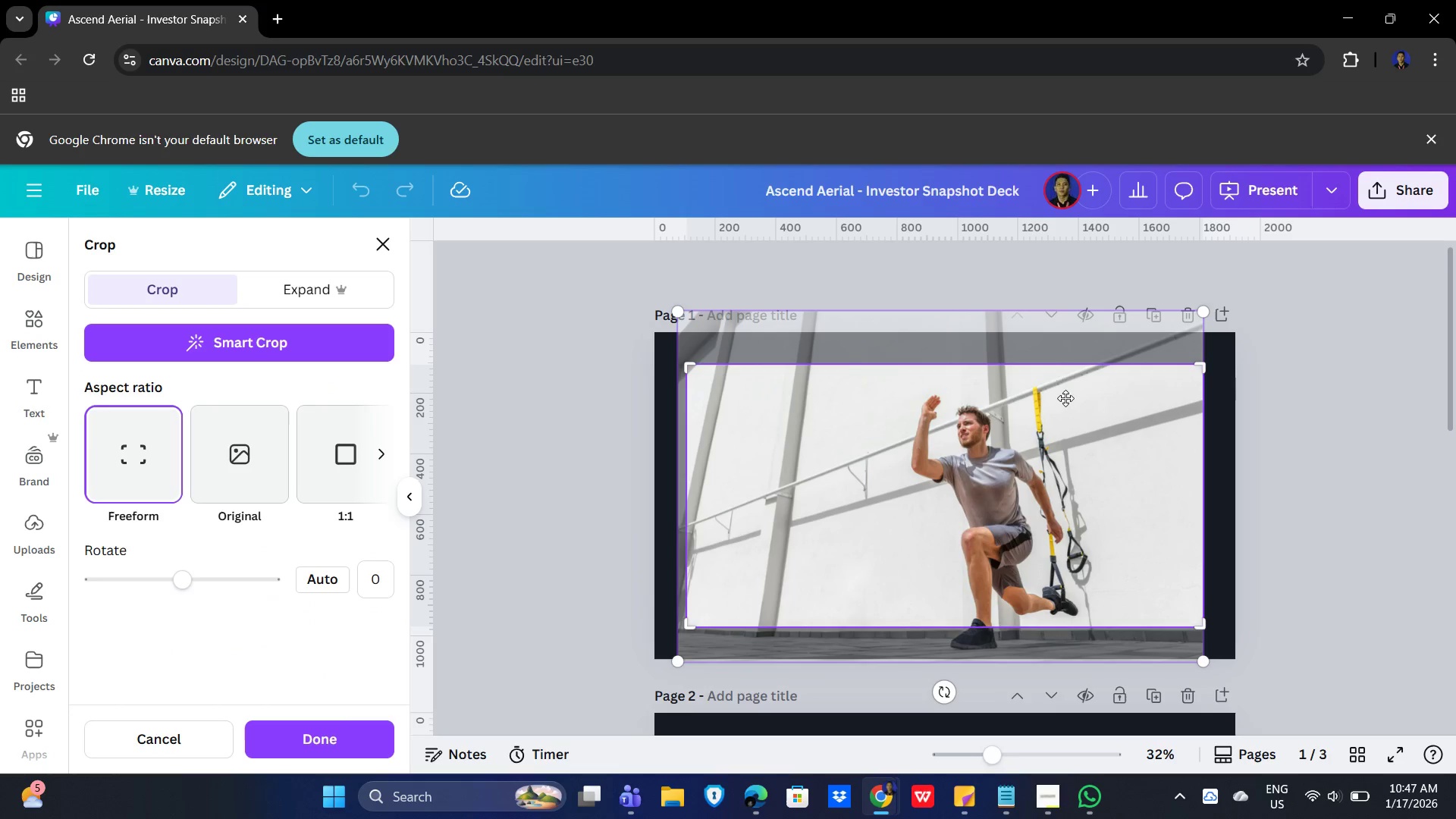 
left_click_drag(start_coordinate=[1063, 404], to_coordinate=[1079, 369])
 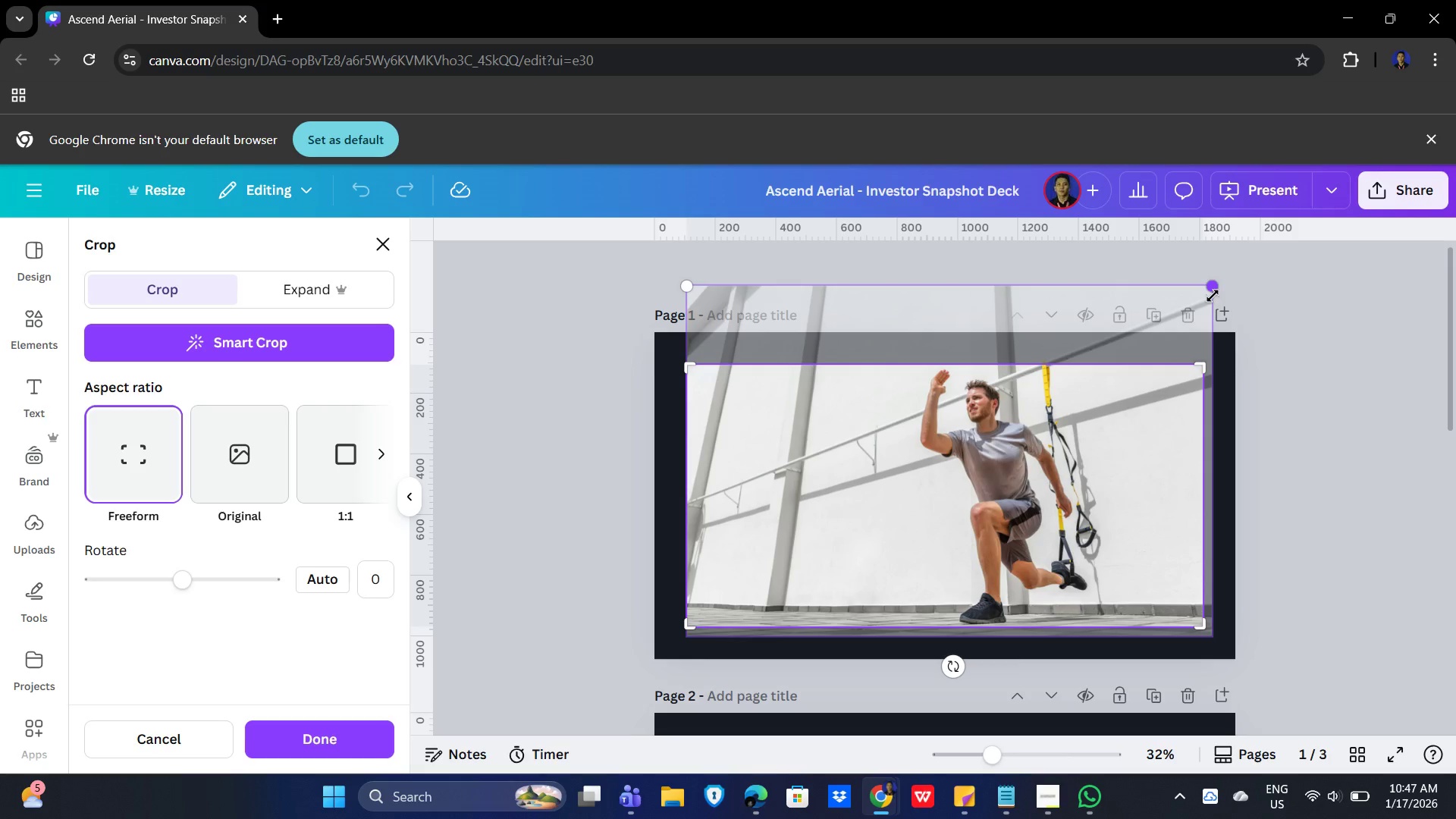 
left_click_drag(start_coordinate=[1213, 292], to_coordinate=[1195, 310])
 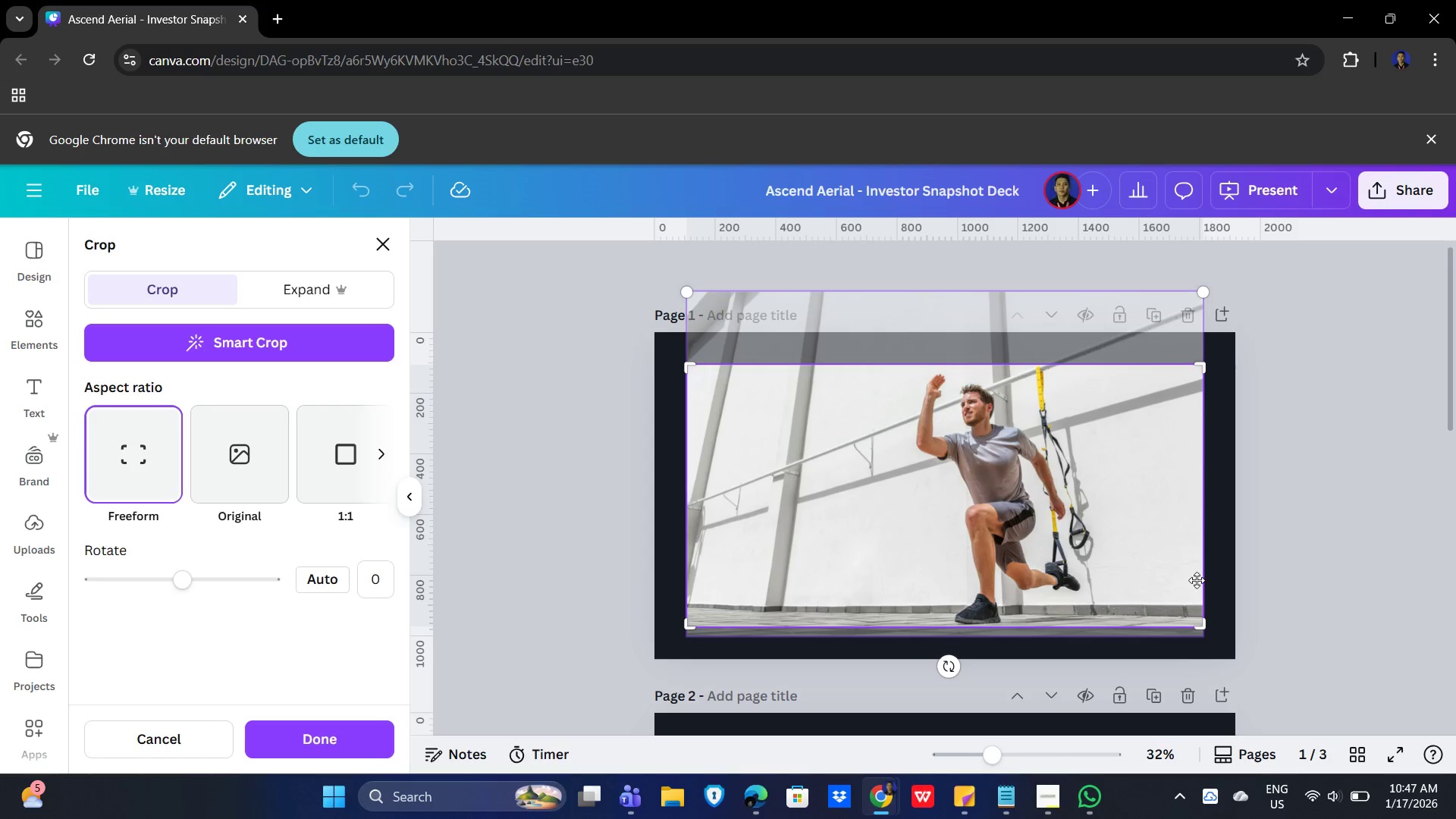 
left_click([1349, 559])
 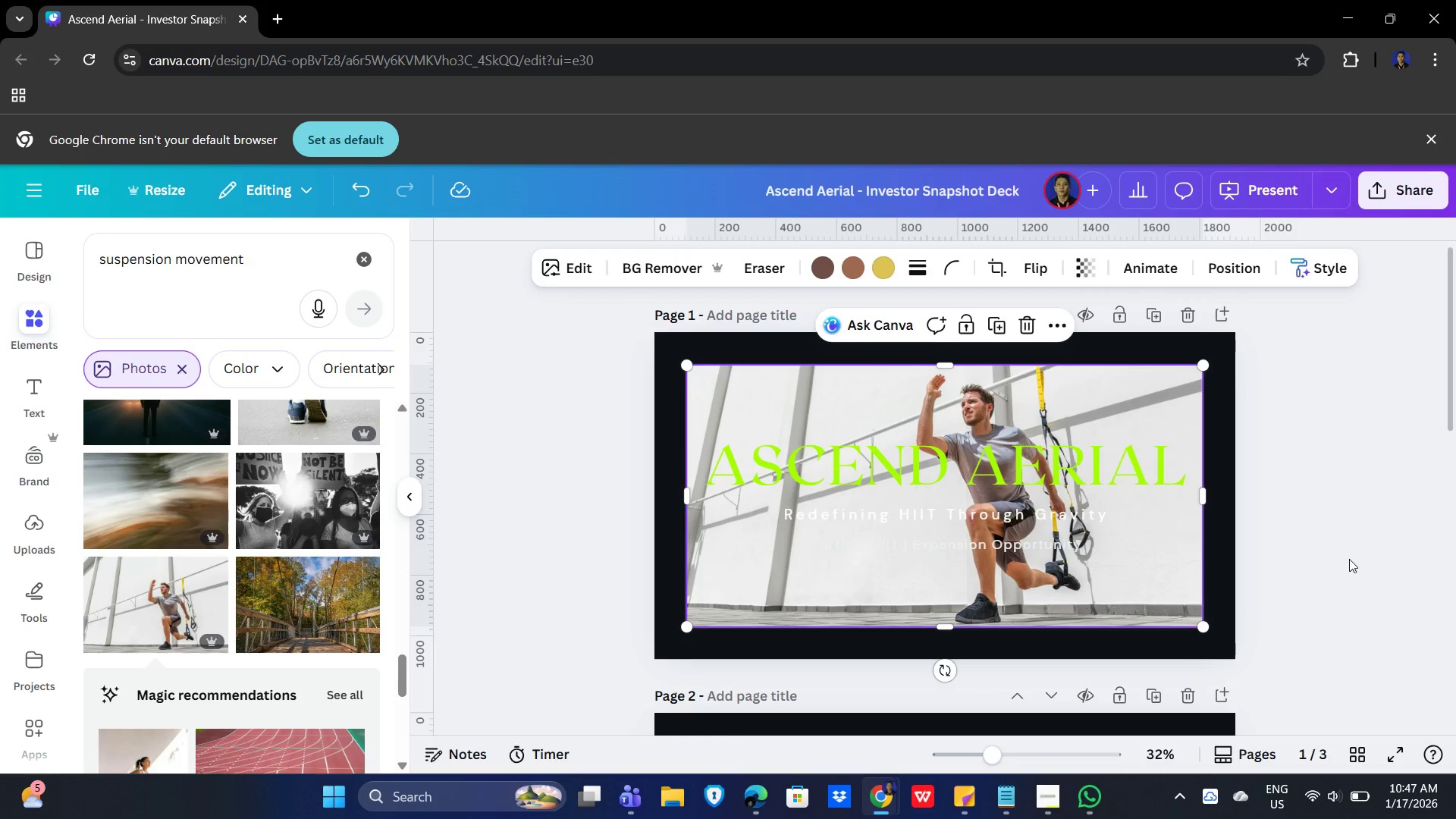 
left_click([1349, 559])
 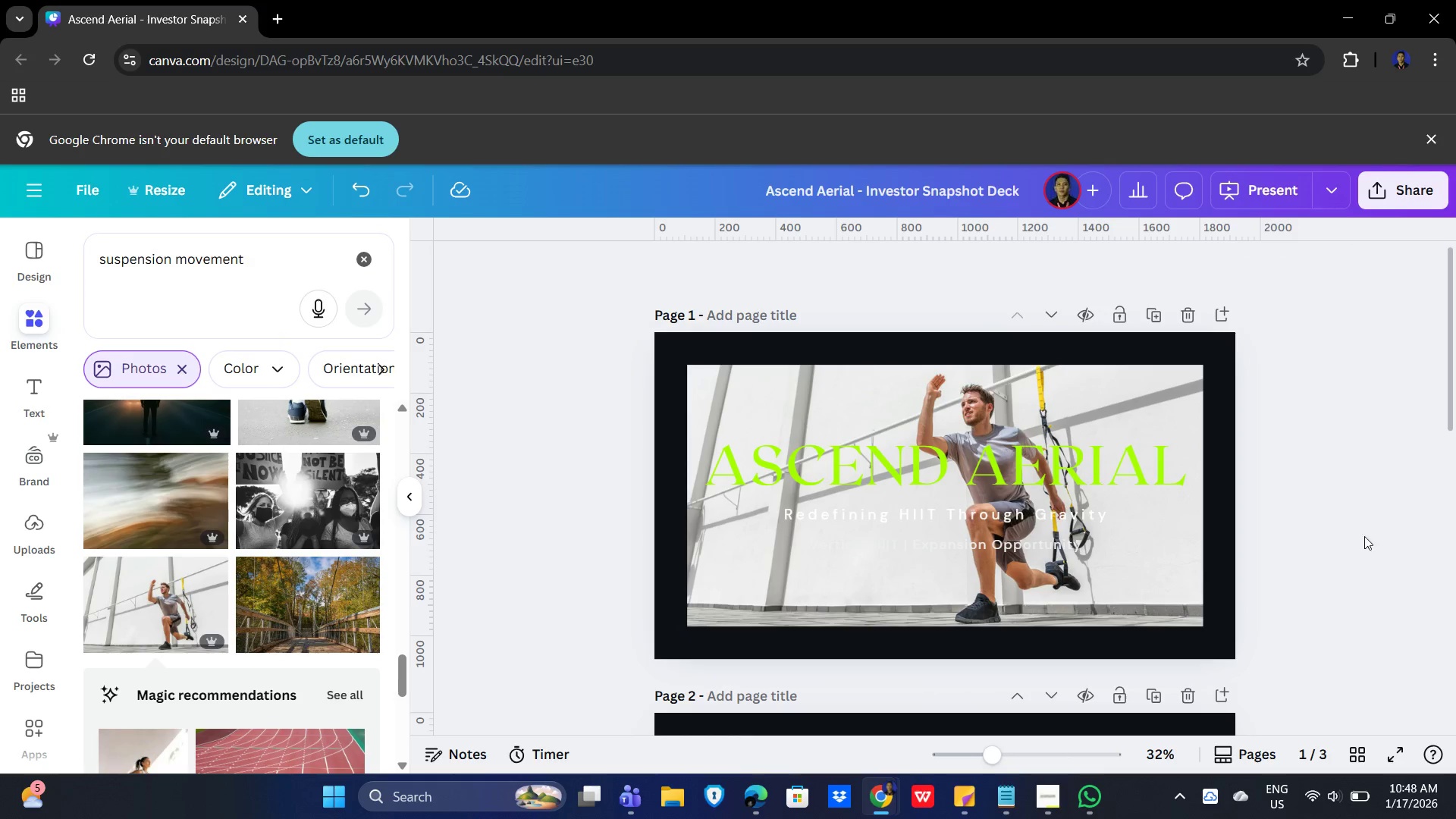 
double_click([1367, 531])
 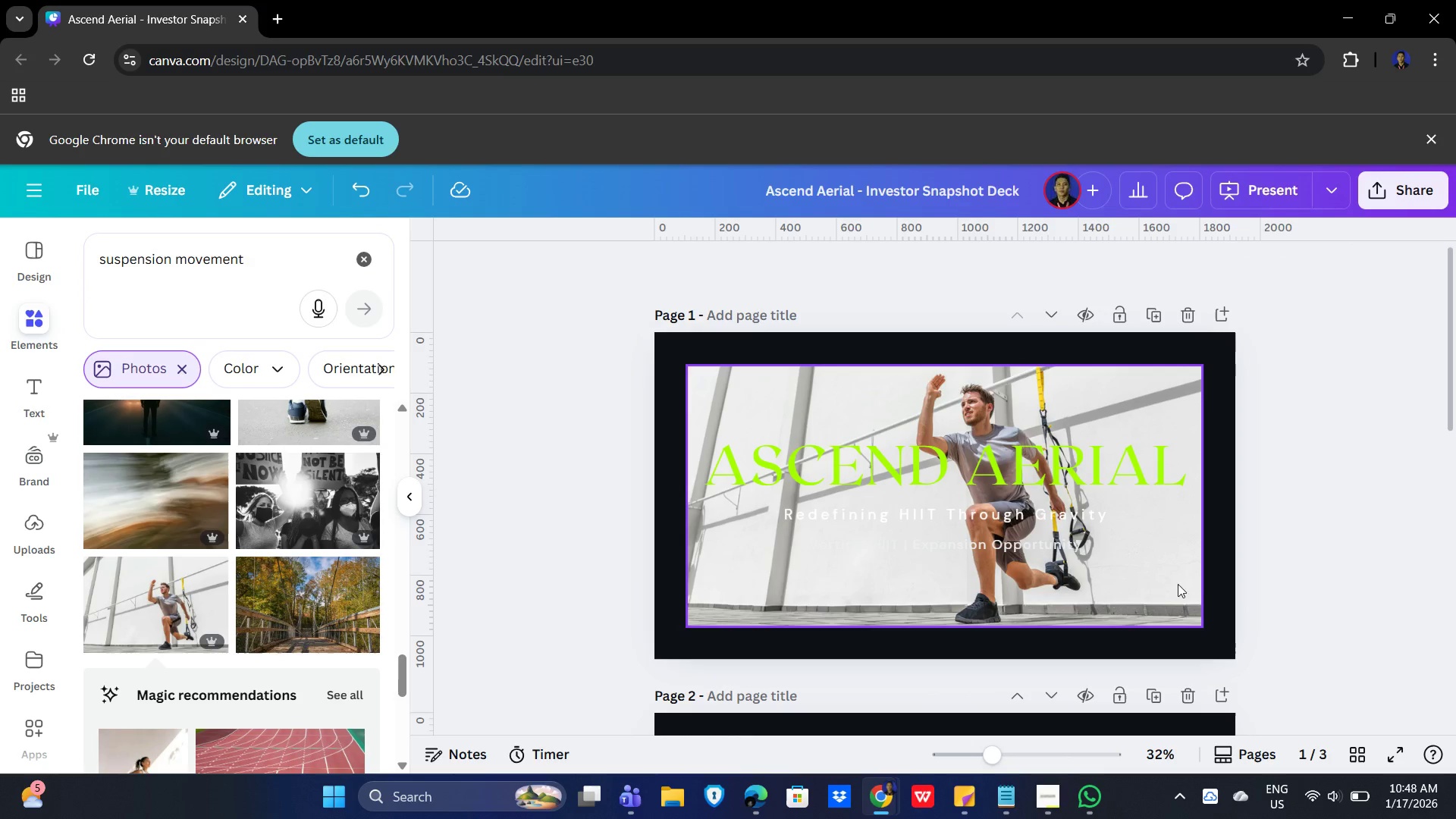 
left_click([1162, 584])
 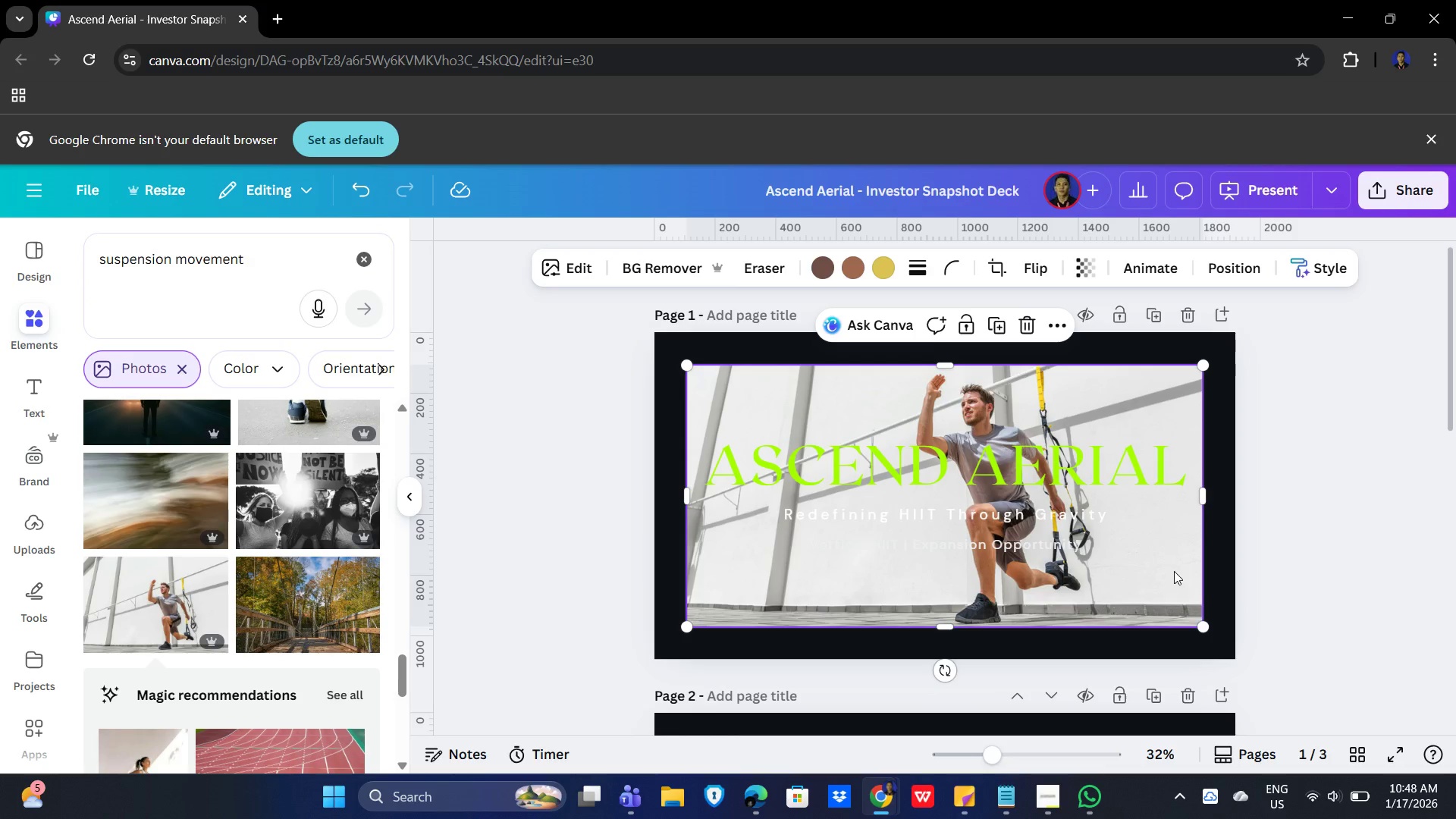 
key(Control+V)
 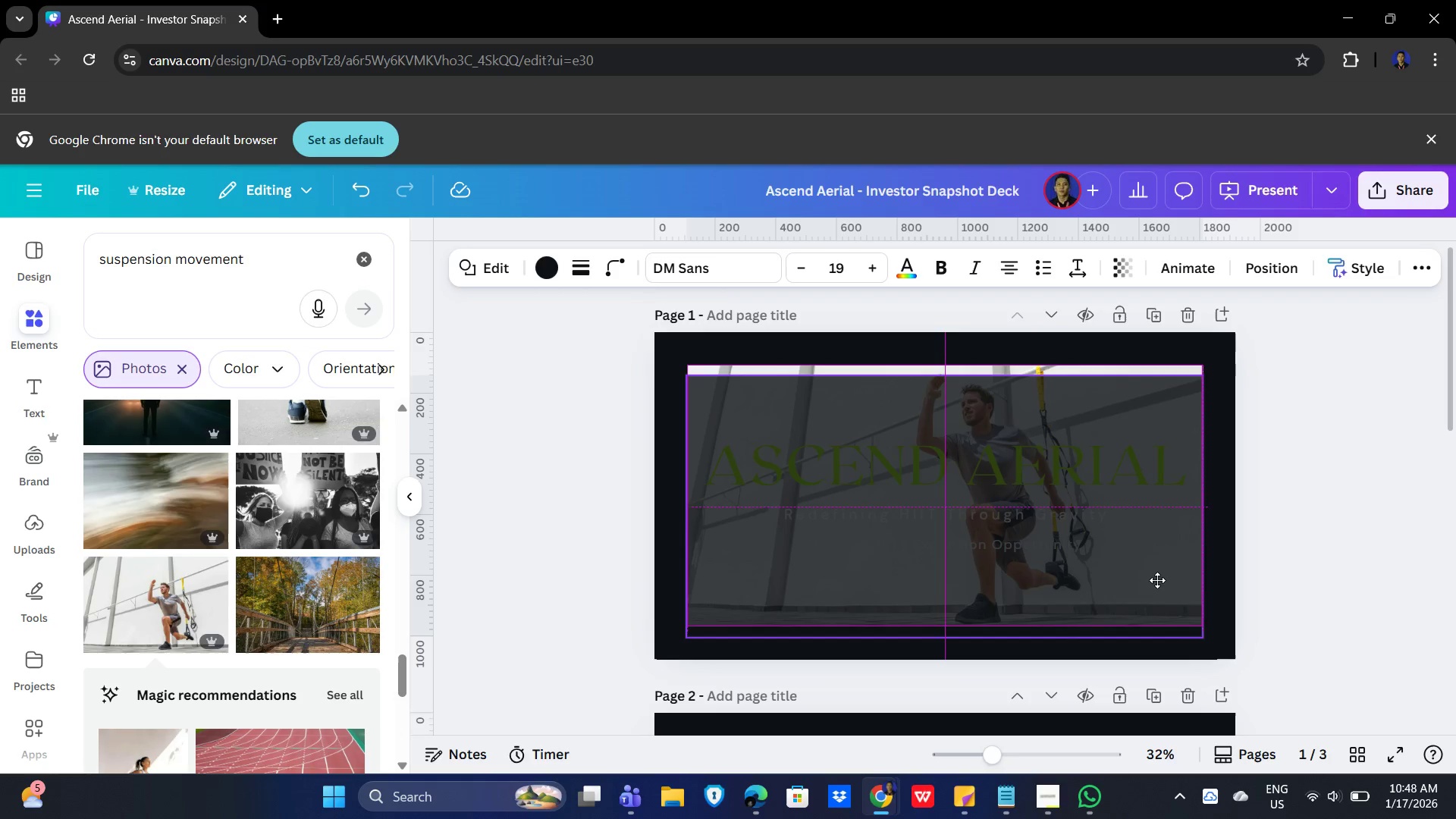 
wait(9.19)
 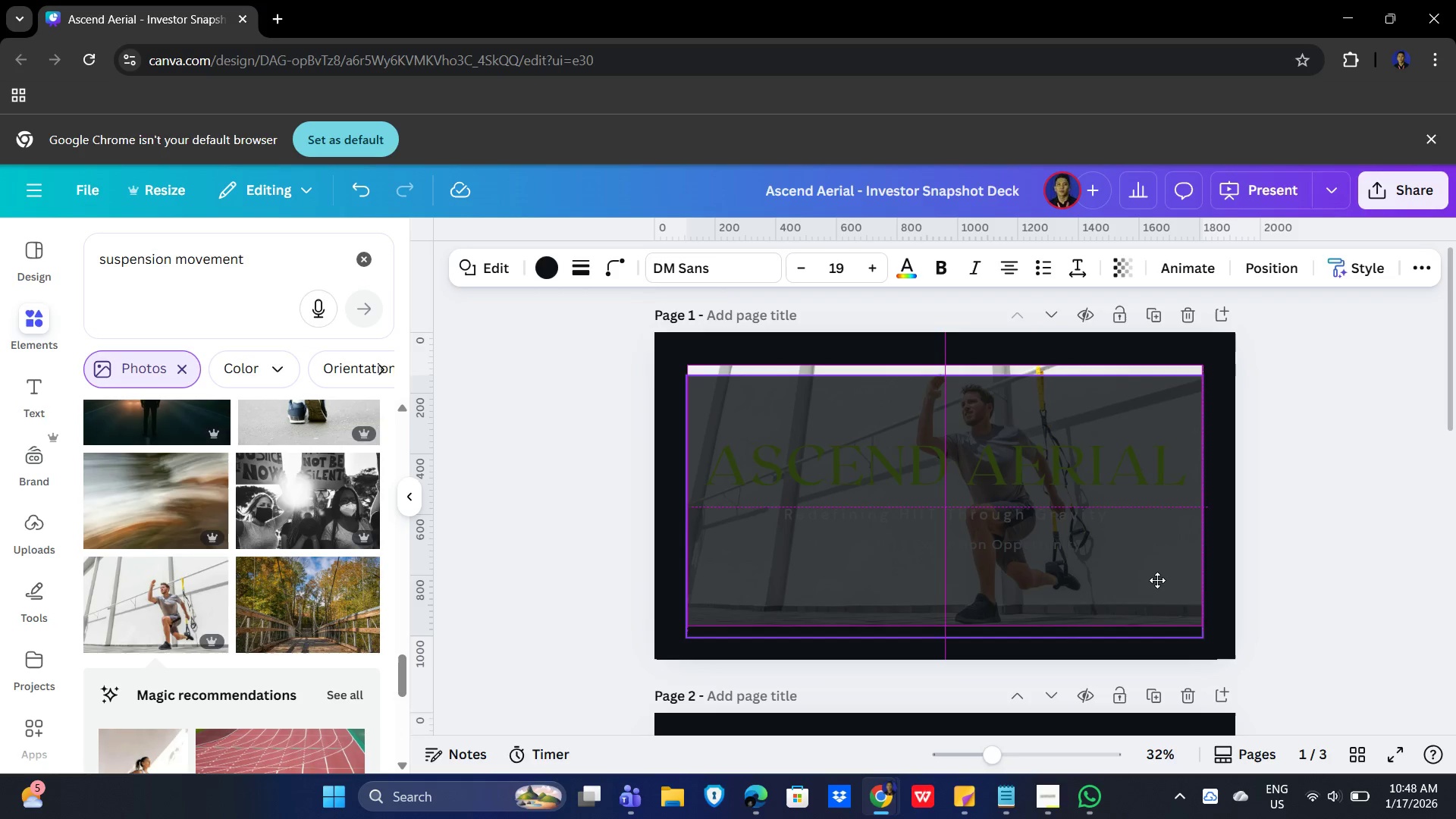 
left_click([1279, 262])
 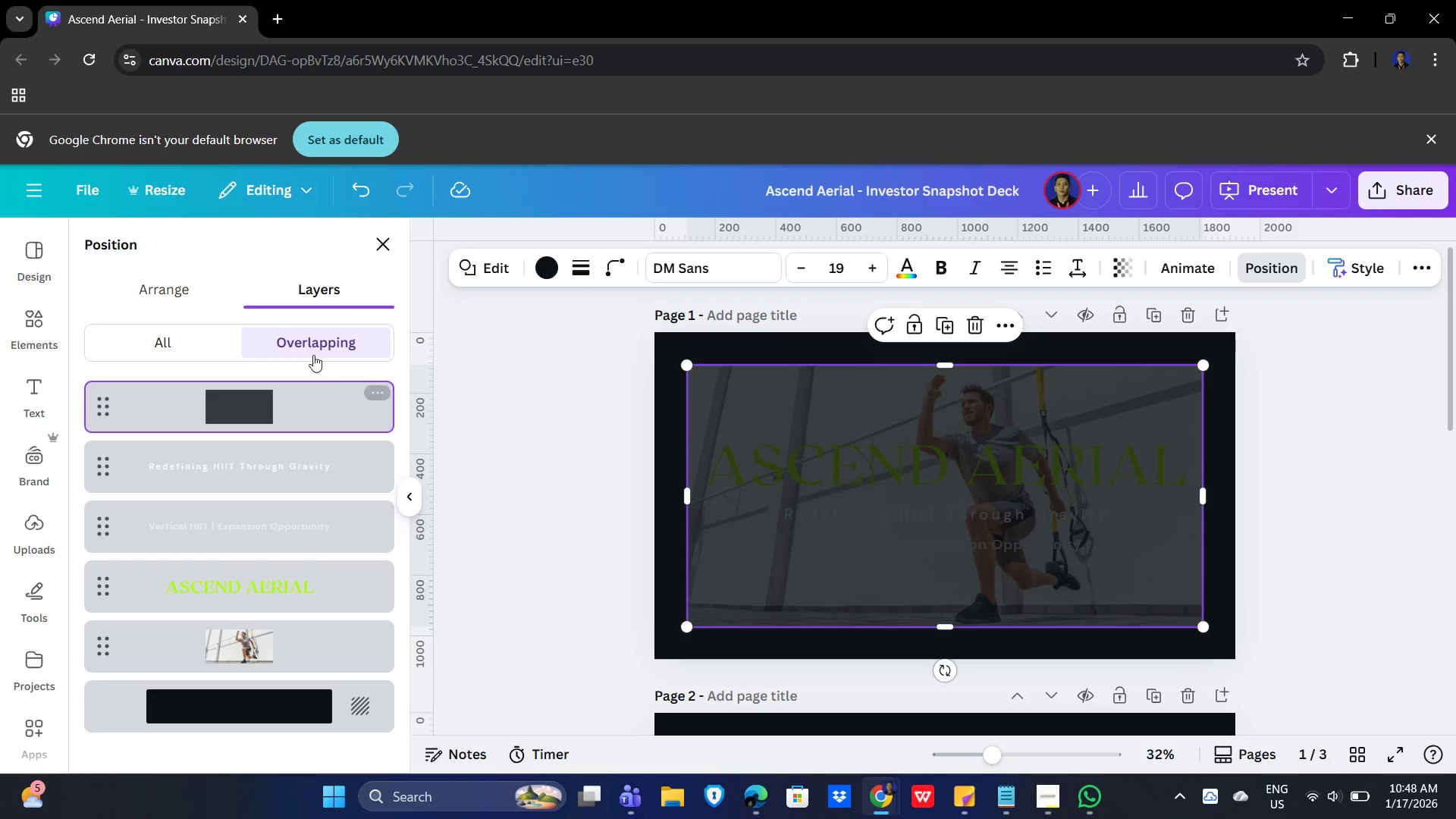 
left_click([322, 285])
 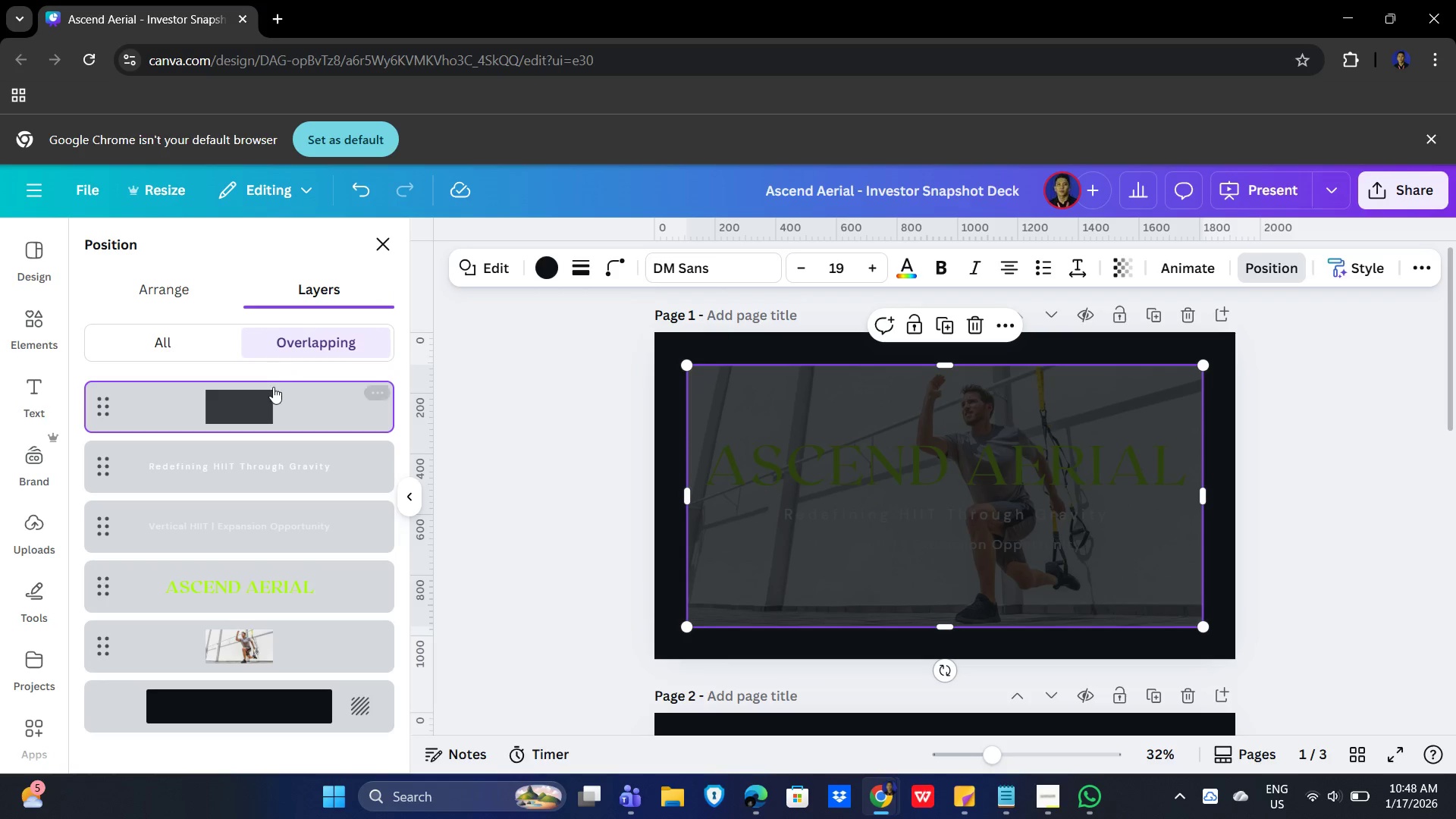 
left_click([171, 297])
 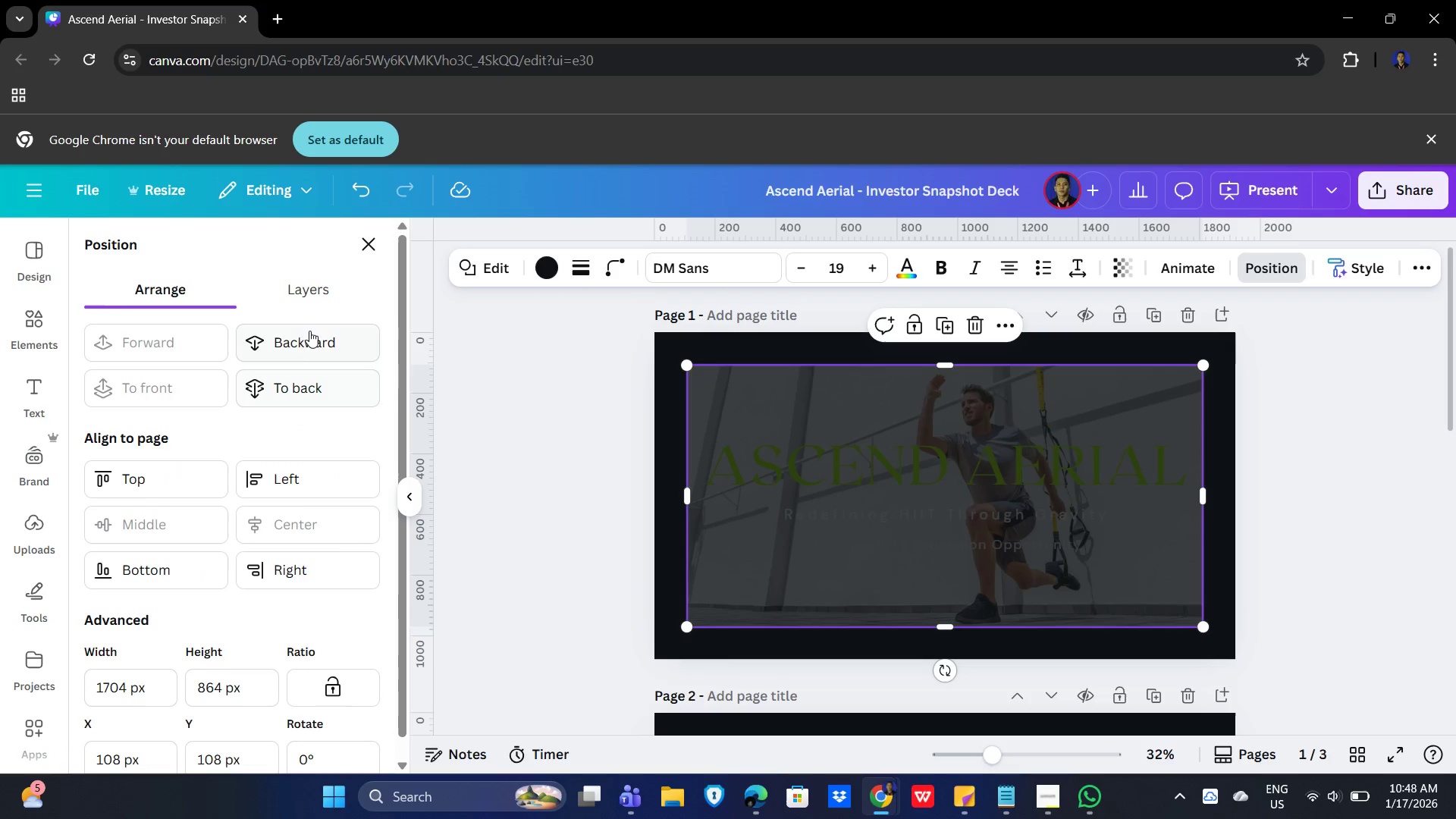 
left_click([307, 330])
 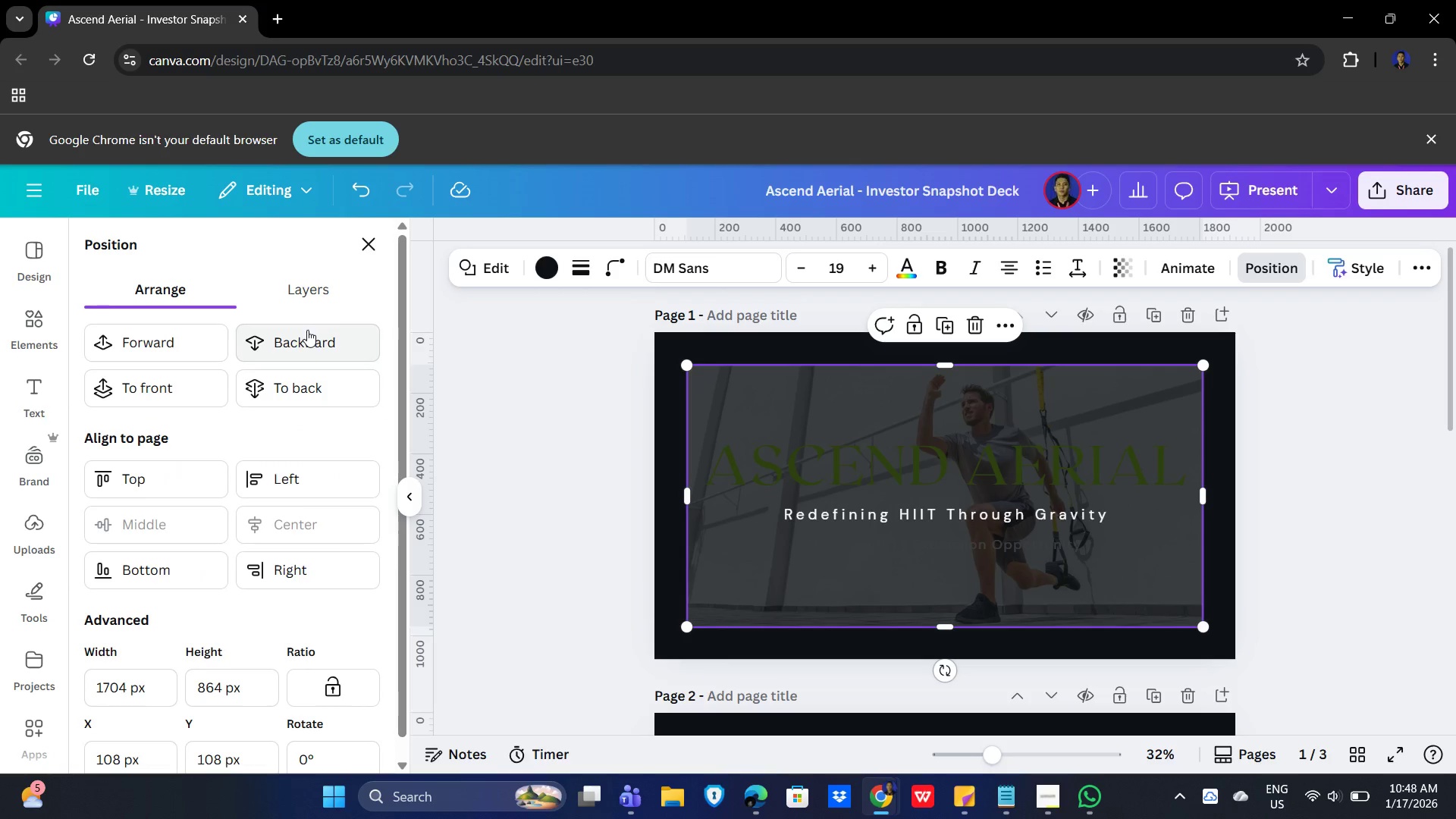 
left_click([307, 330])
 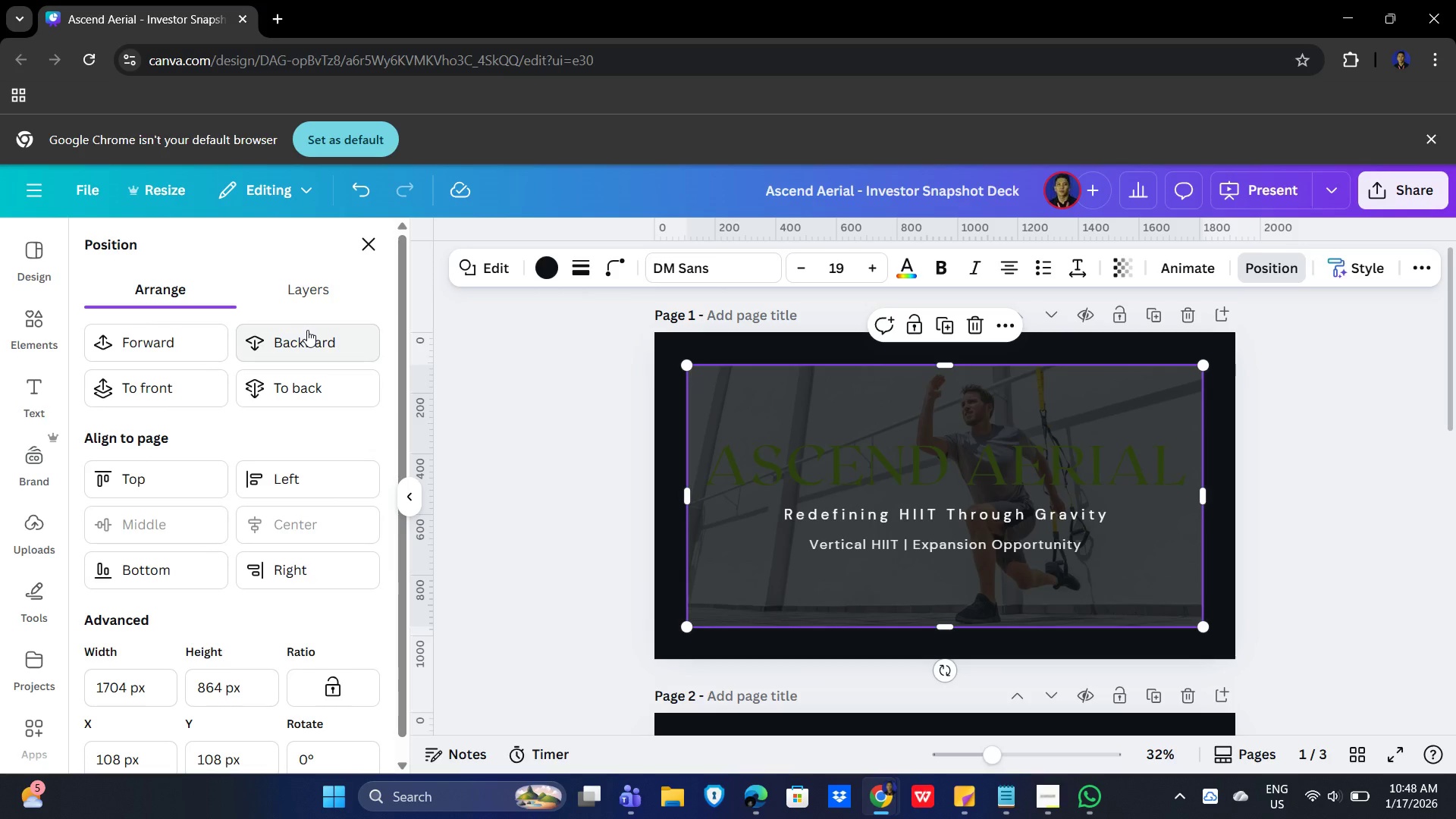 
left_click([307, 330])
 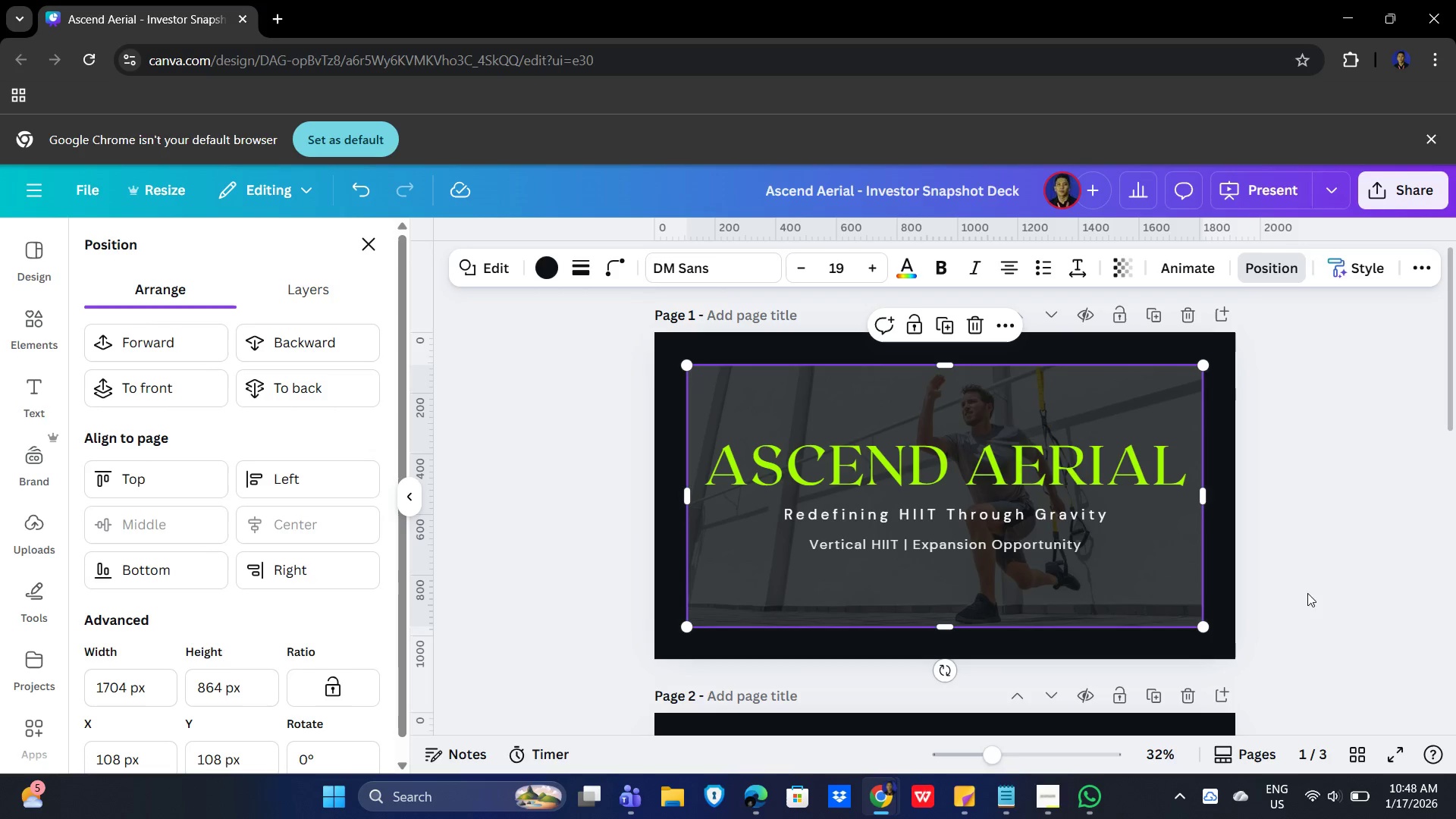 
left_click([1375, 571])
 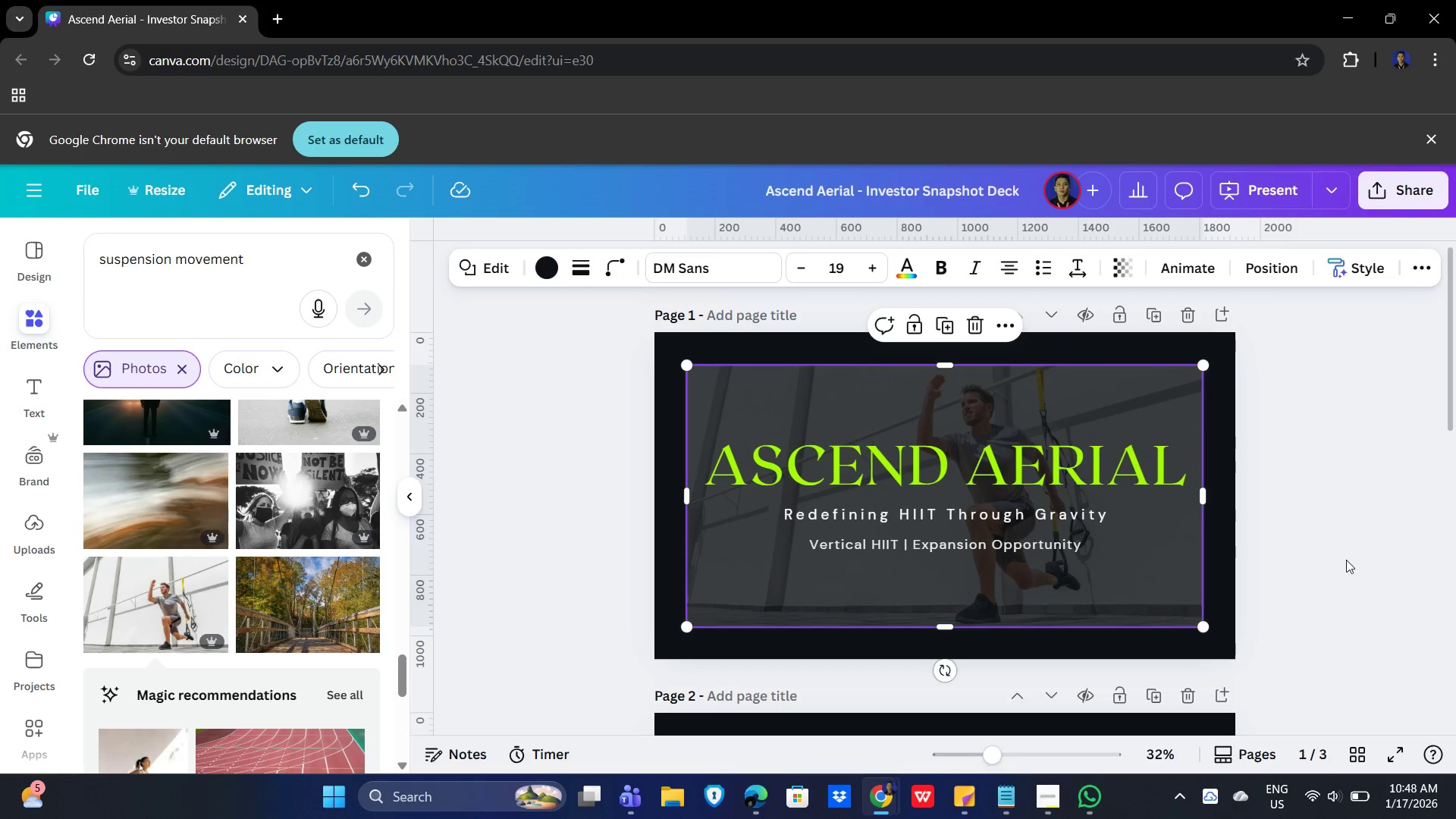 
left_click([1346, 560])
 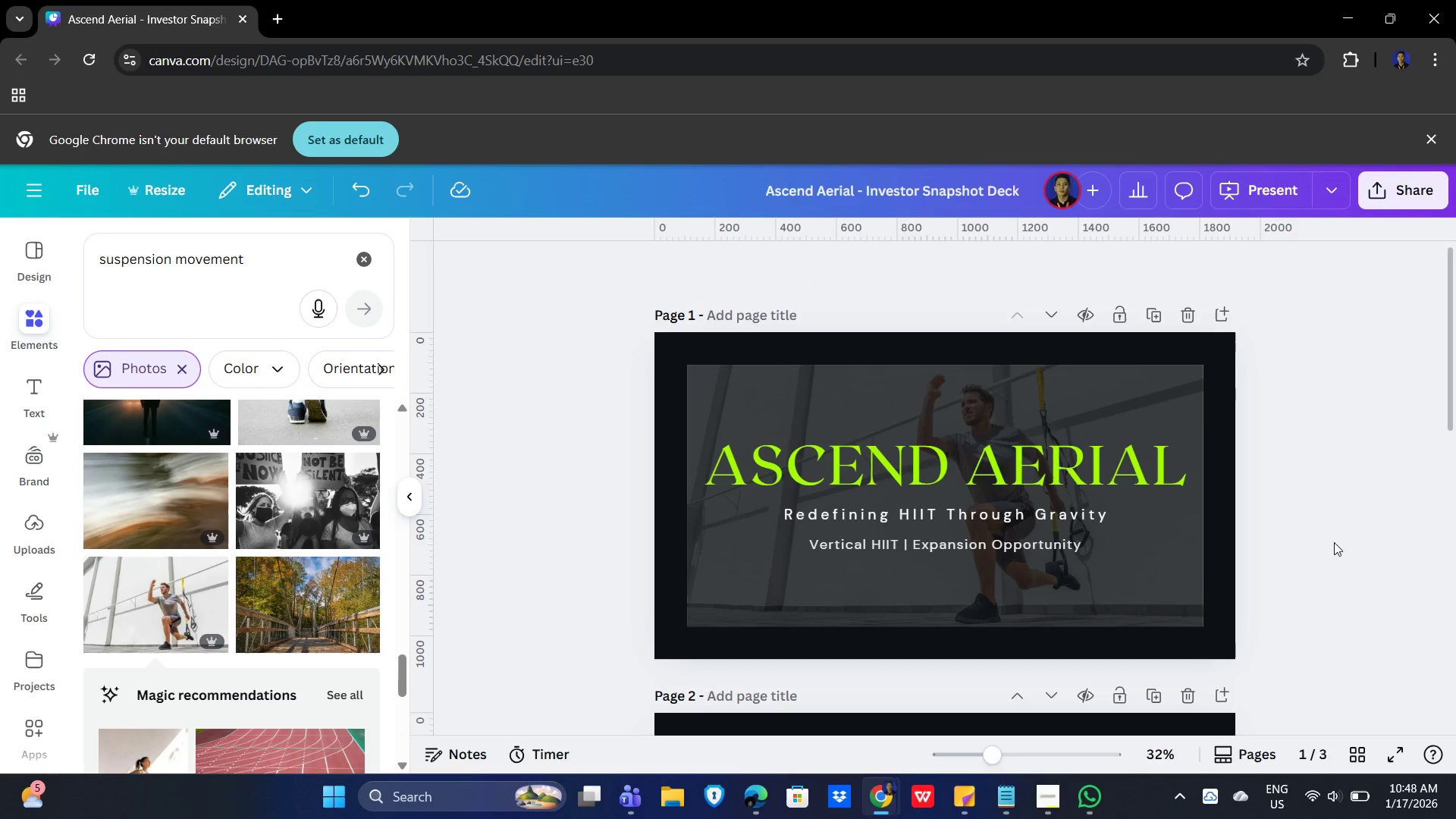 
left_click([1376, 551])
 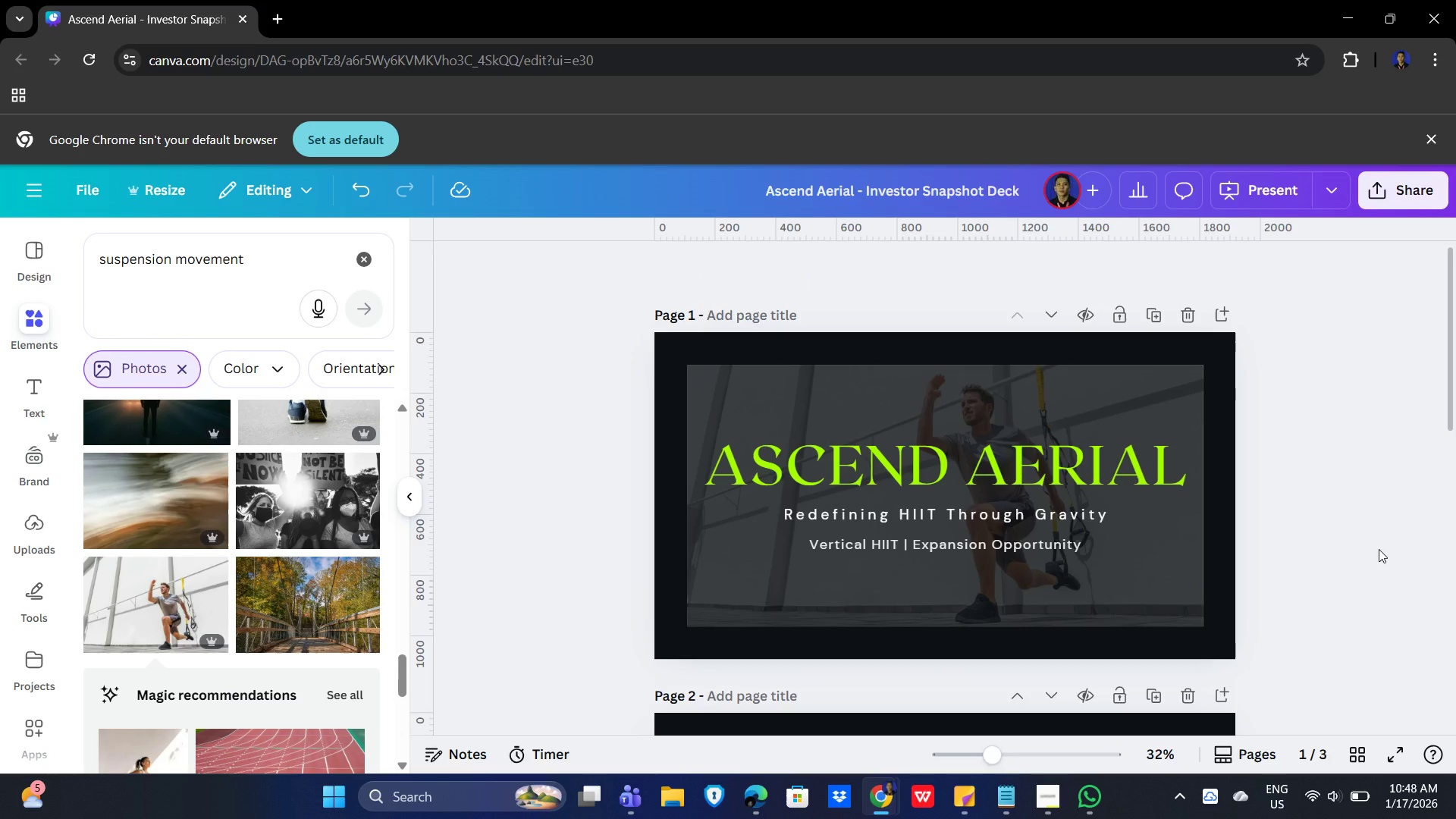 
scroll: coordinate [1376, 549], scroll_direction: down, amount: 4.0
 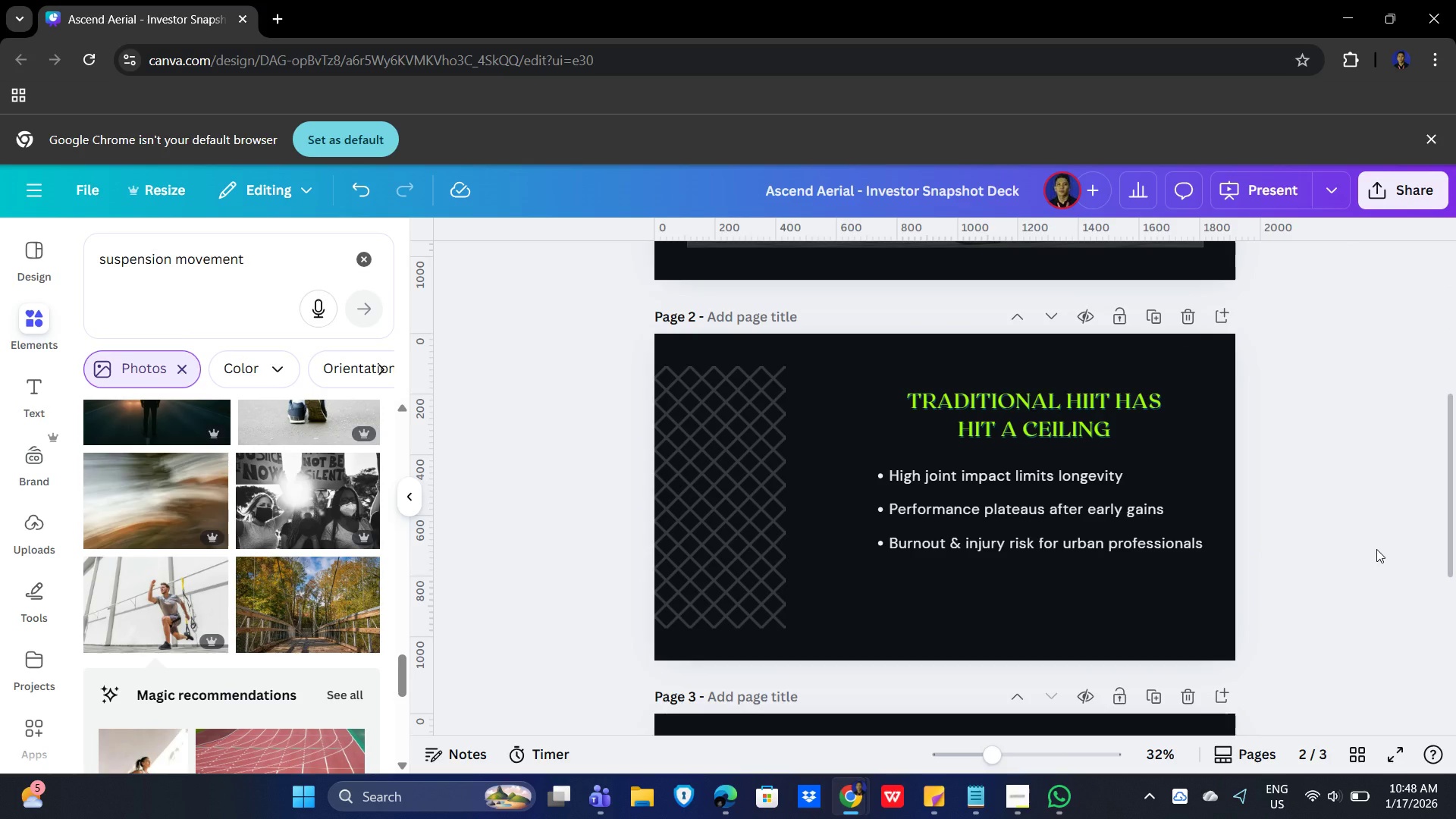 
left_click([1068, 419])
 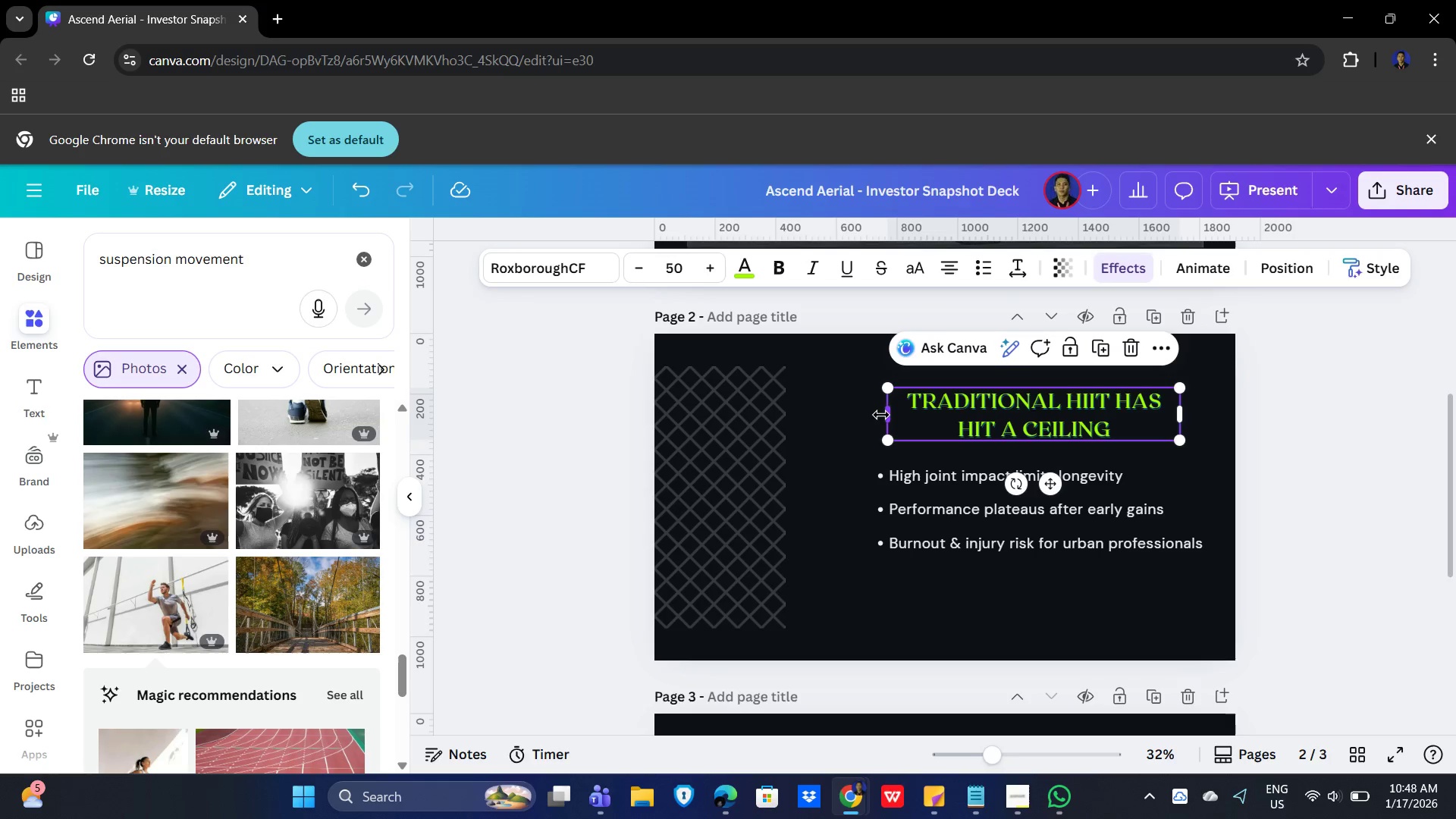 
left_click_drag(start_coordinate=[881, 415], to_coordinate=[853, 422])
 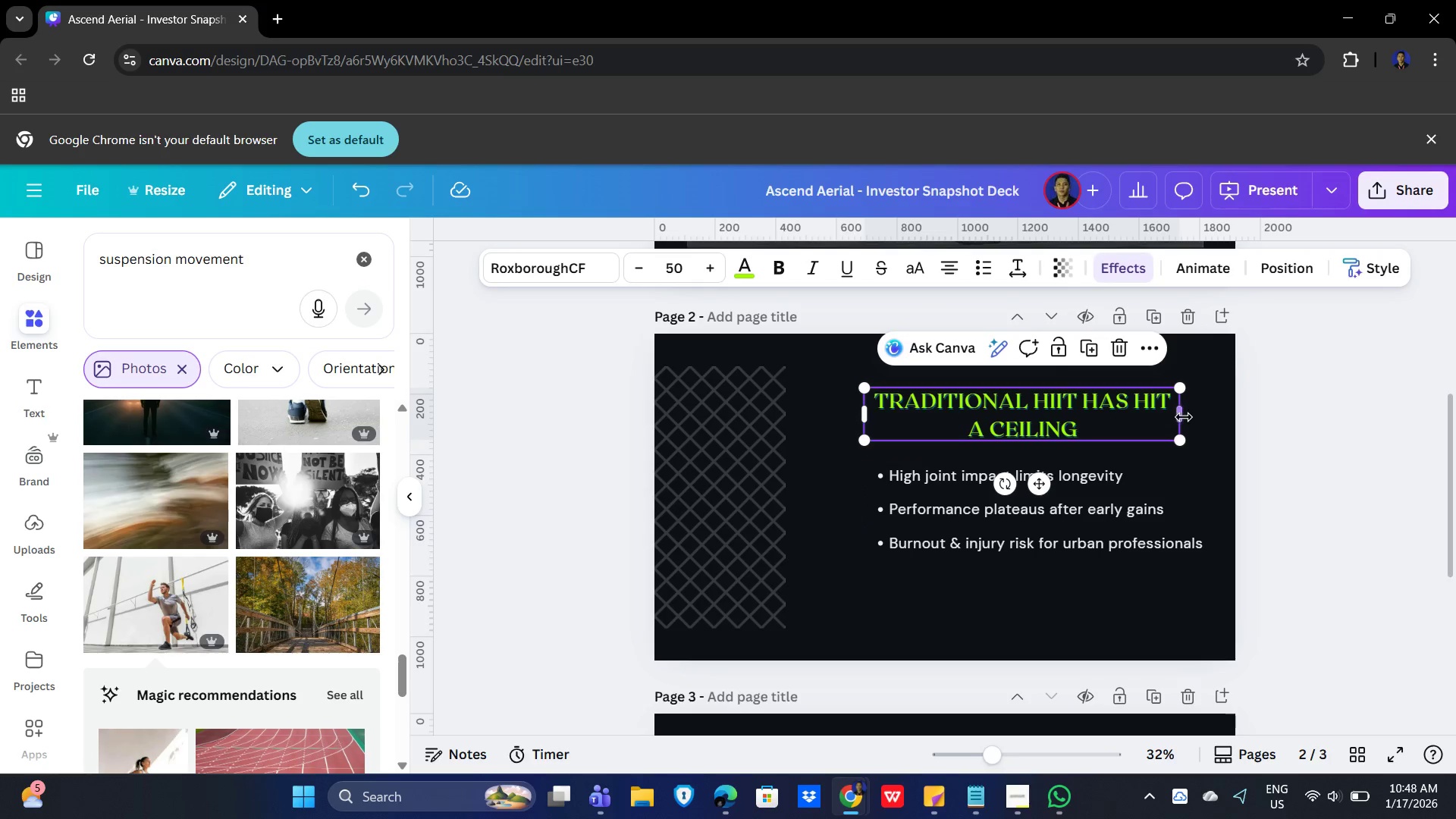 
left_click_drag(start_coordinate=[1184, 415], to_coordinate=[1205, 411])
 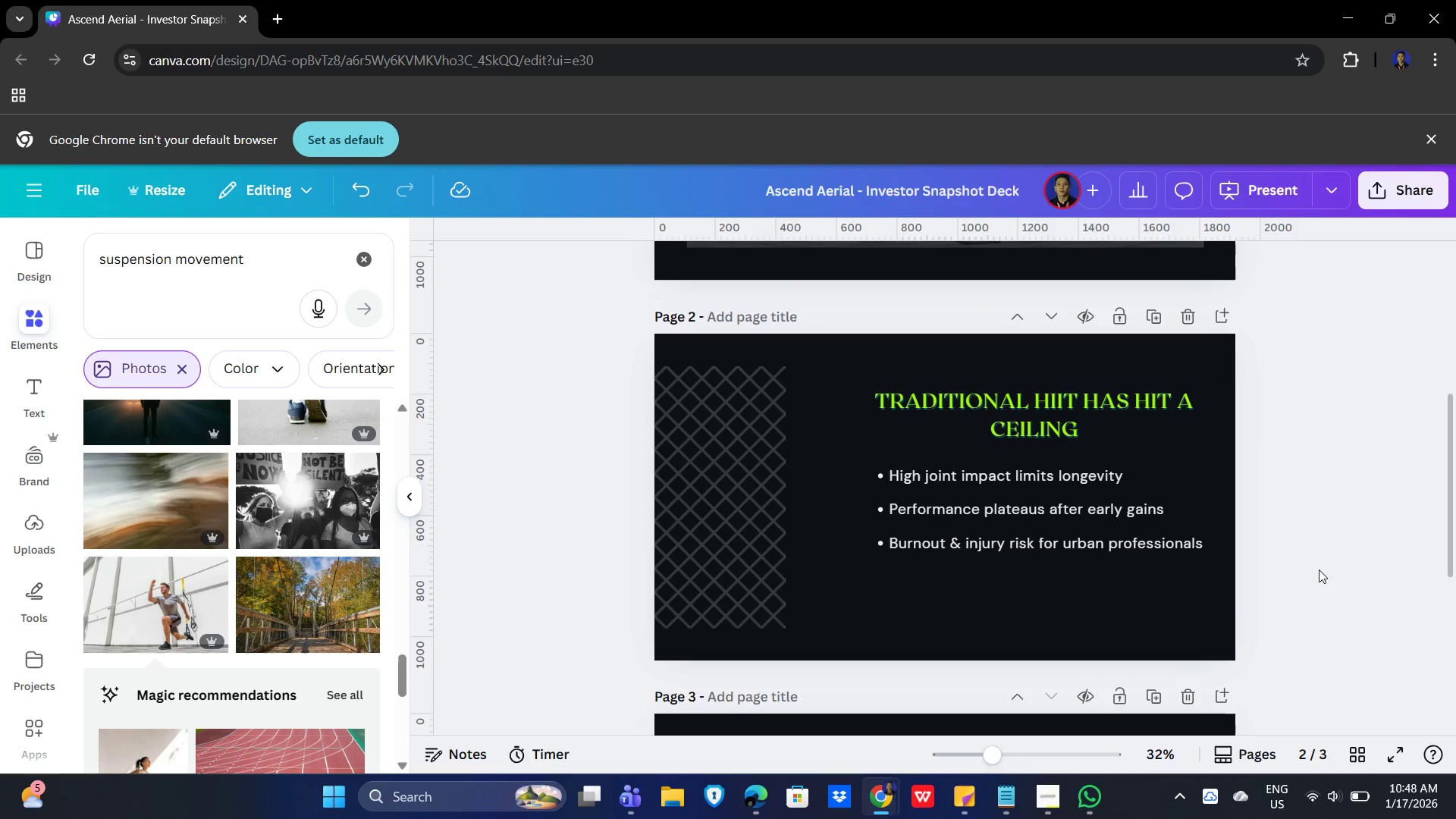 
scroll: coordinate [1342, 579], scroll_direction: down, amount: 2.0
 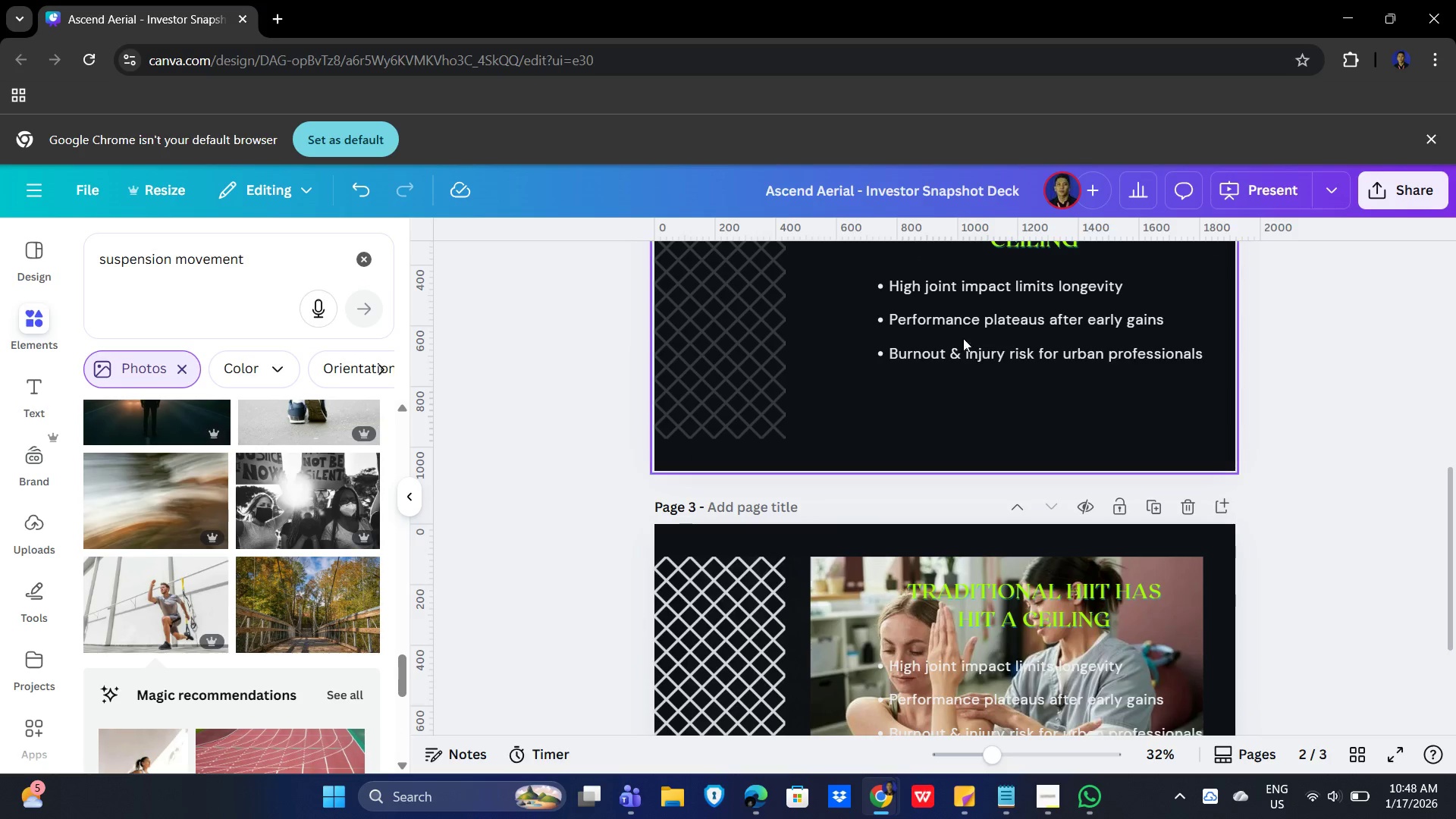 
left_click([965, 310])
 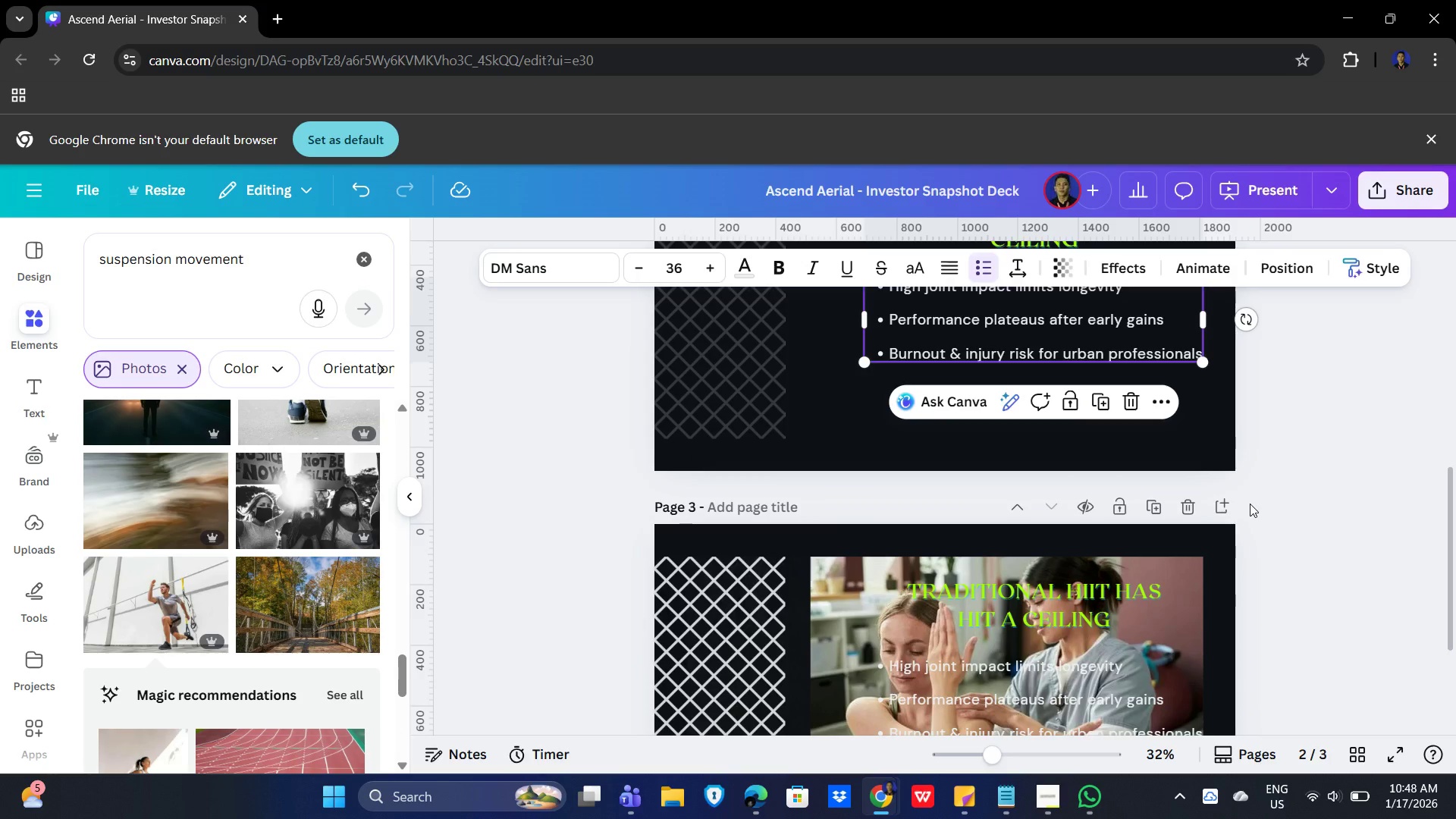 
key(ArrowDown)
 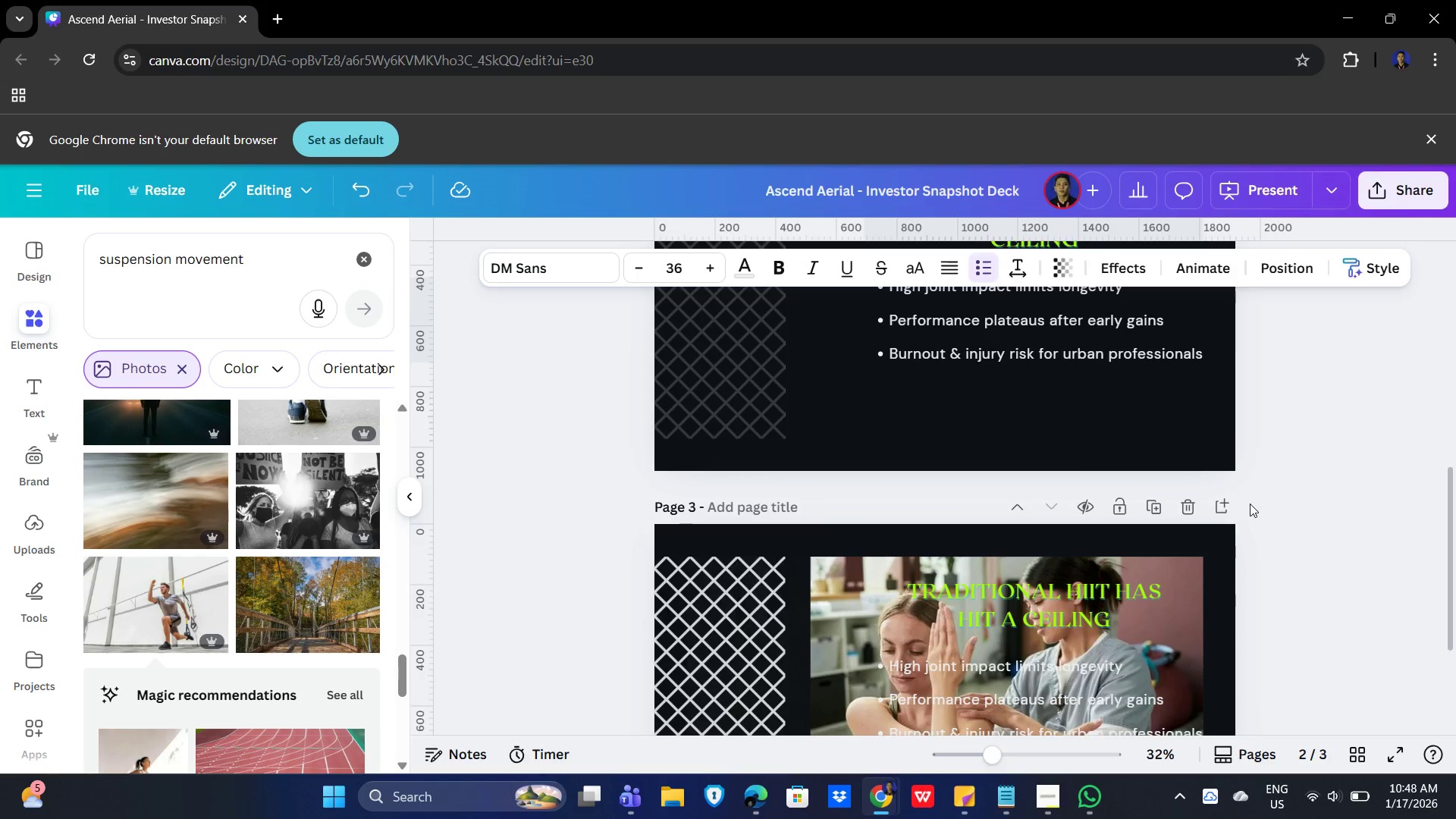 
key(ArrowDown)
 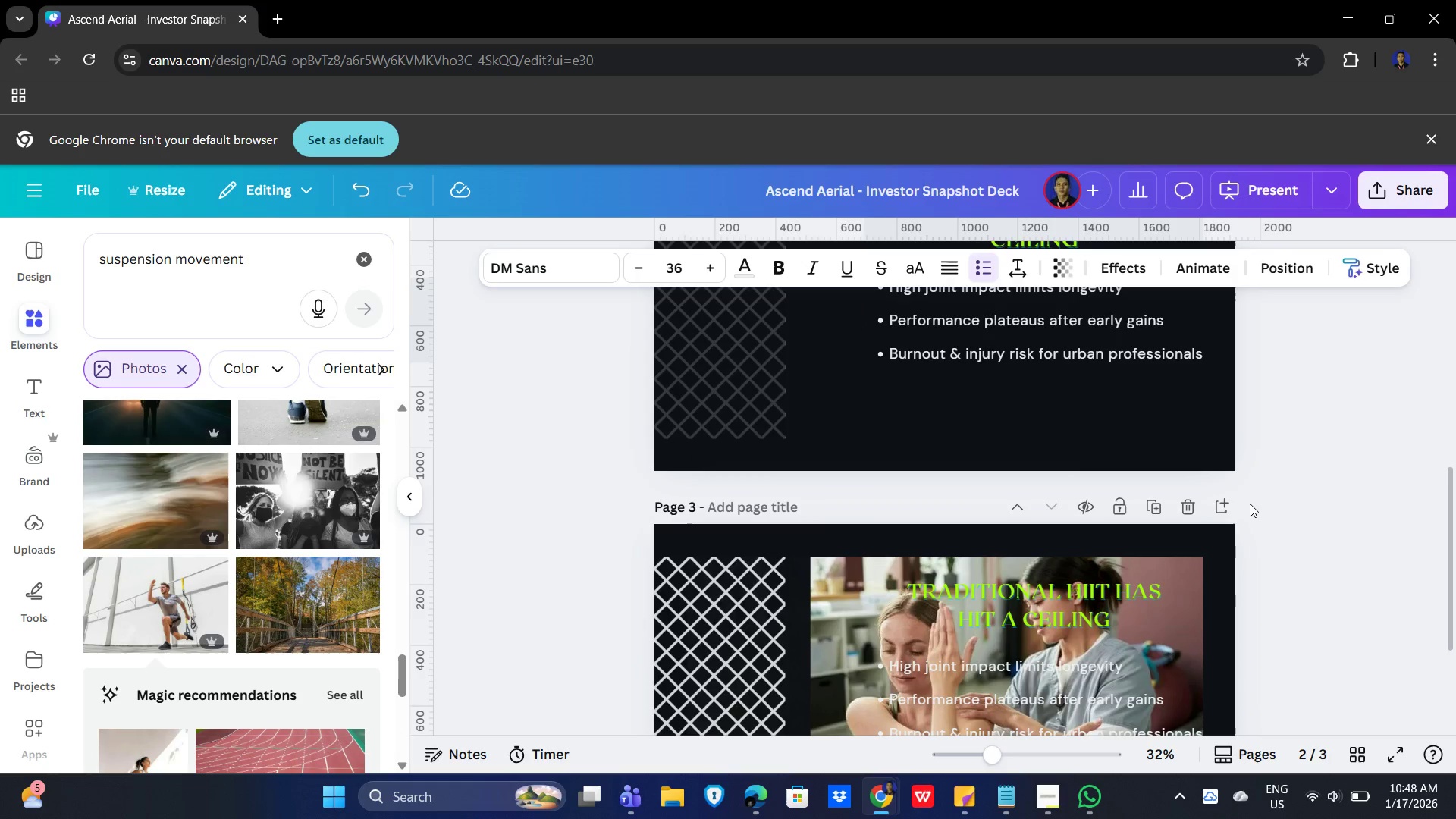 
key(ArrowDown)
 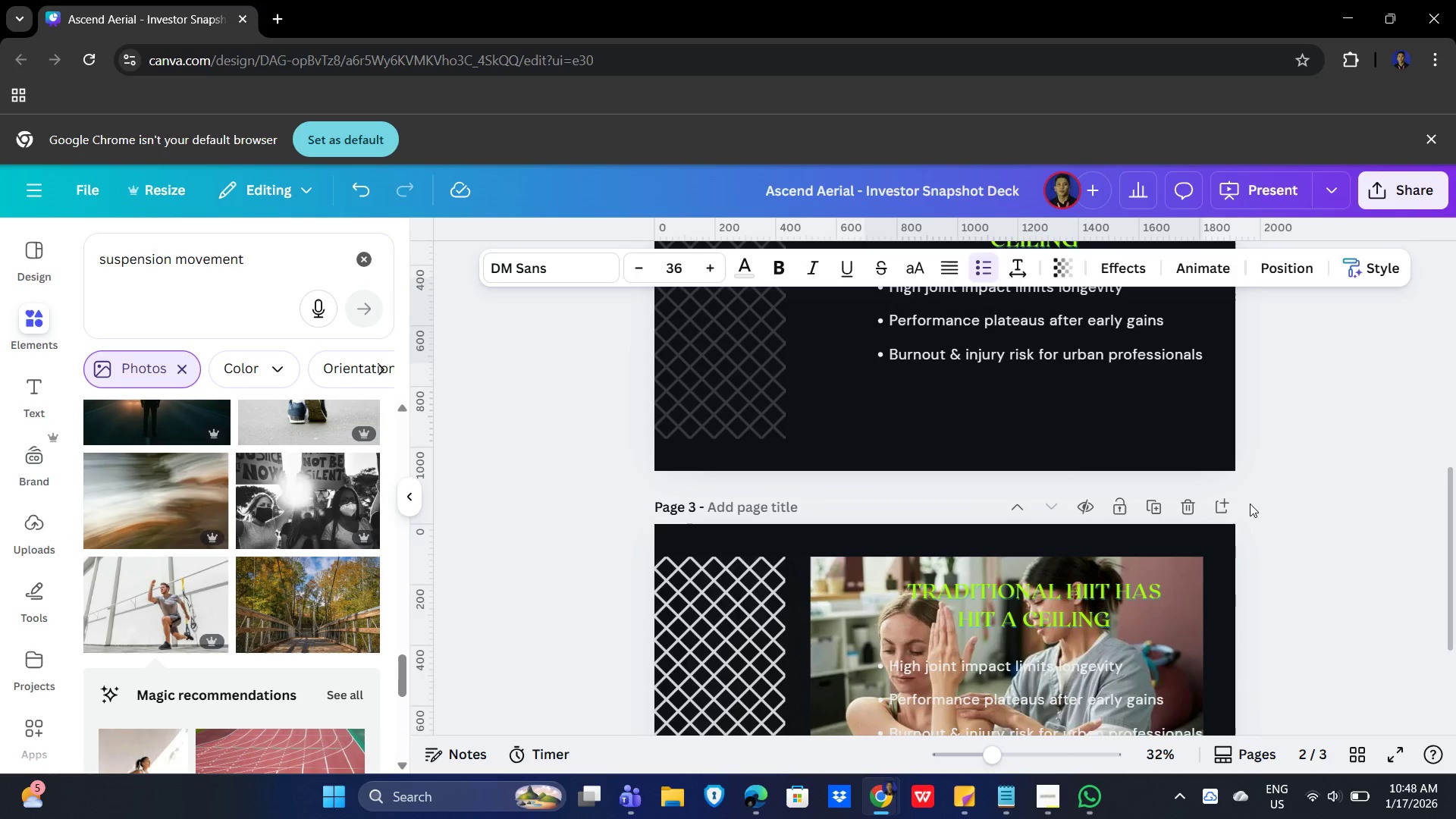 
key(ArrowDown)
 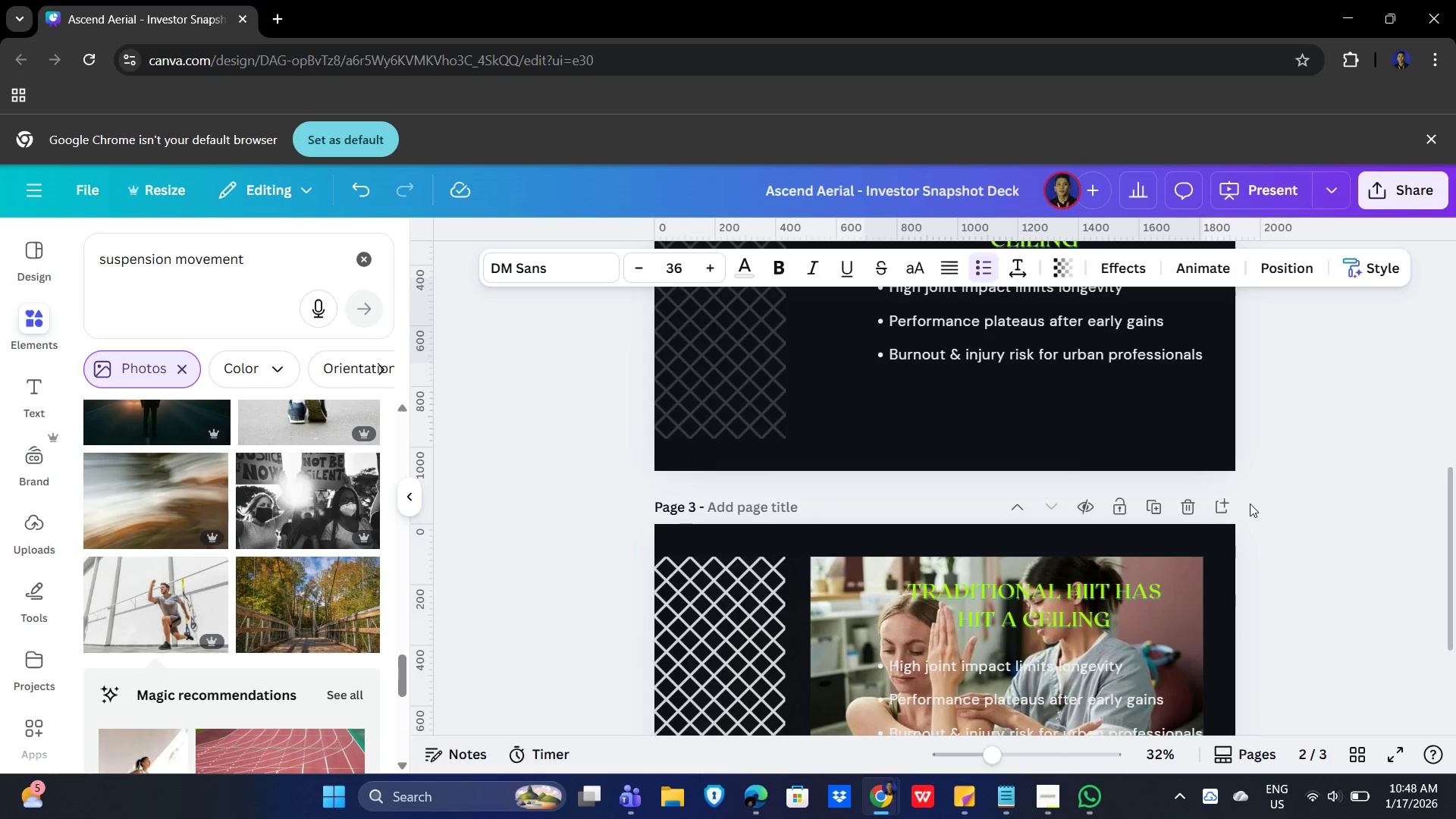 
hold_key(key=ArrowDown, duration=1.39)
 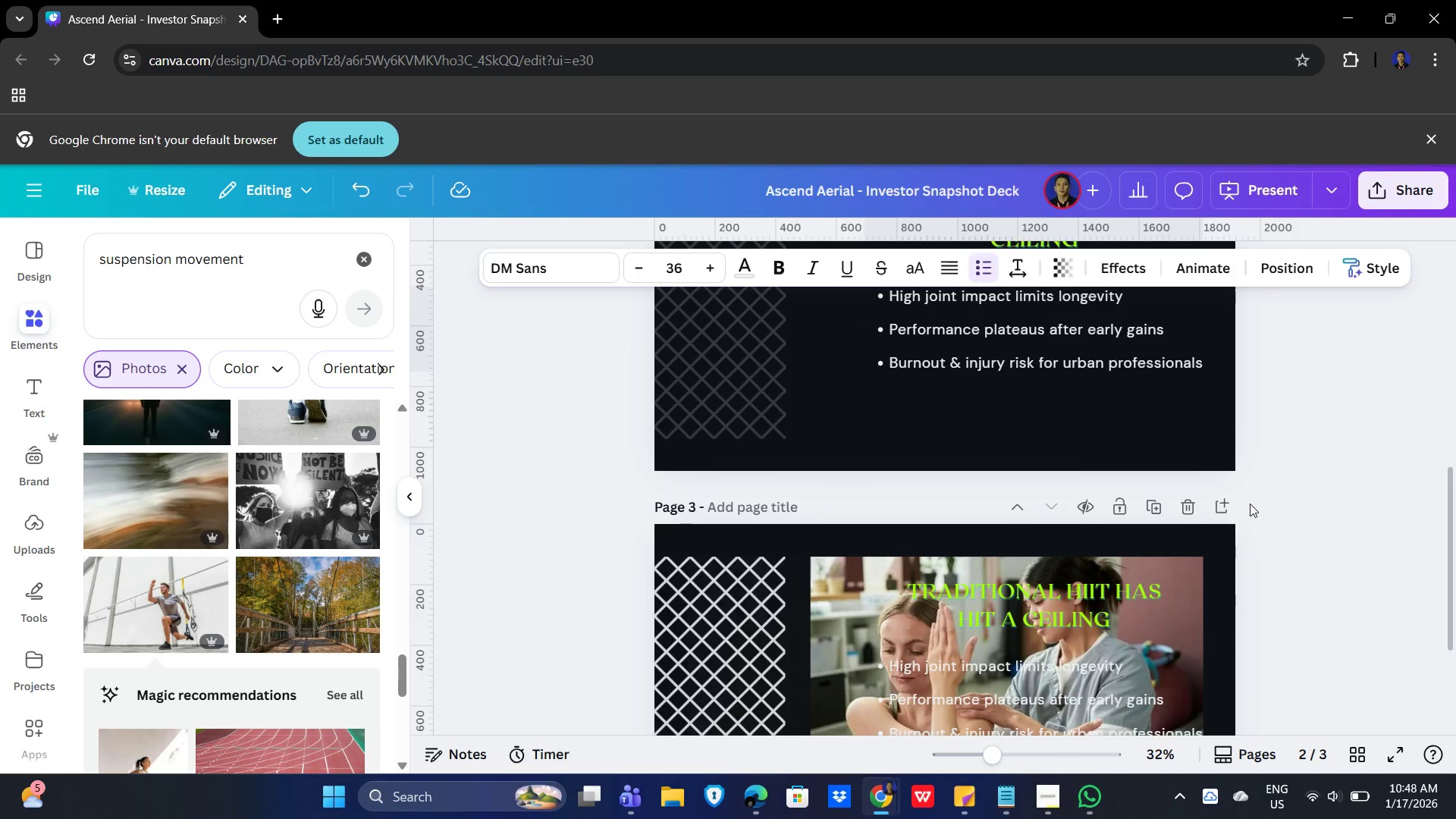 
left_click([1316, 545])
 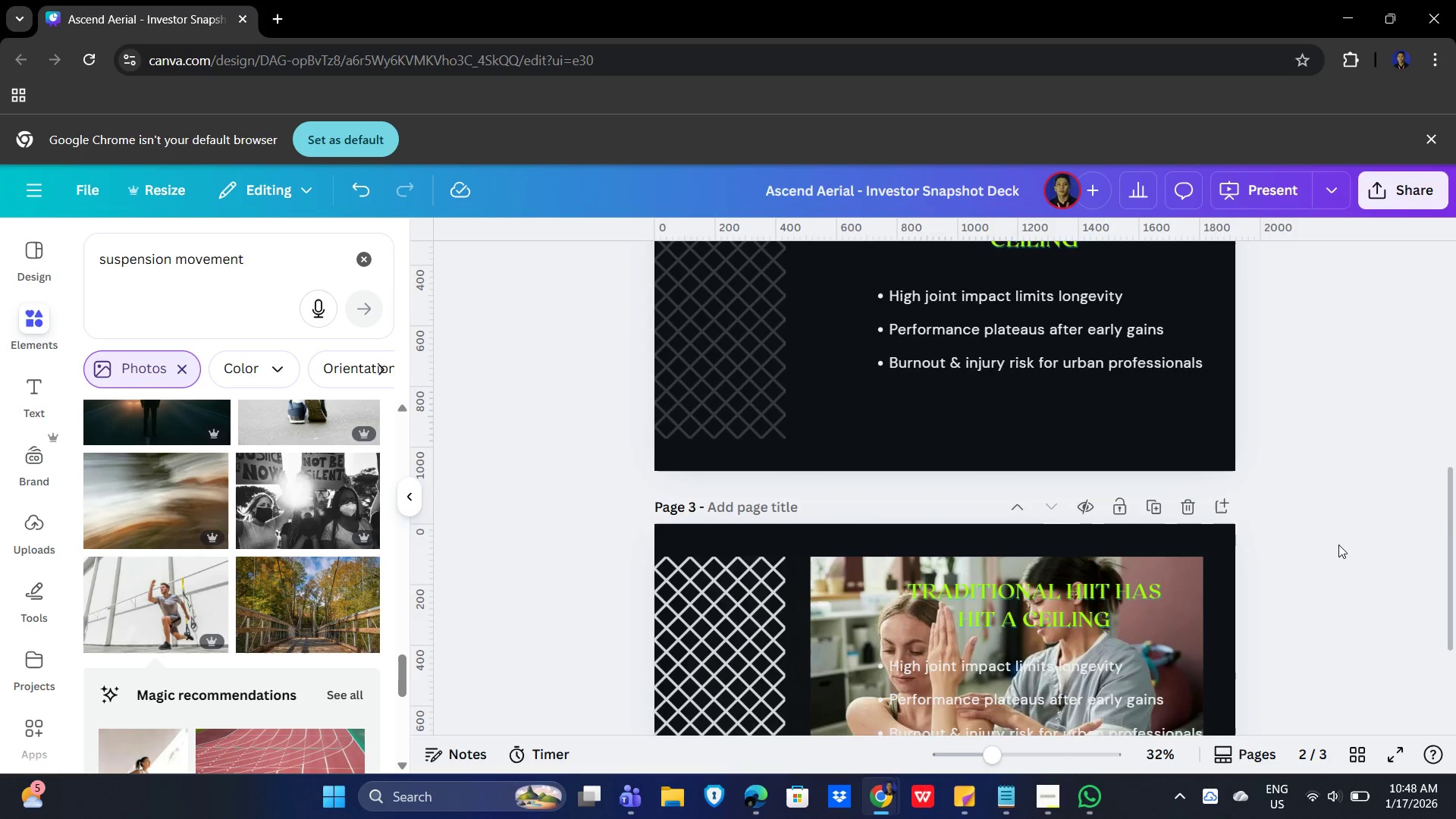 
scroll: coordinate [1404, 541], scroll_direction: down, amount: 3.0
 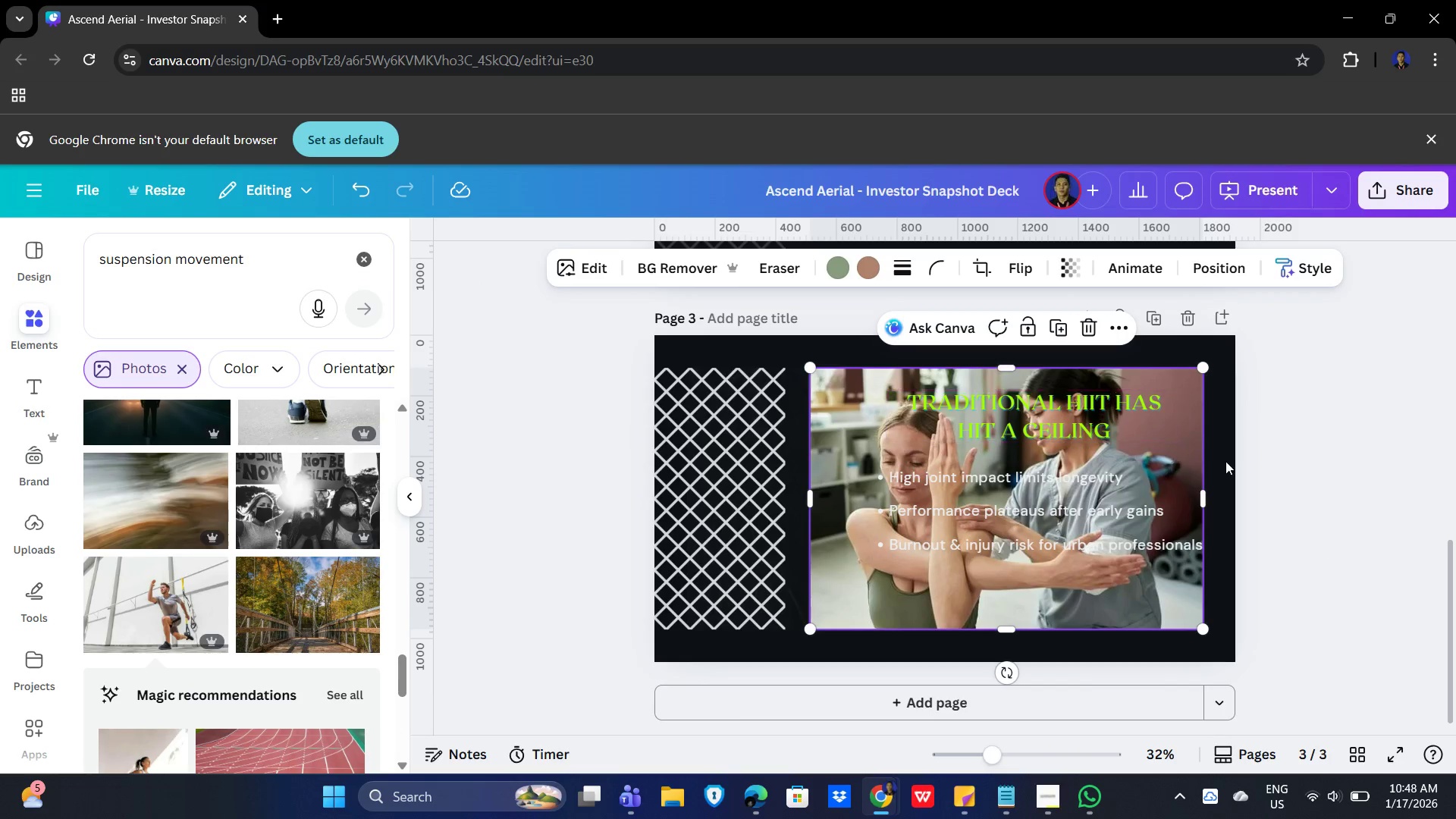 
left_click([746, 488])
 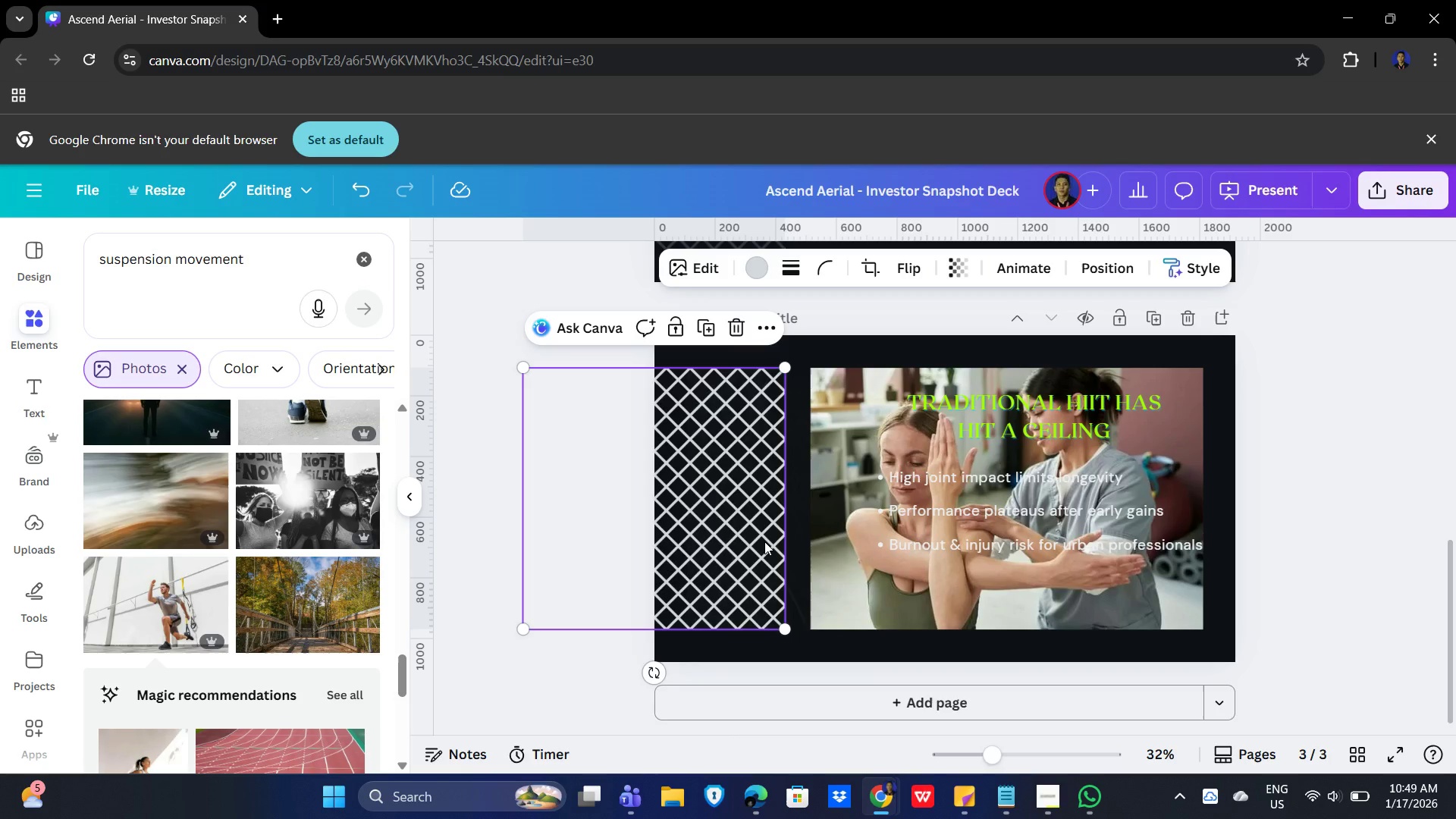 
wait(17.7)
 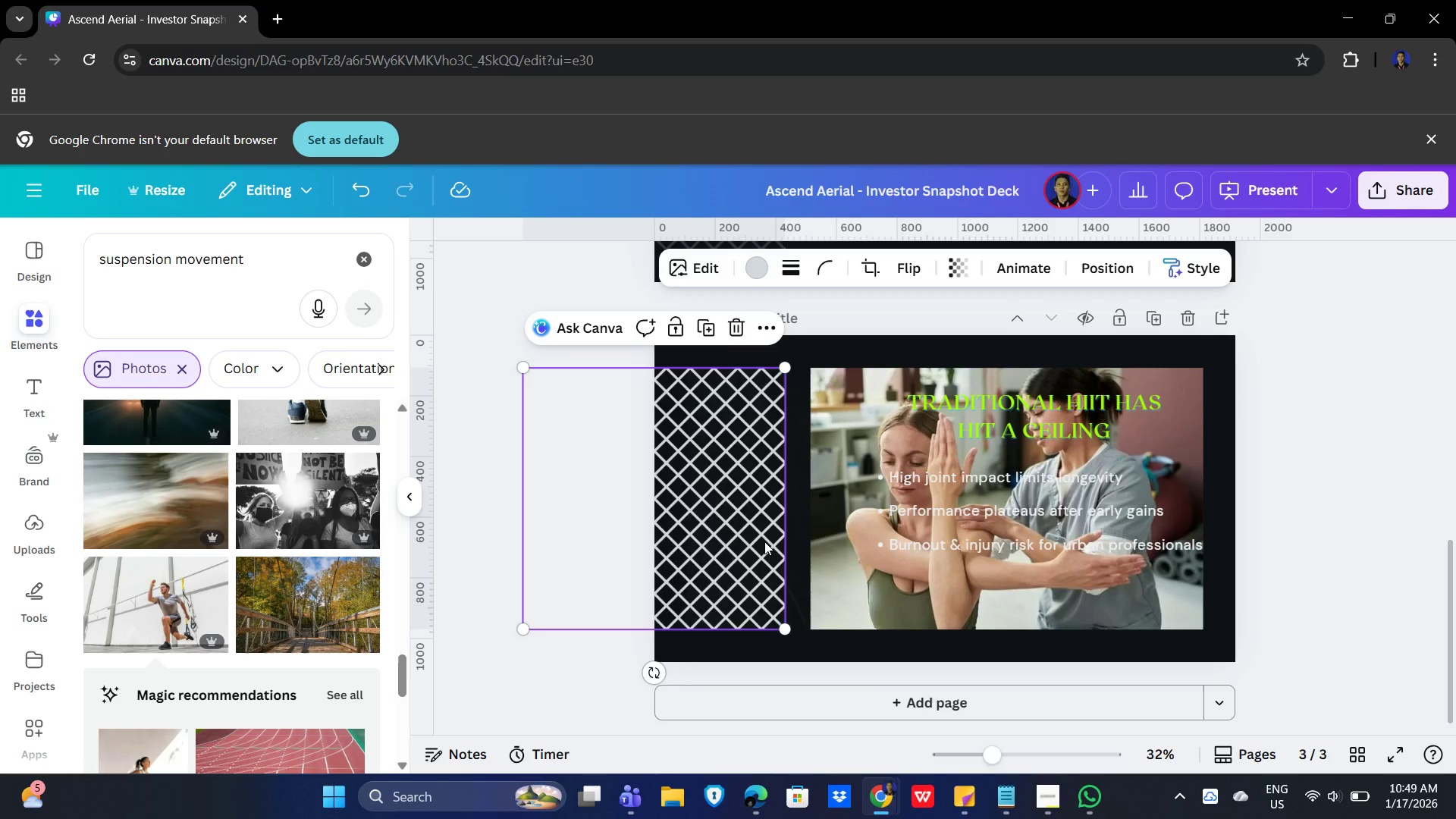 
key(Delete)
 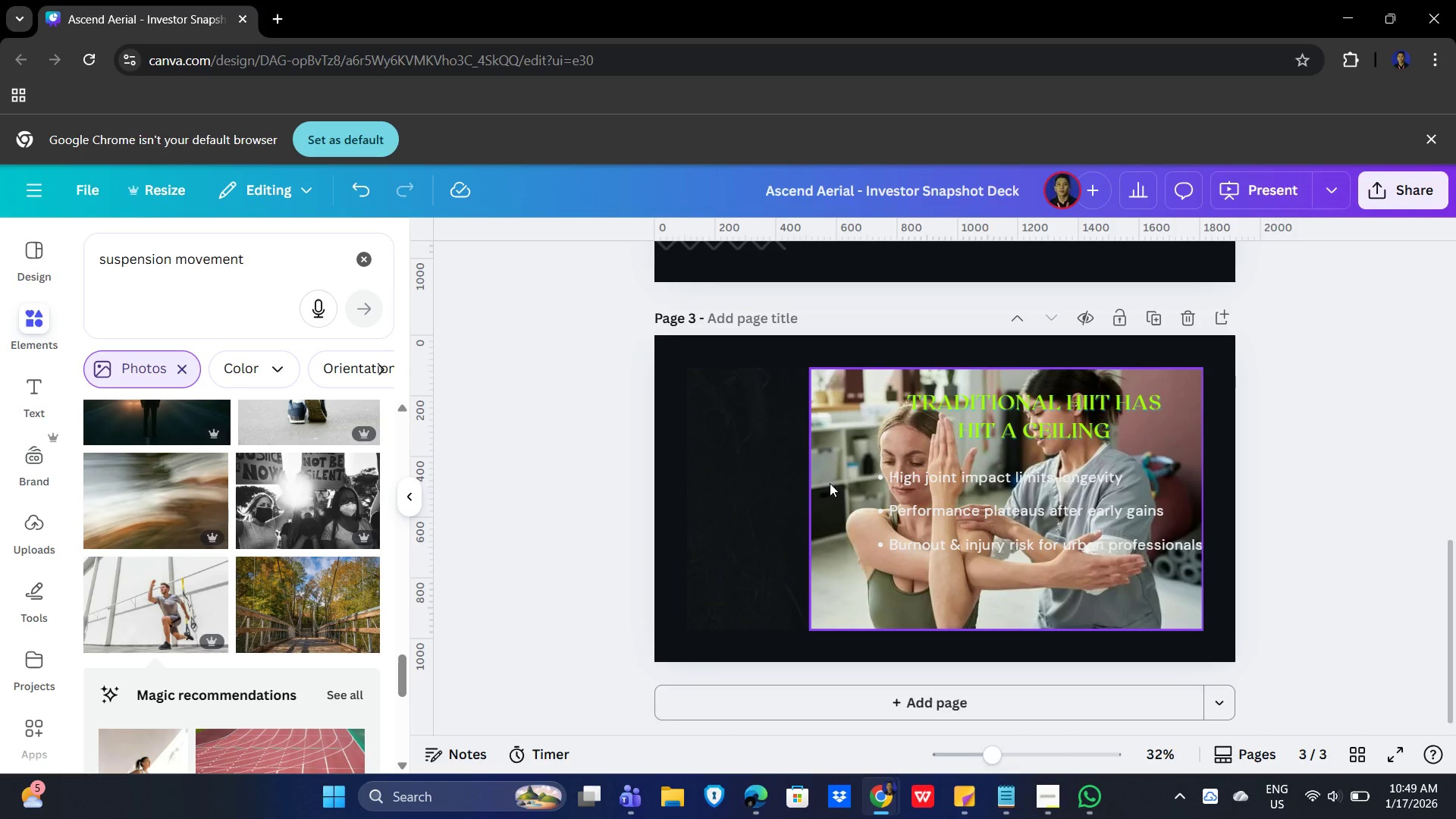 
wait(9.92)
 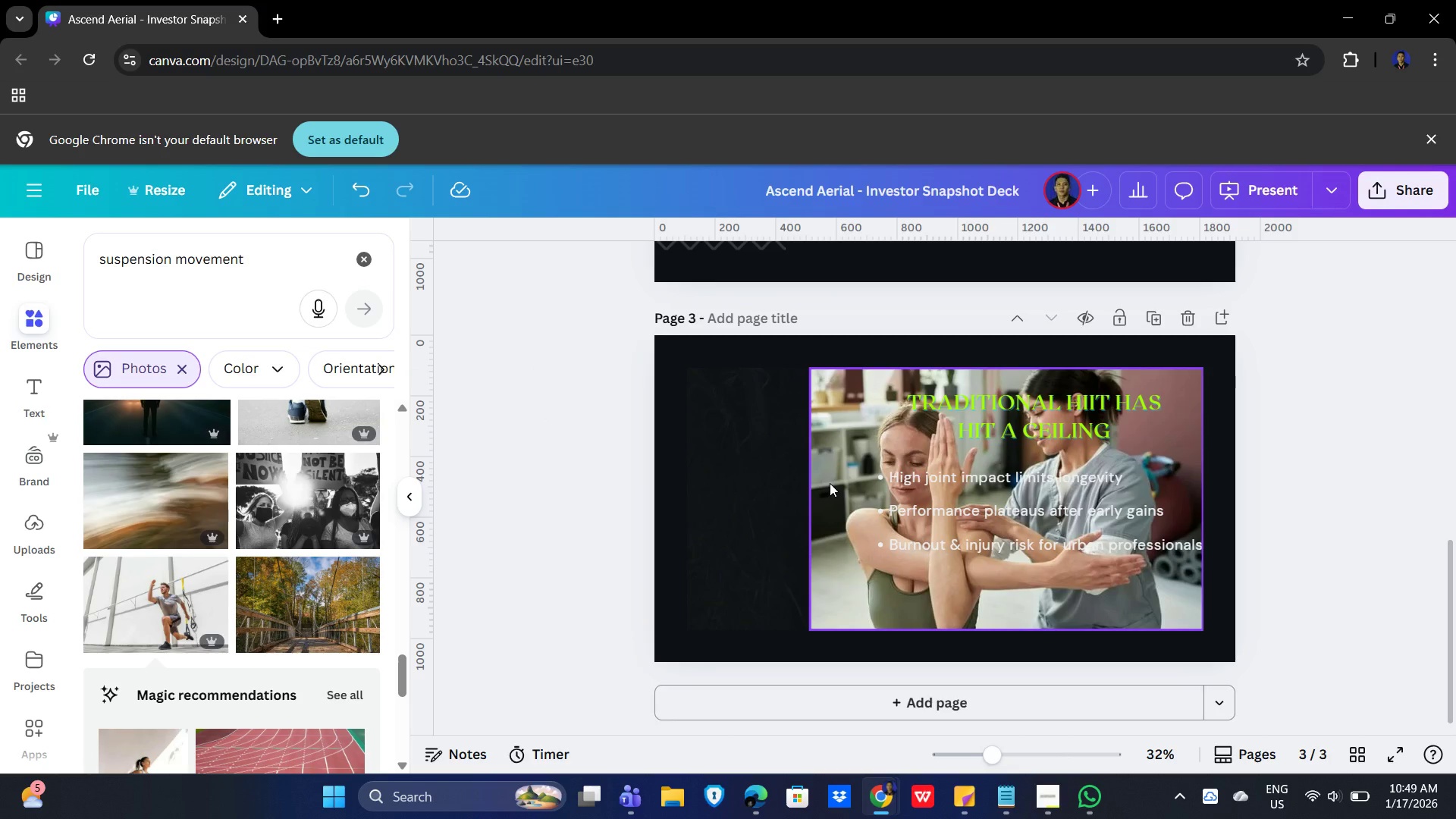 
left_click([842, 463])
 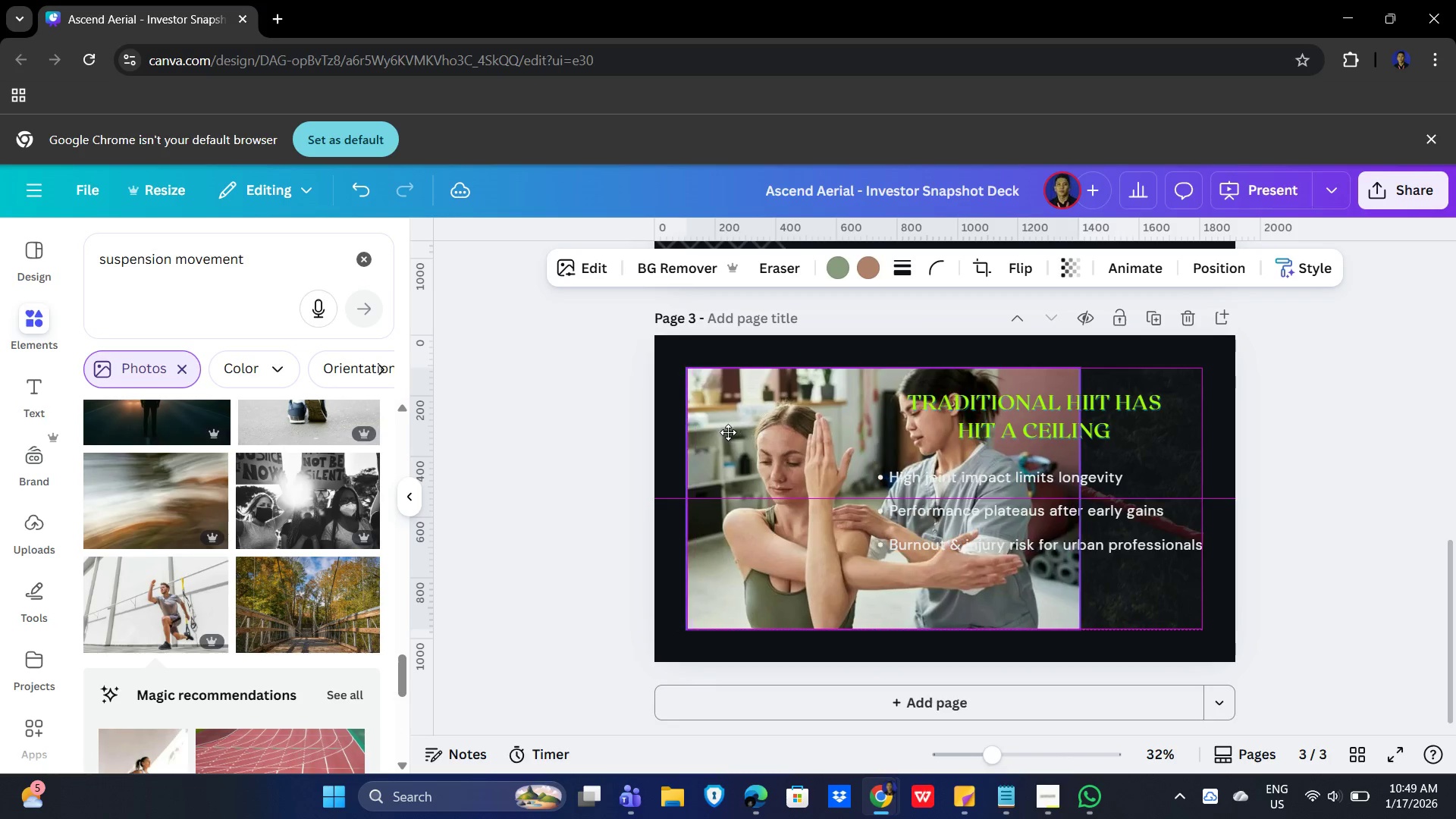 
wait(8.81)
 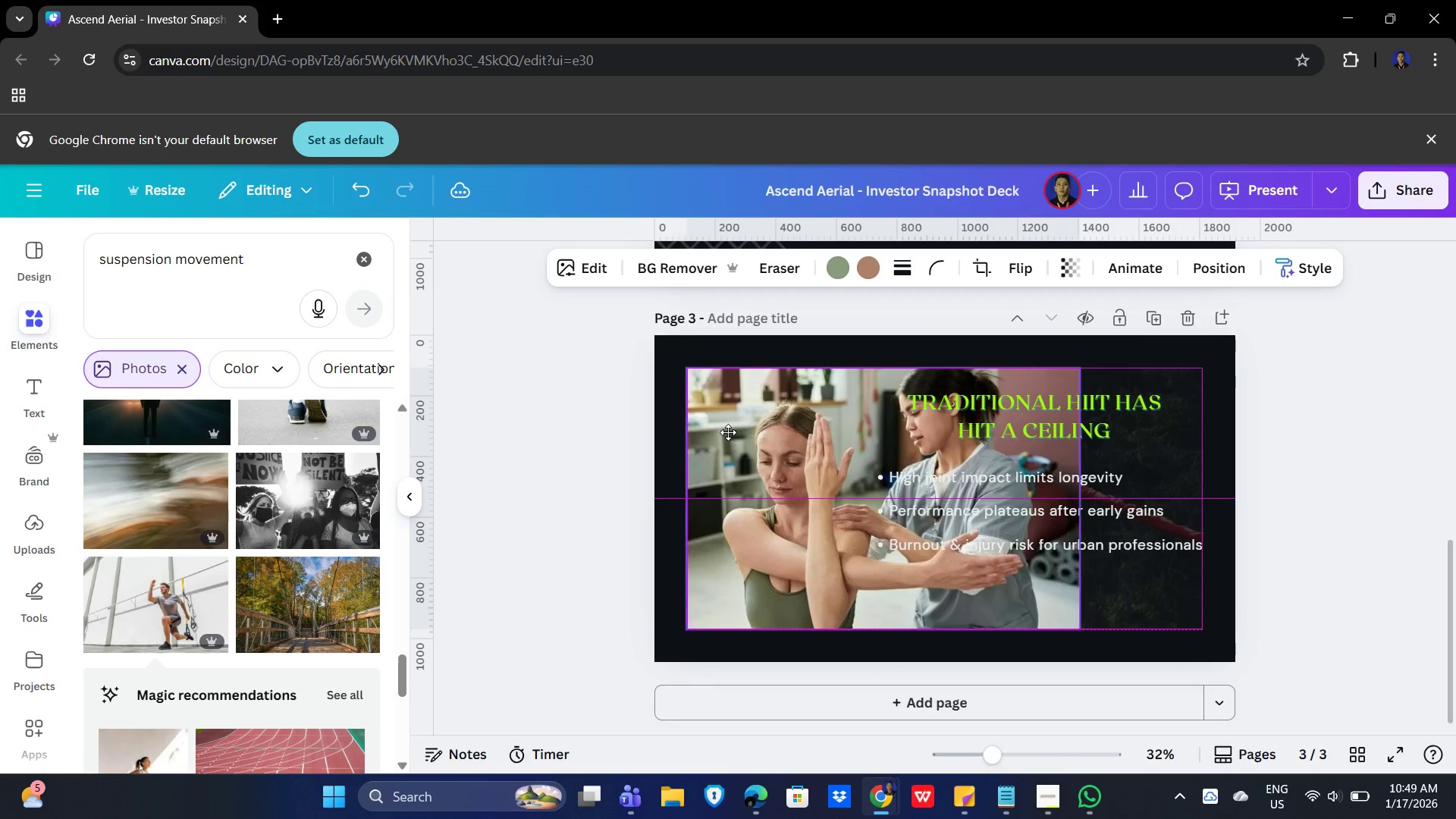 
left_click([842, 576])
 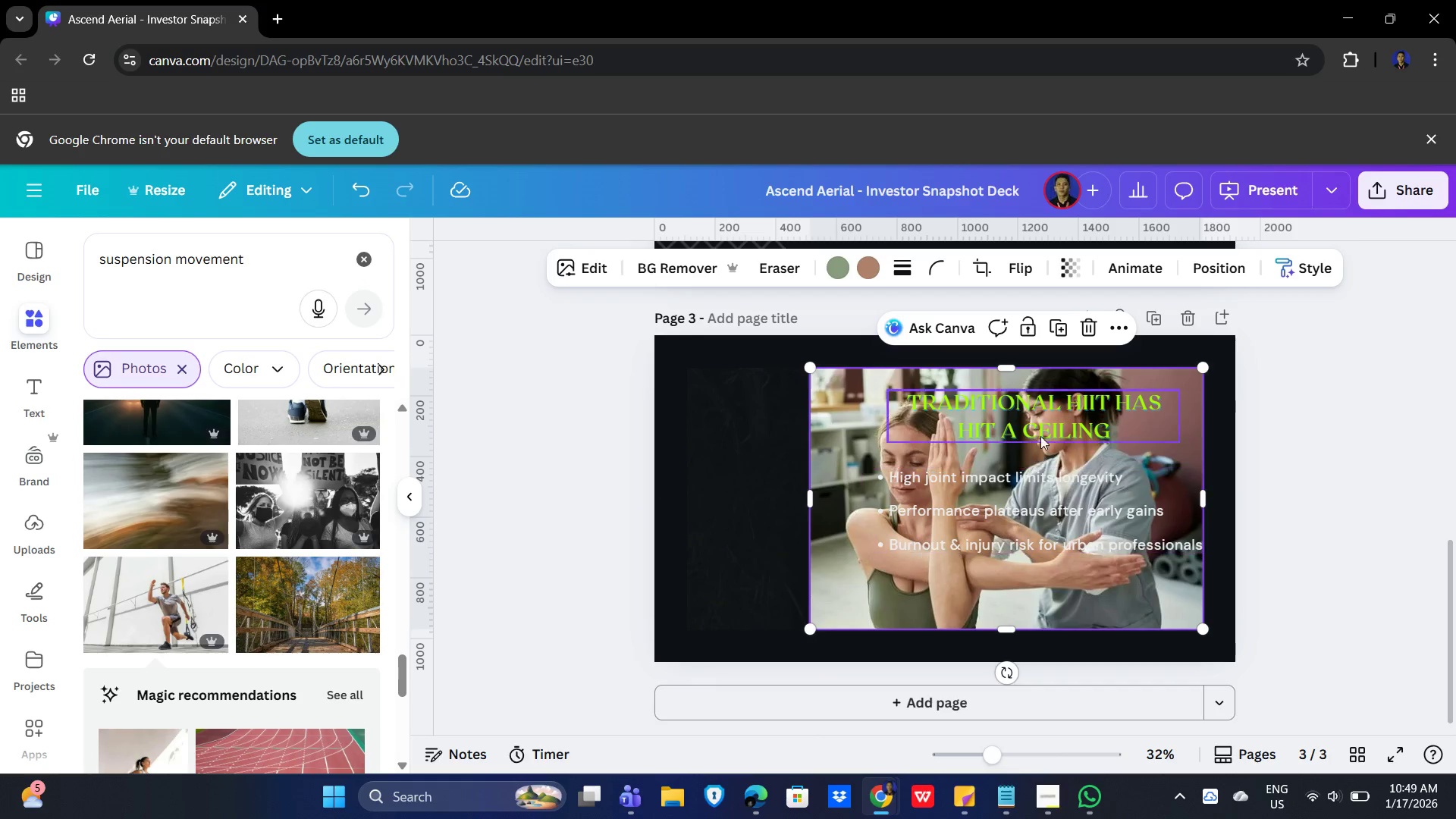 
left_click([1050, 418])
 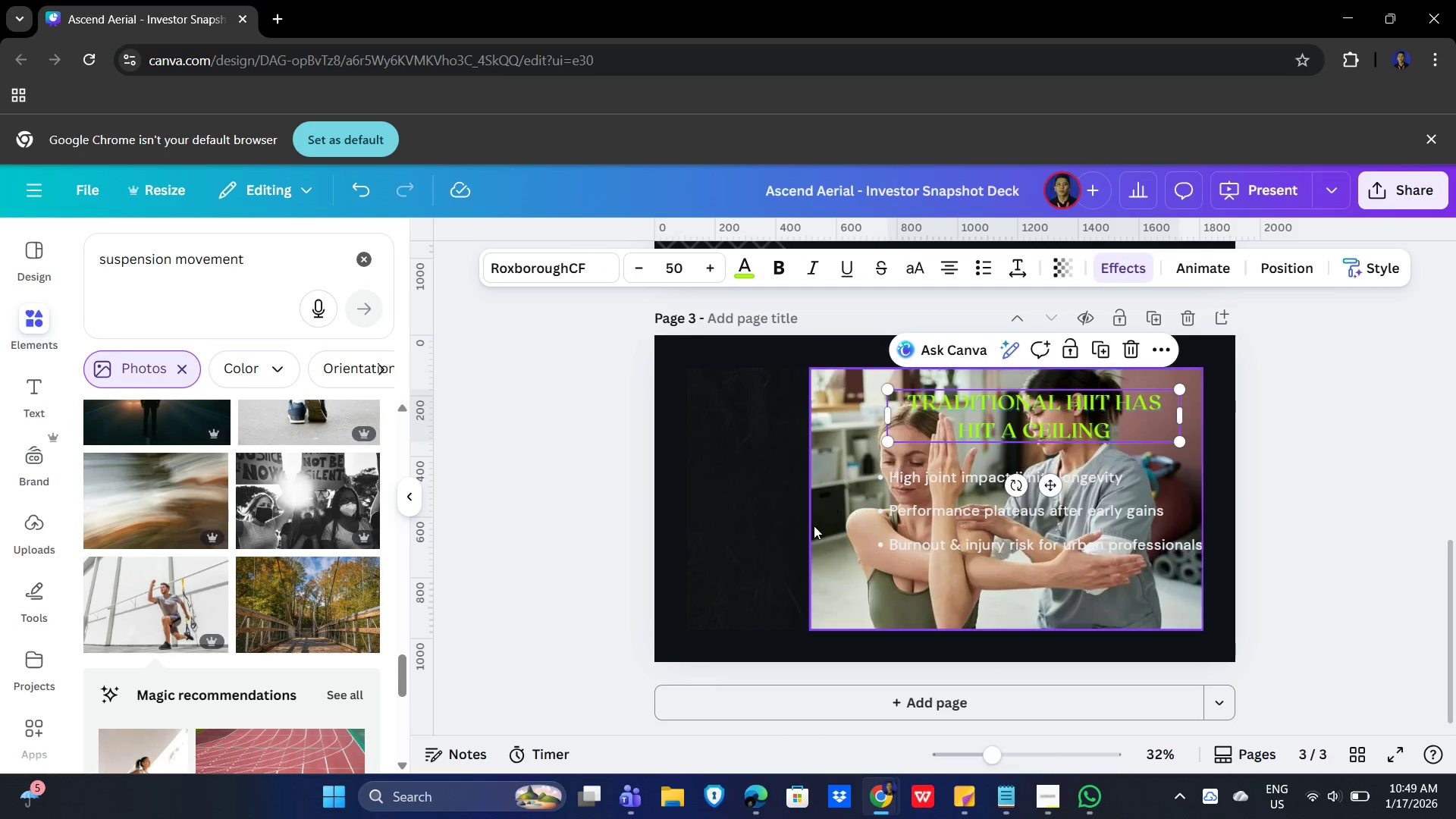 
left_click([831, 509])
 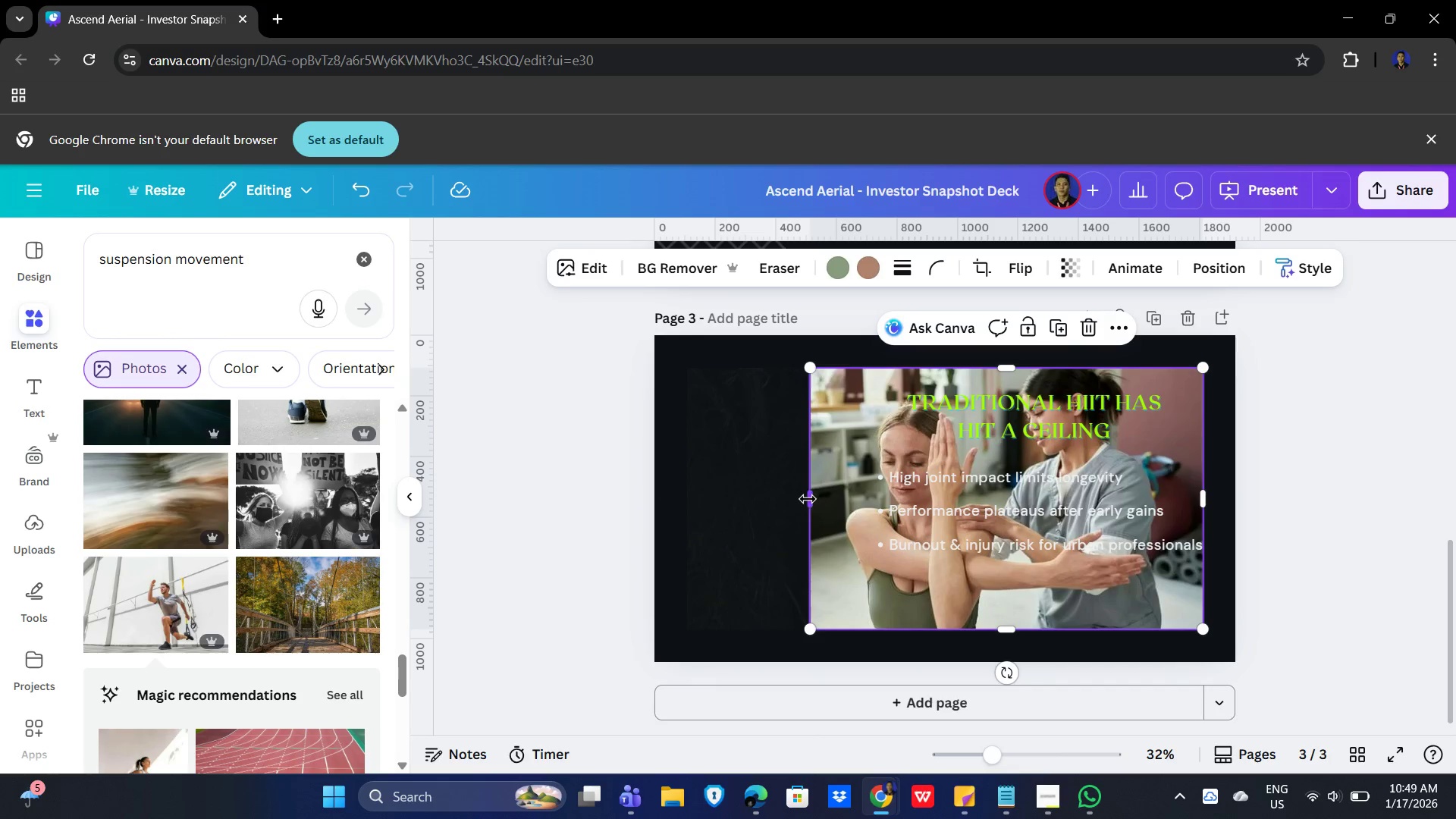 
left_click_drag(start_coordinate=[808, 499], to_coordinate=[812, 499])
 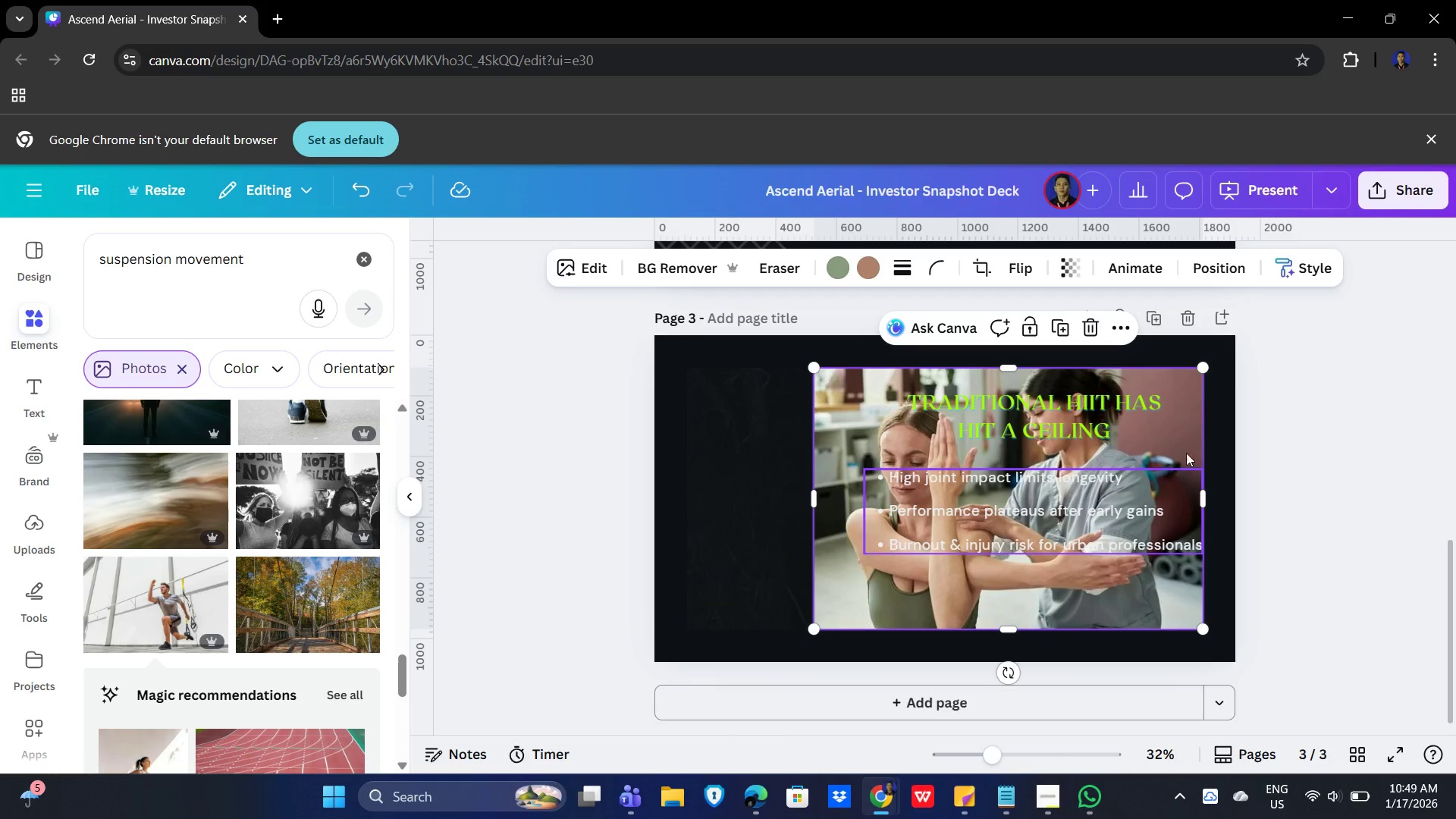 
left_click([1170, 441])
 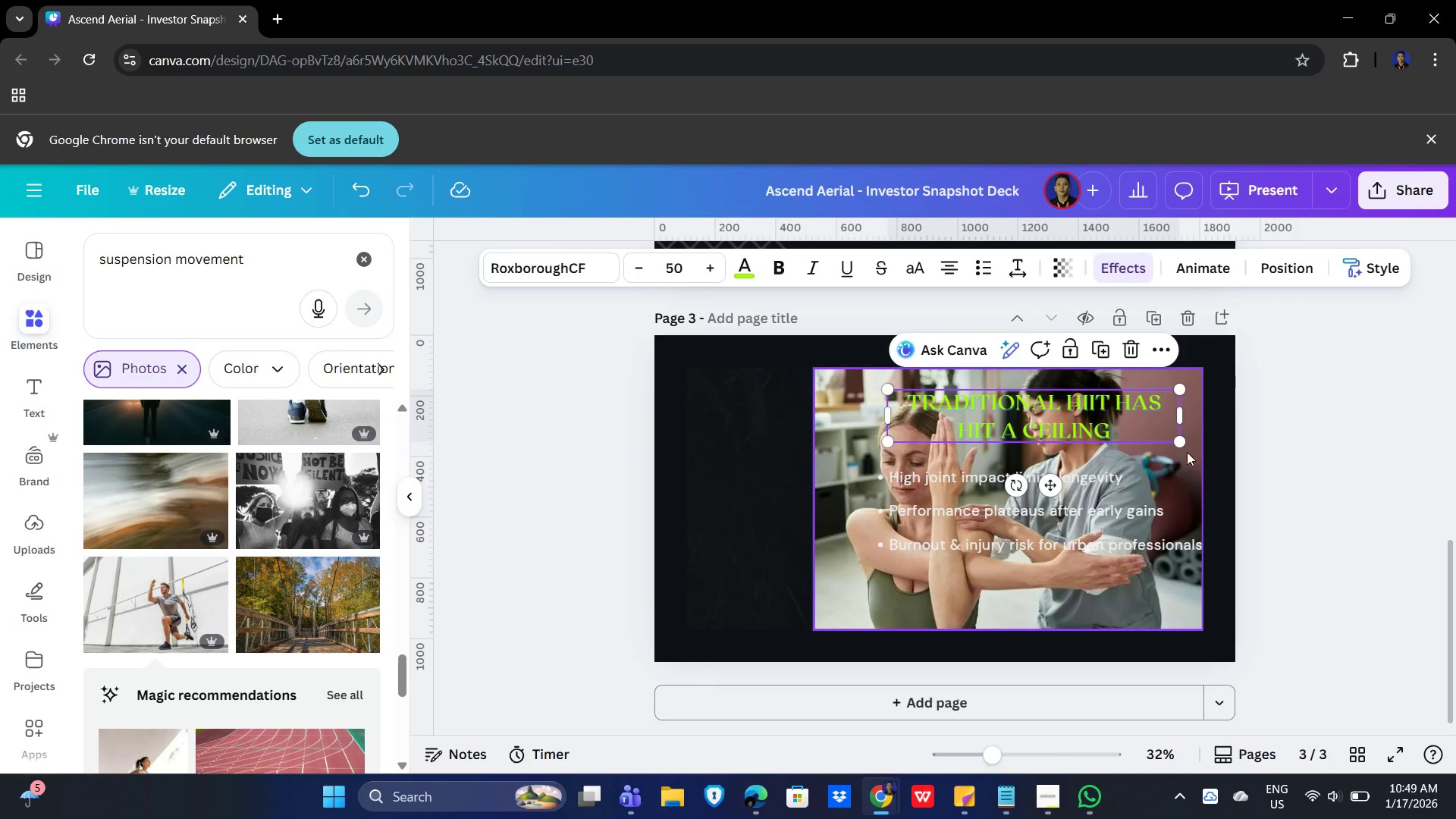 
left_click([1185, 453])
 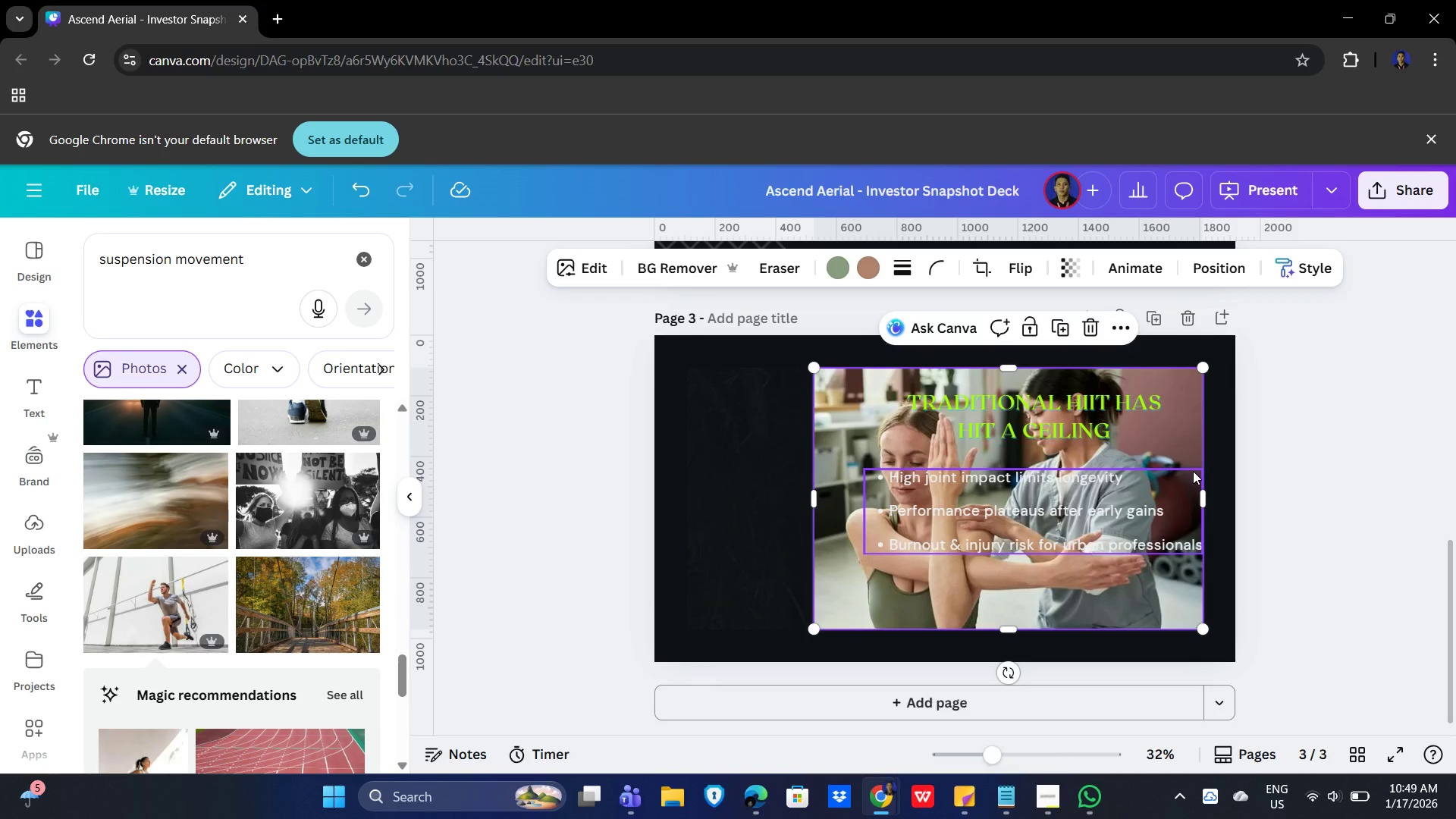 
wait(11.75)
 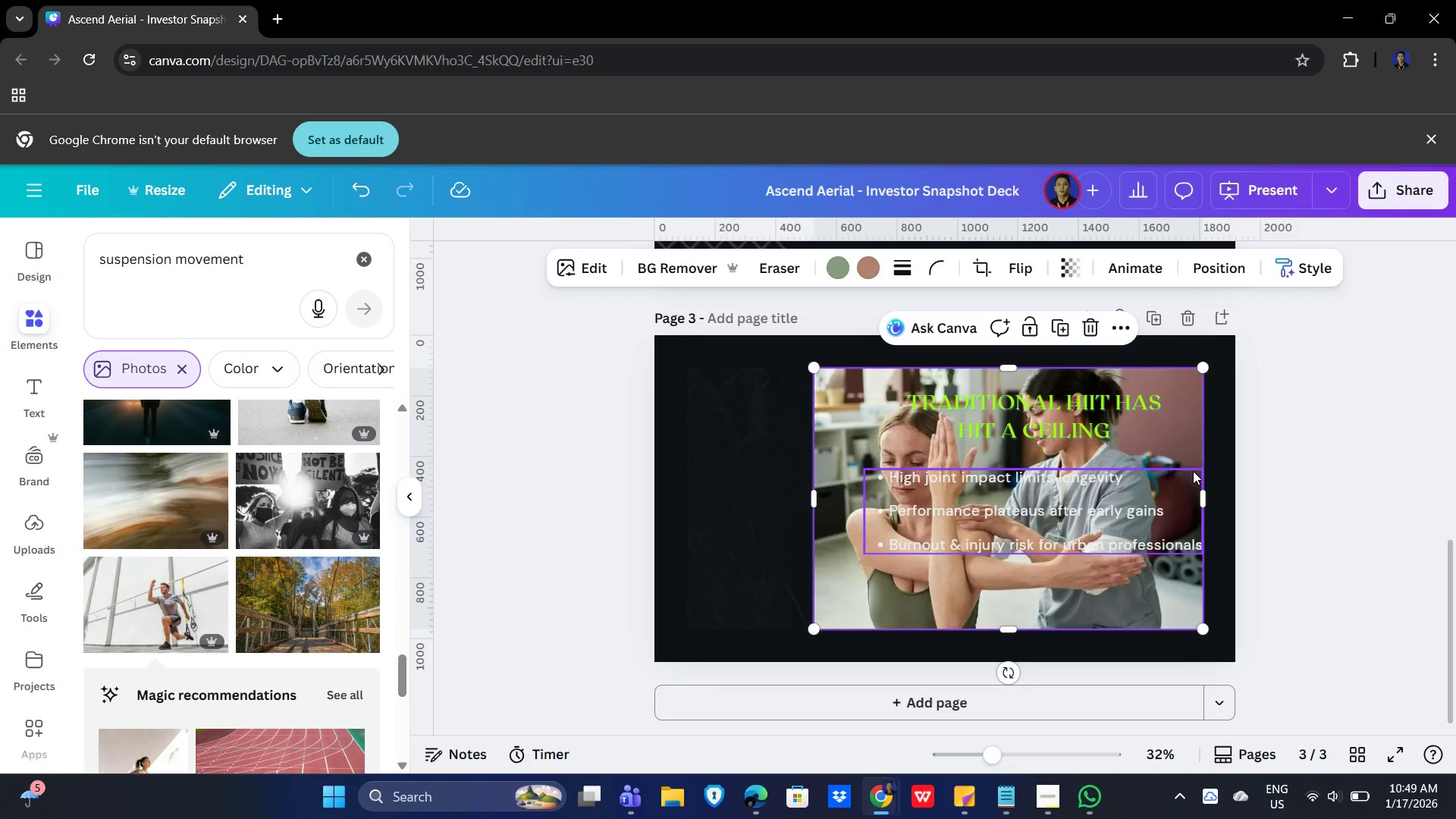 
left_click([1016, 422])
 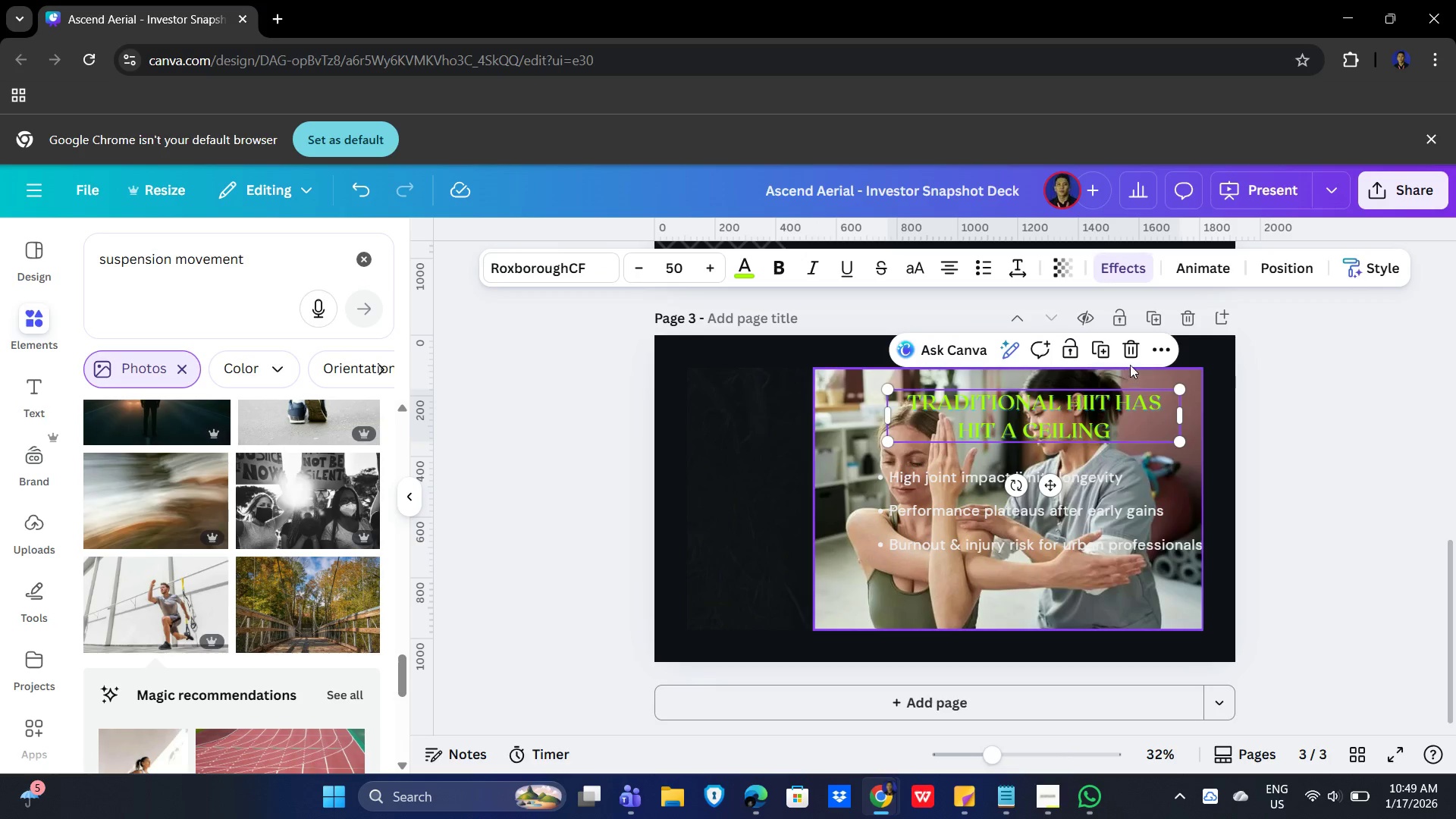 
left_click([1128, 347])
 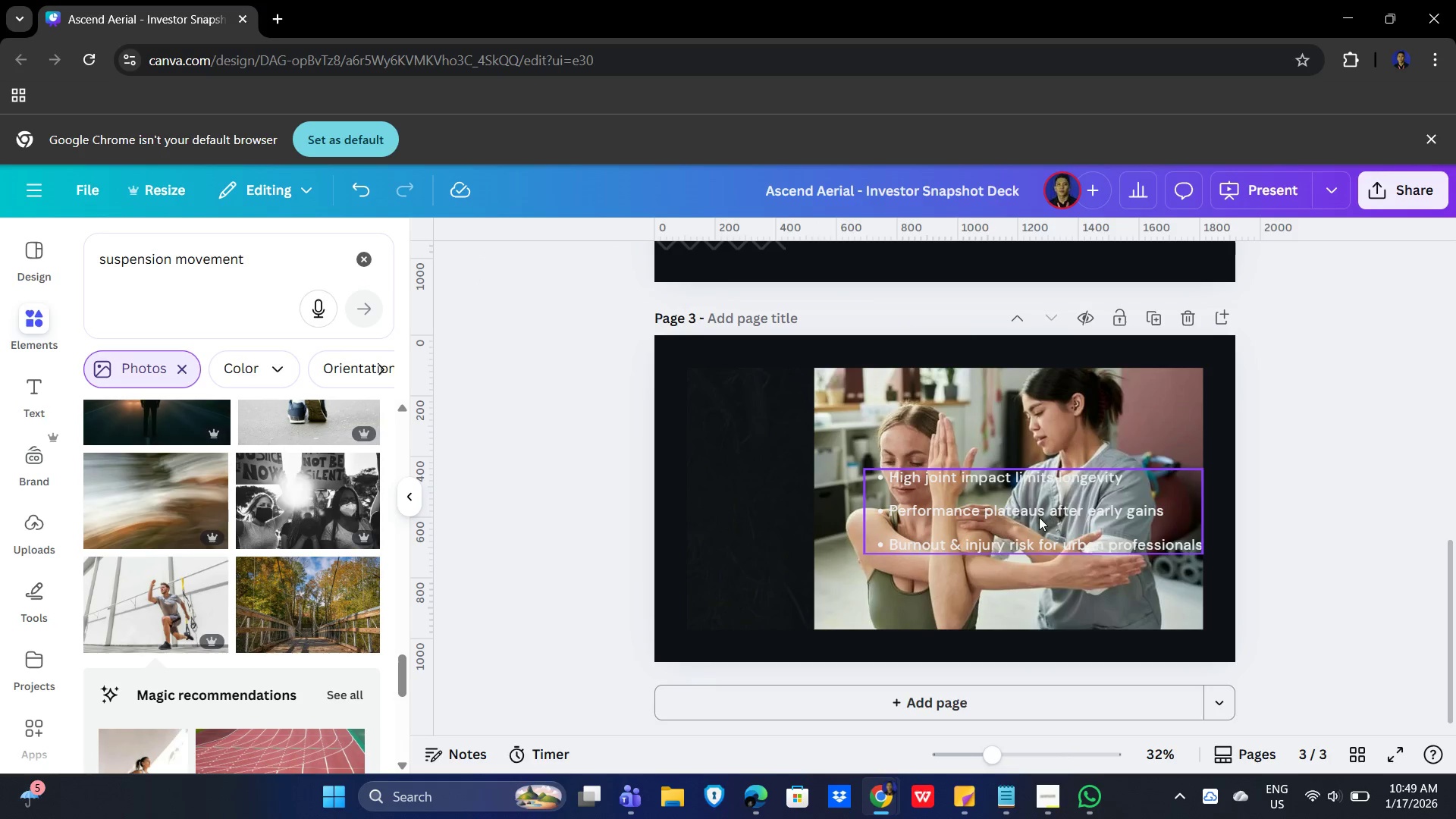 
left_click([1039, 517])
 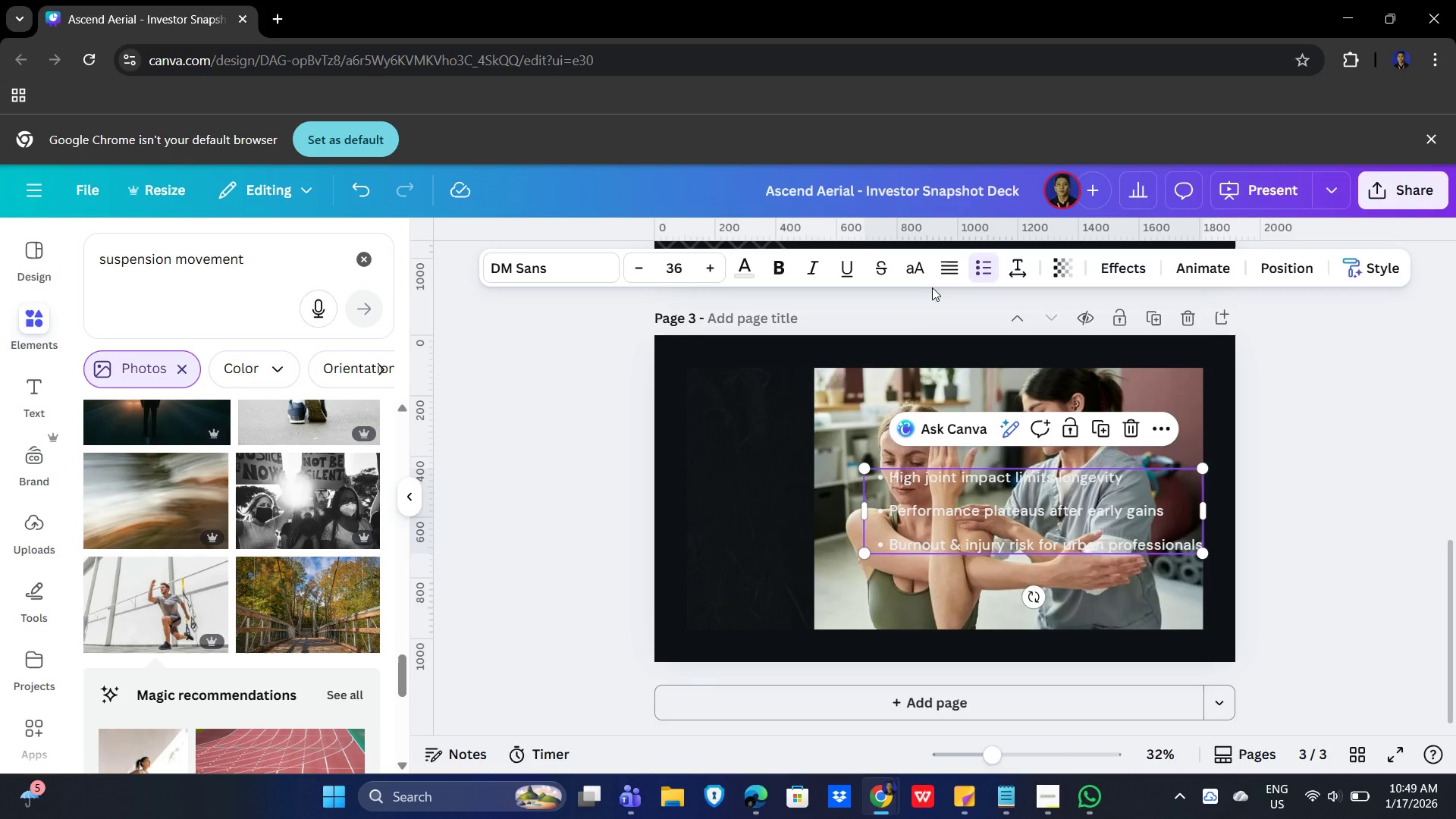 
left_click([948, 265])
 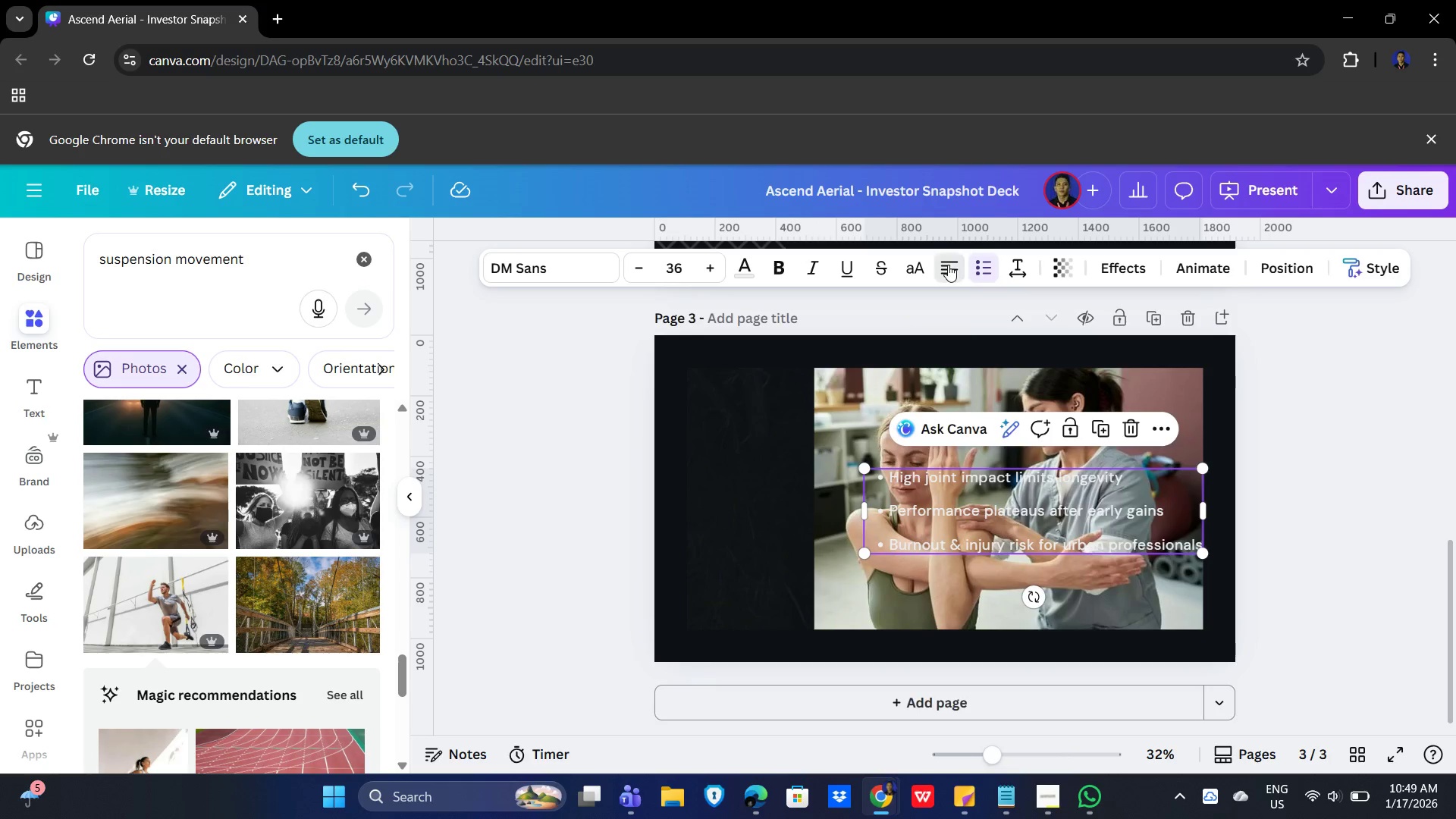 
double_click([948, 265])
 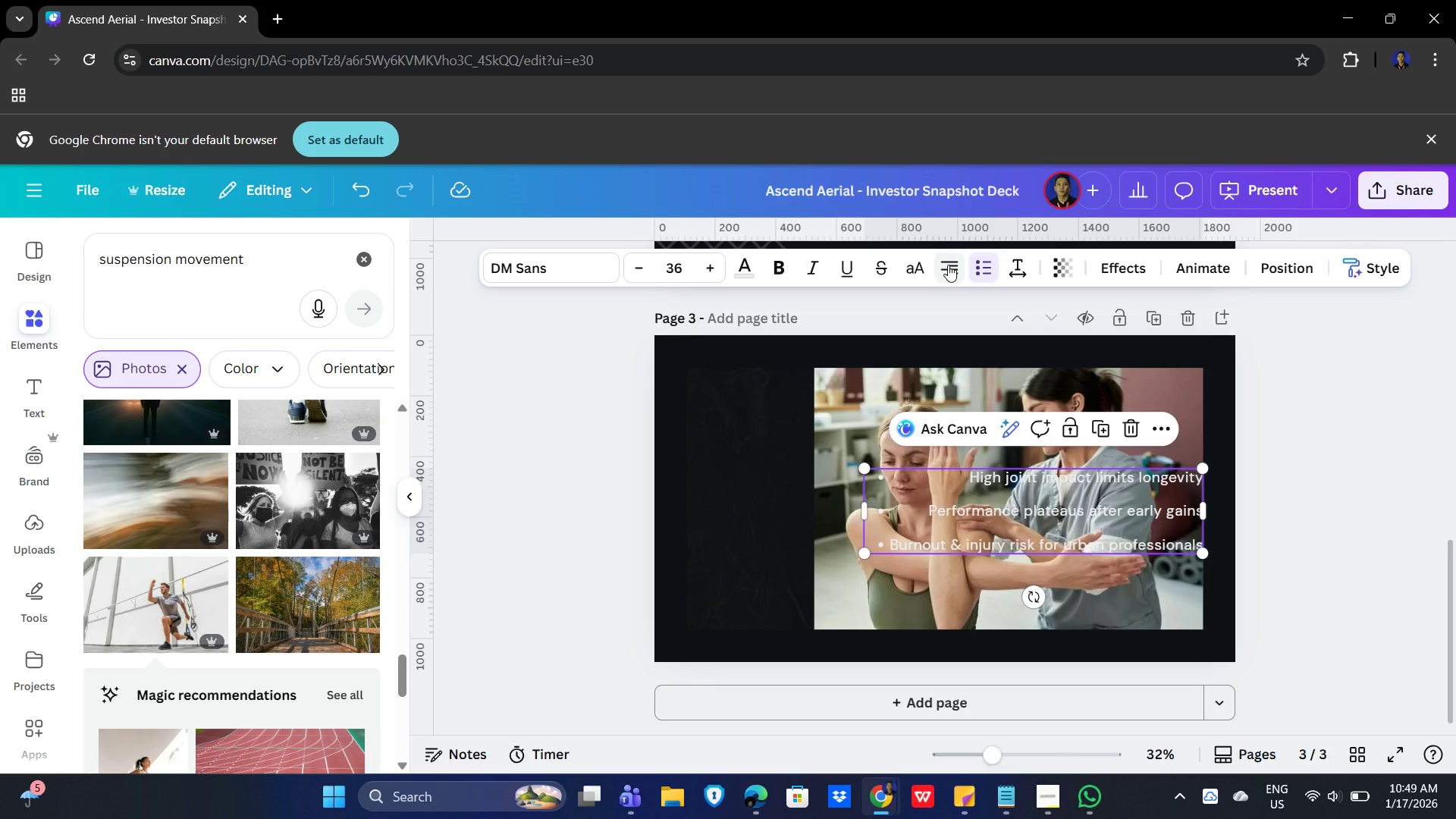 
left_click([948, 265])
 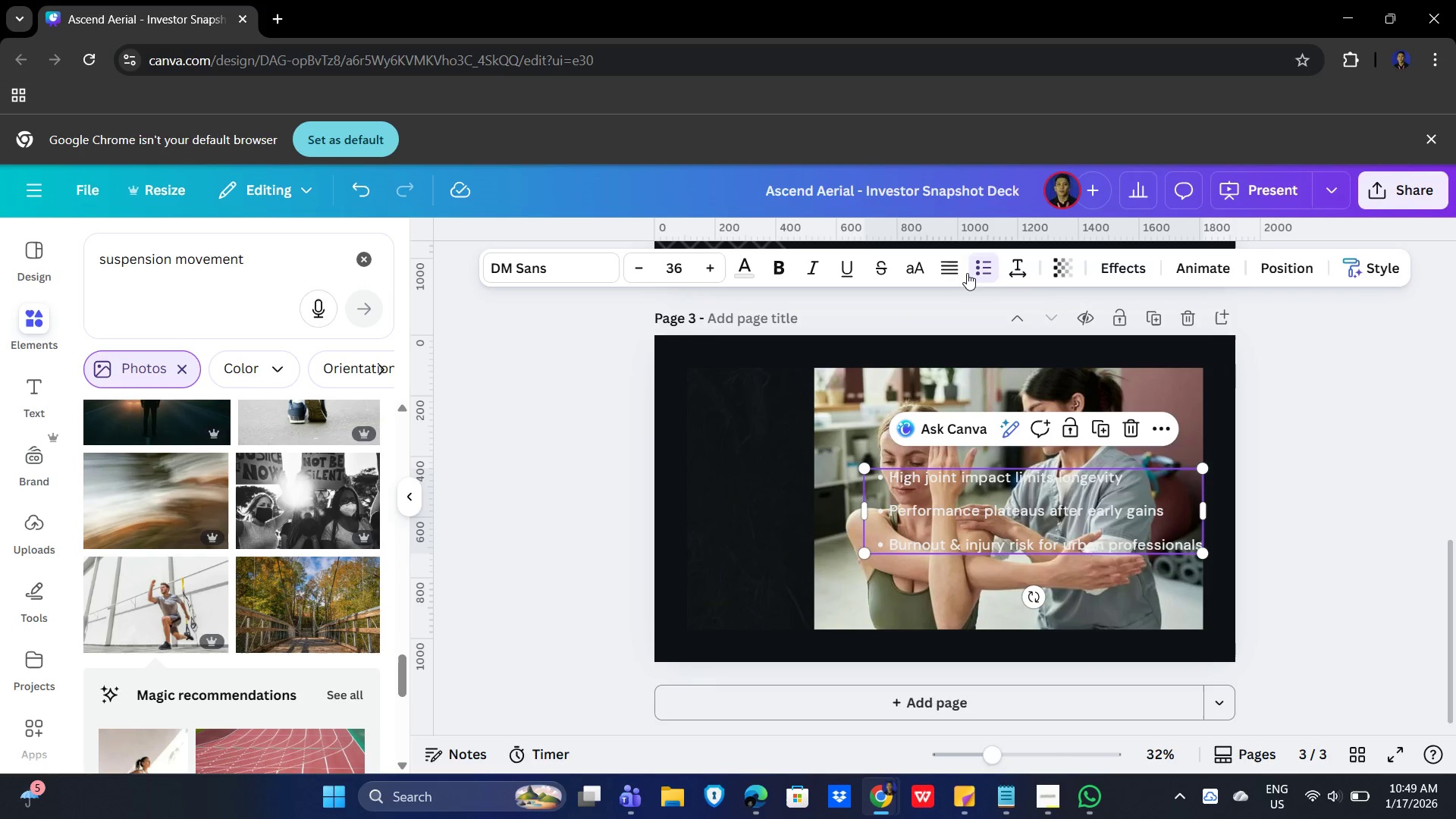 
left_click([985, 262])
 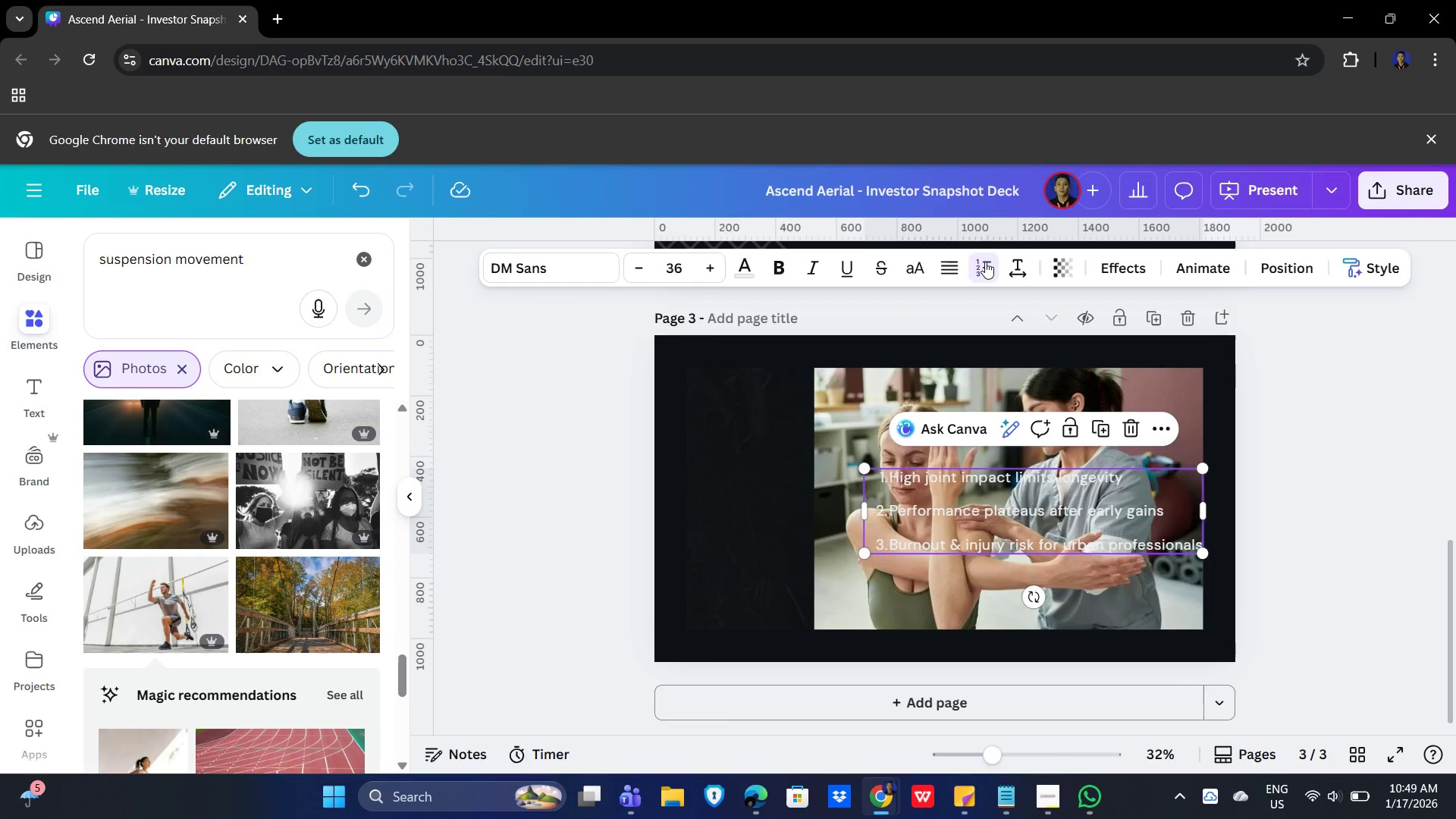 
left_click([985, 262])
 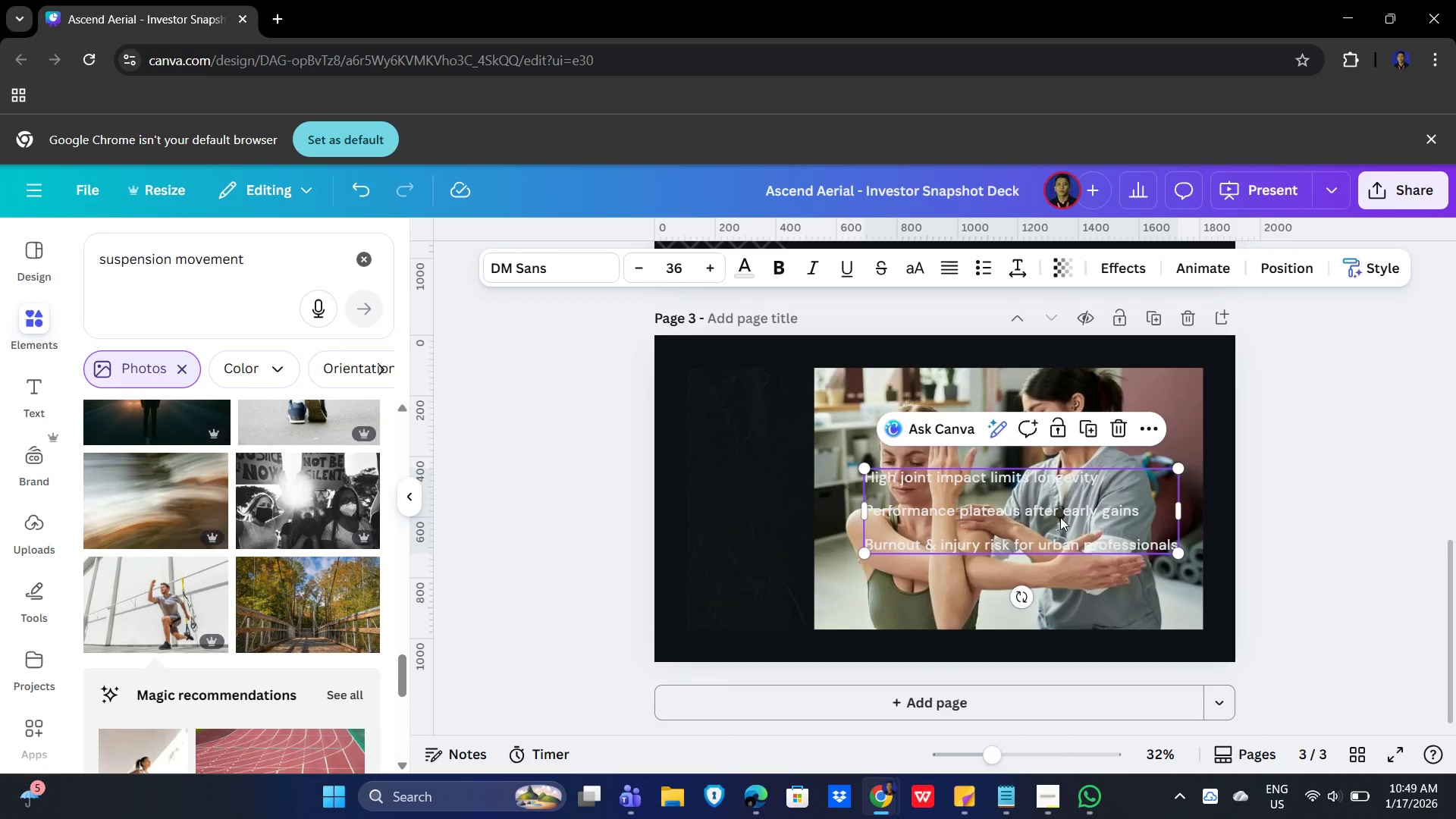 
wait(5.05)
 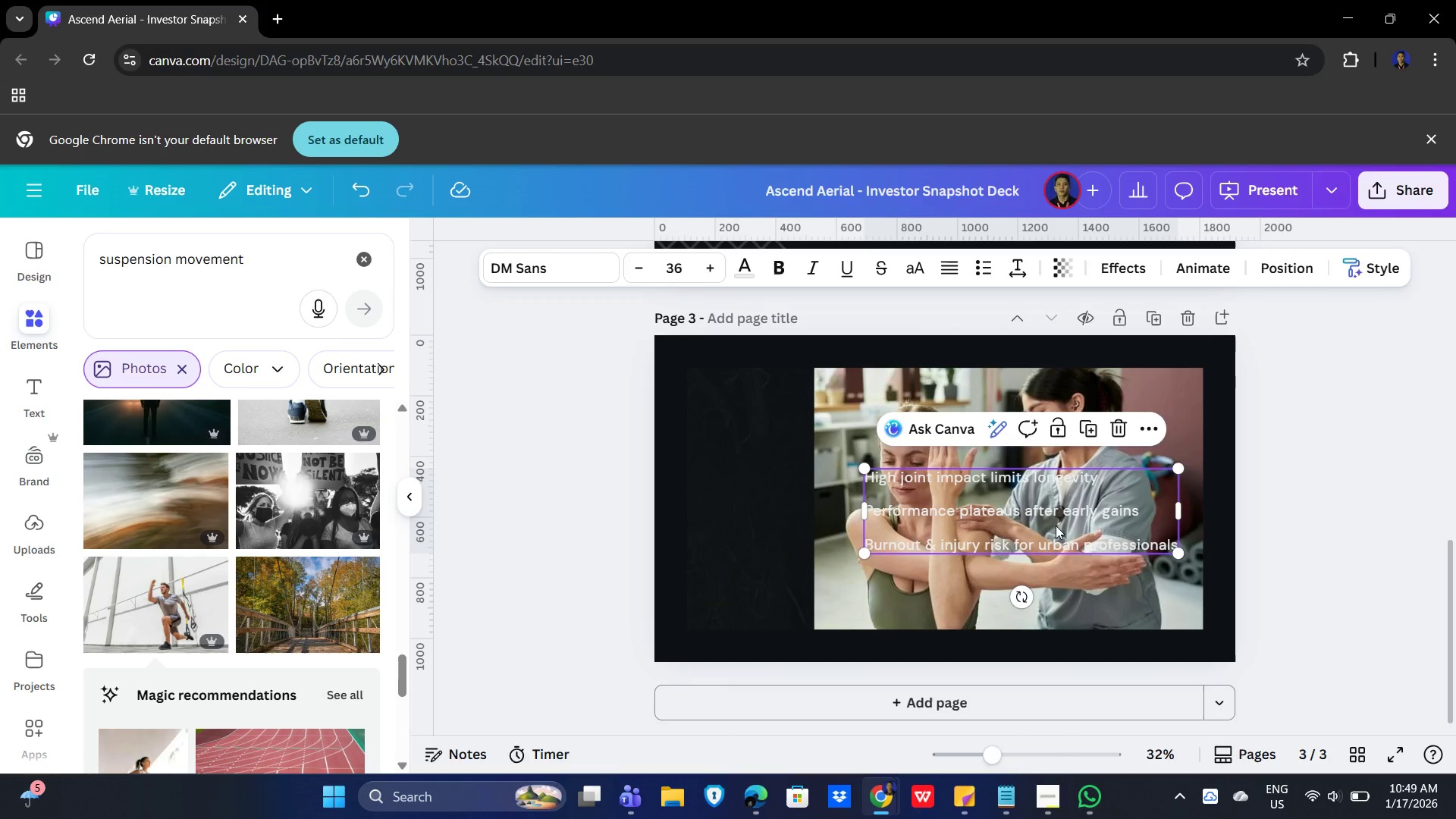 
left_click([979, 266])
 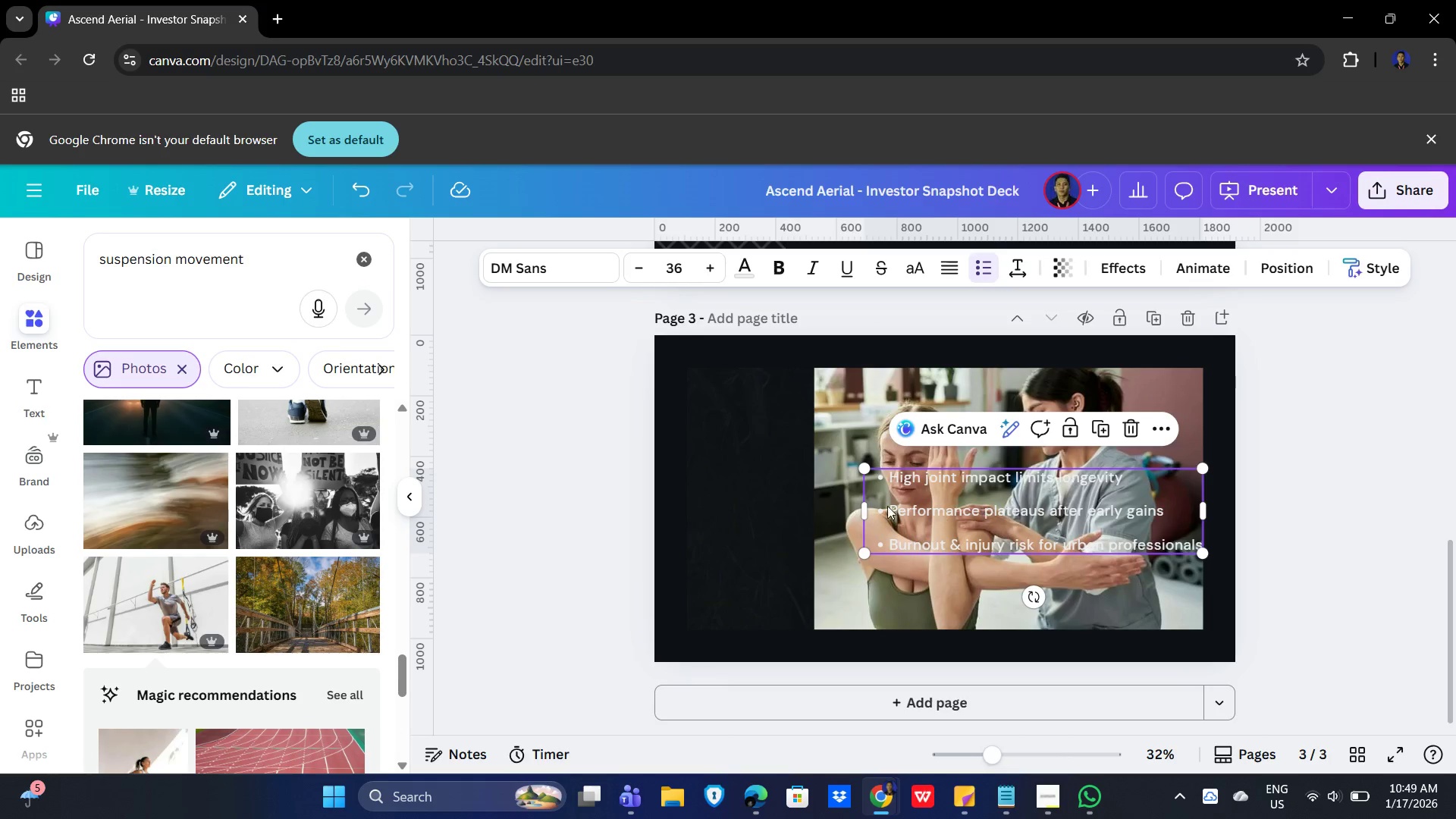 
left_click([865, 388])
 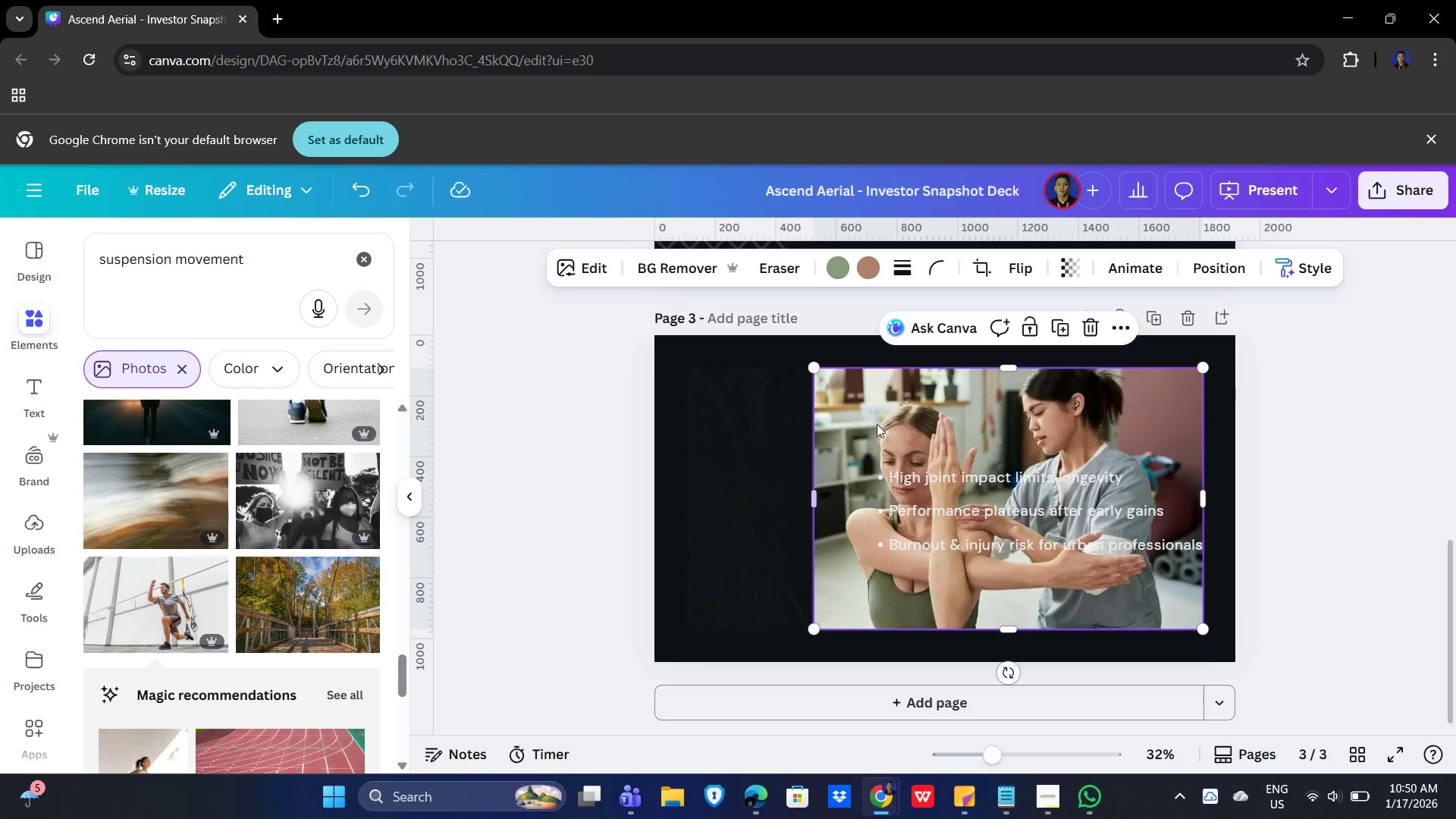 
left_click([954, 421])
 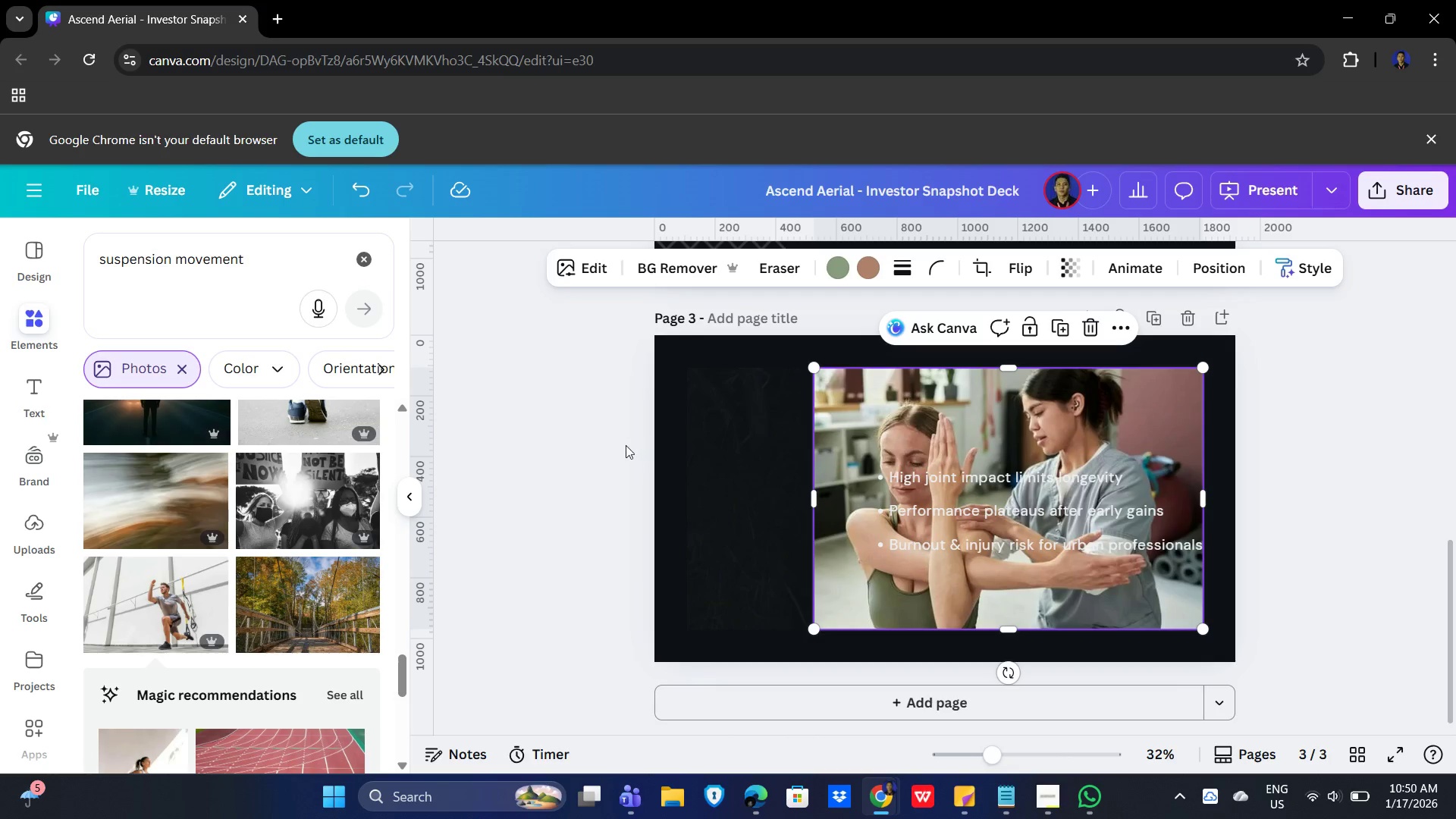 
scroll: coordinate [698, 465], scroll_direction: up, amount: 2.0
 